 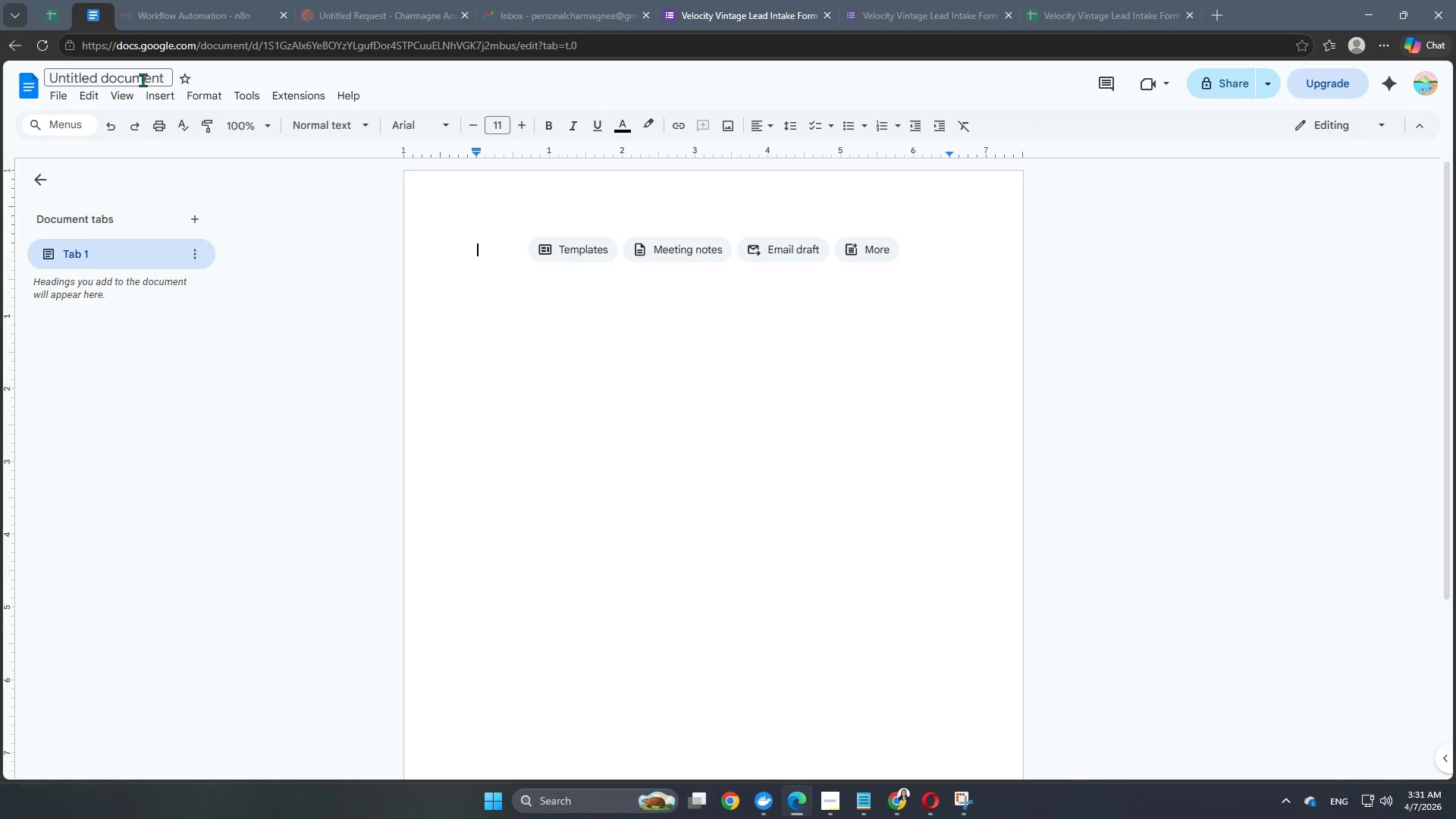 
left_click_drag(start_coordinate=[163, 78], to_coordinate=[5, 79])
 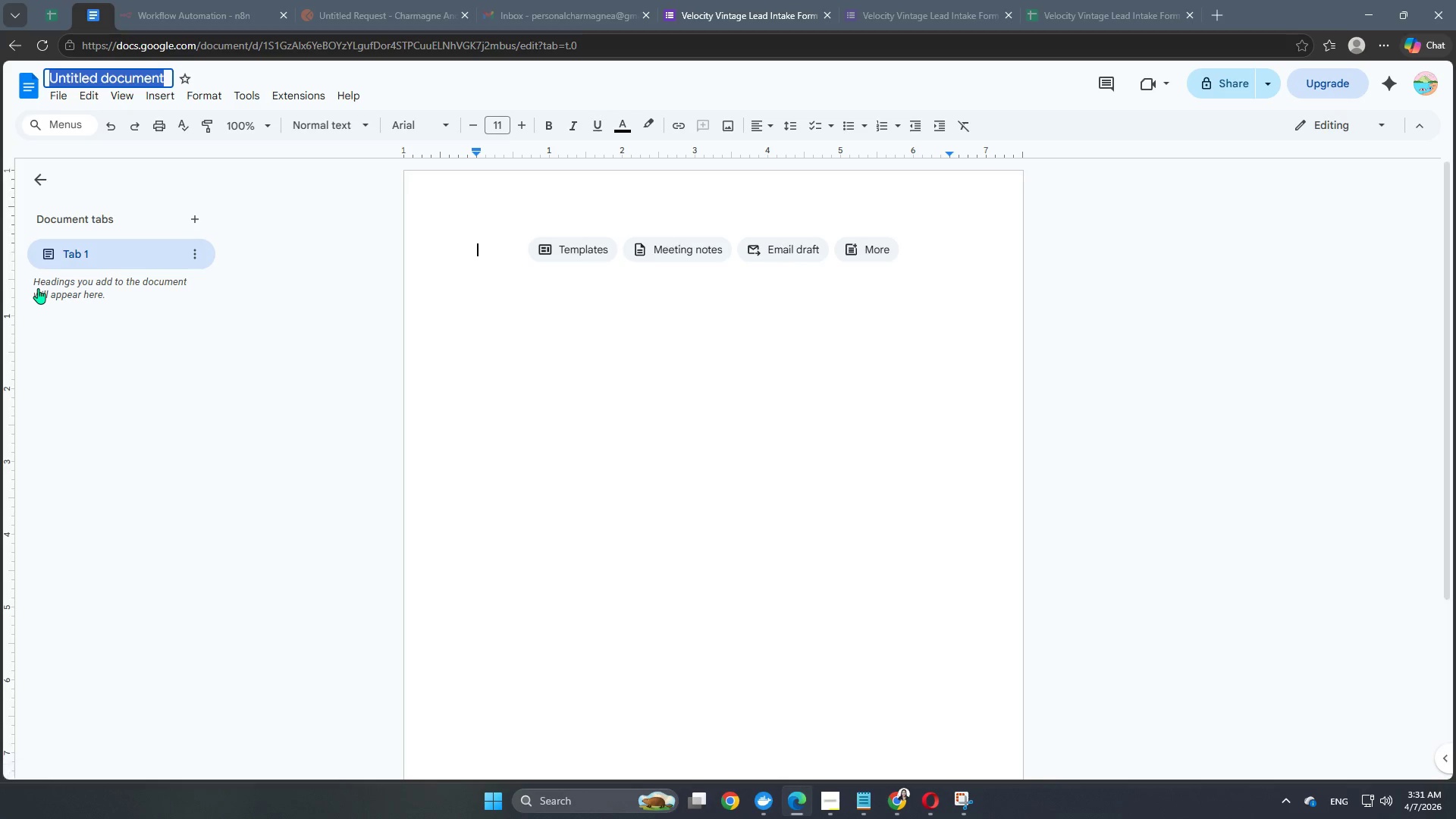 
key(Backspace)
key(Backspace)
key(Backspace)
type(Insurance Documentation)
 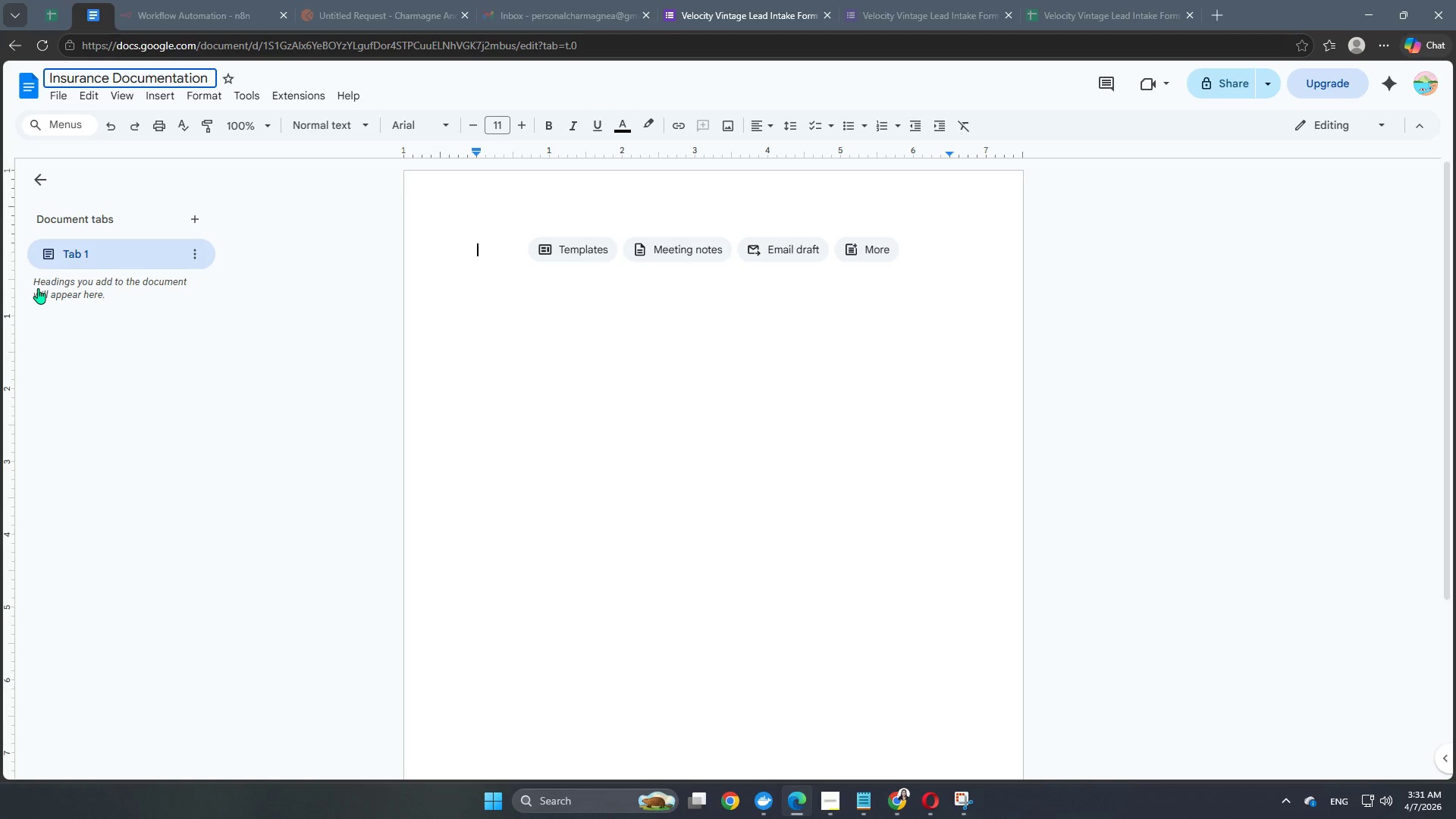 
left_click([331, 278])
 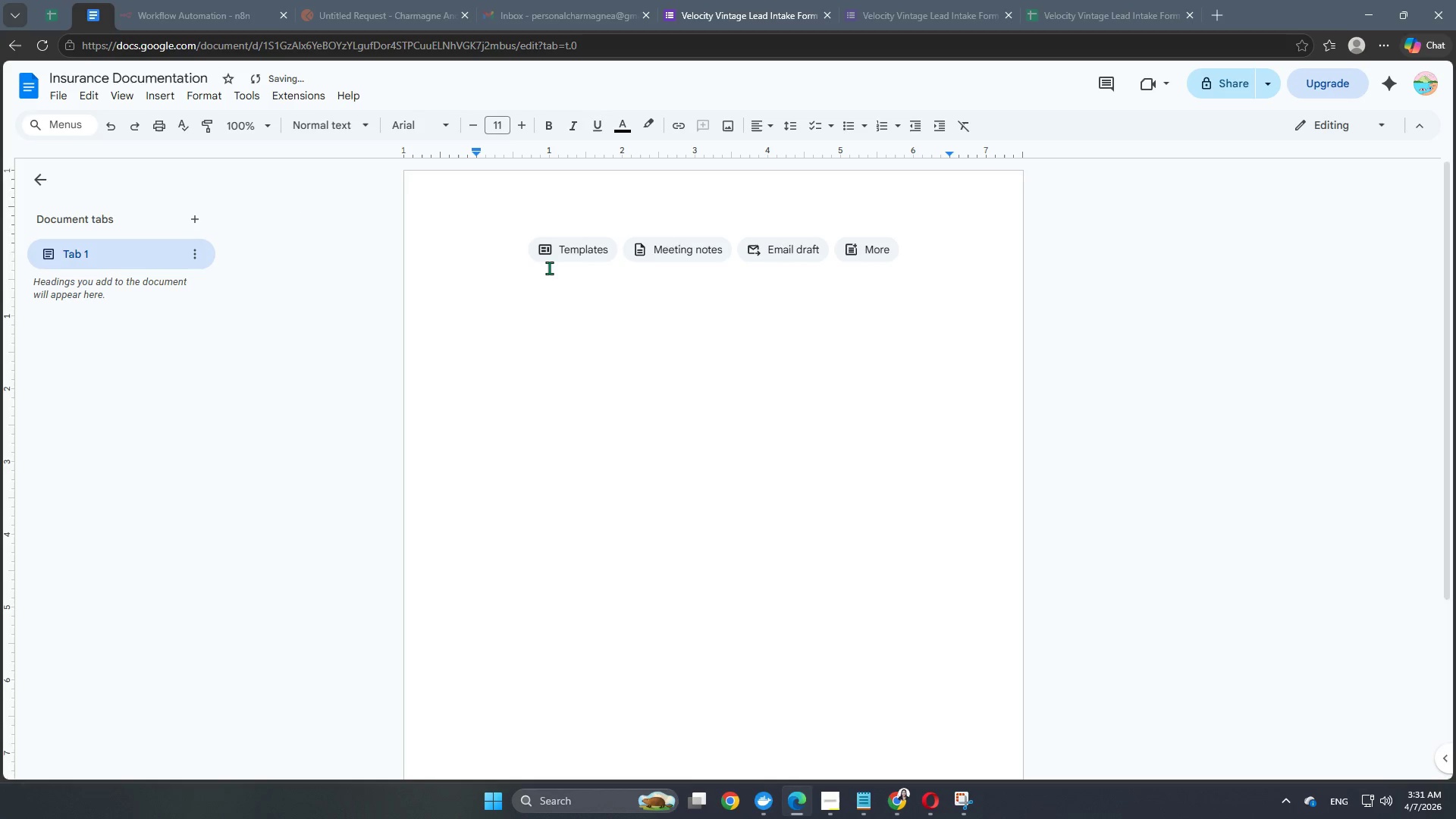 
left_click([514, 259])
 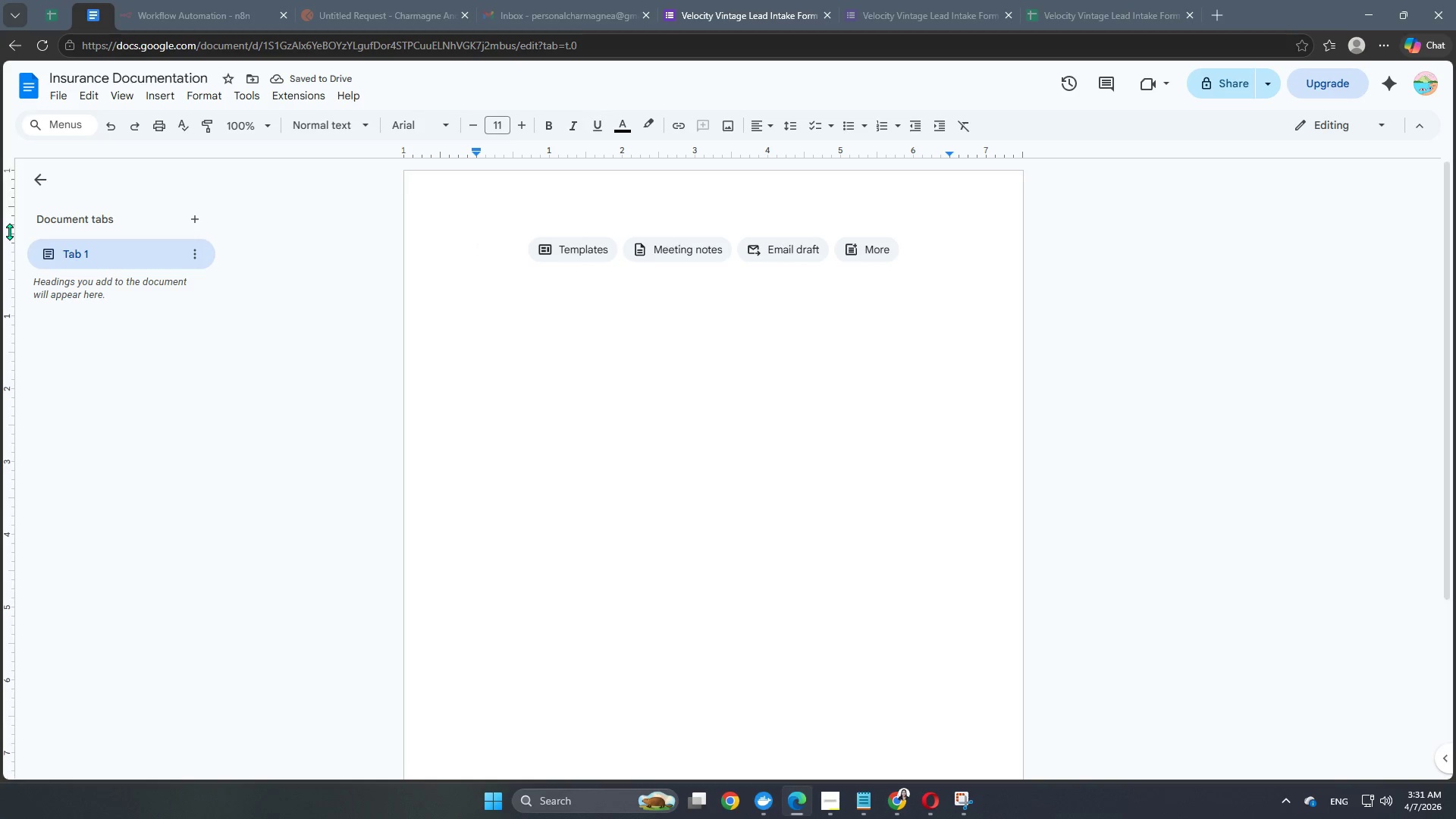 
left_click_drag(start_coordinate=[9, 227], to_coordinate=[8, 184])
 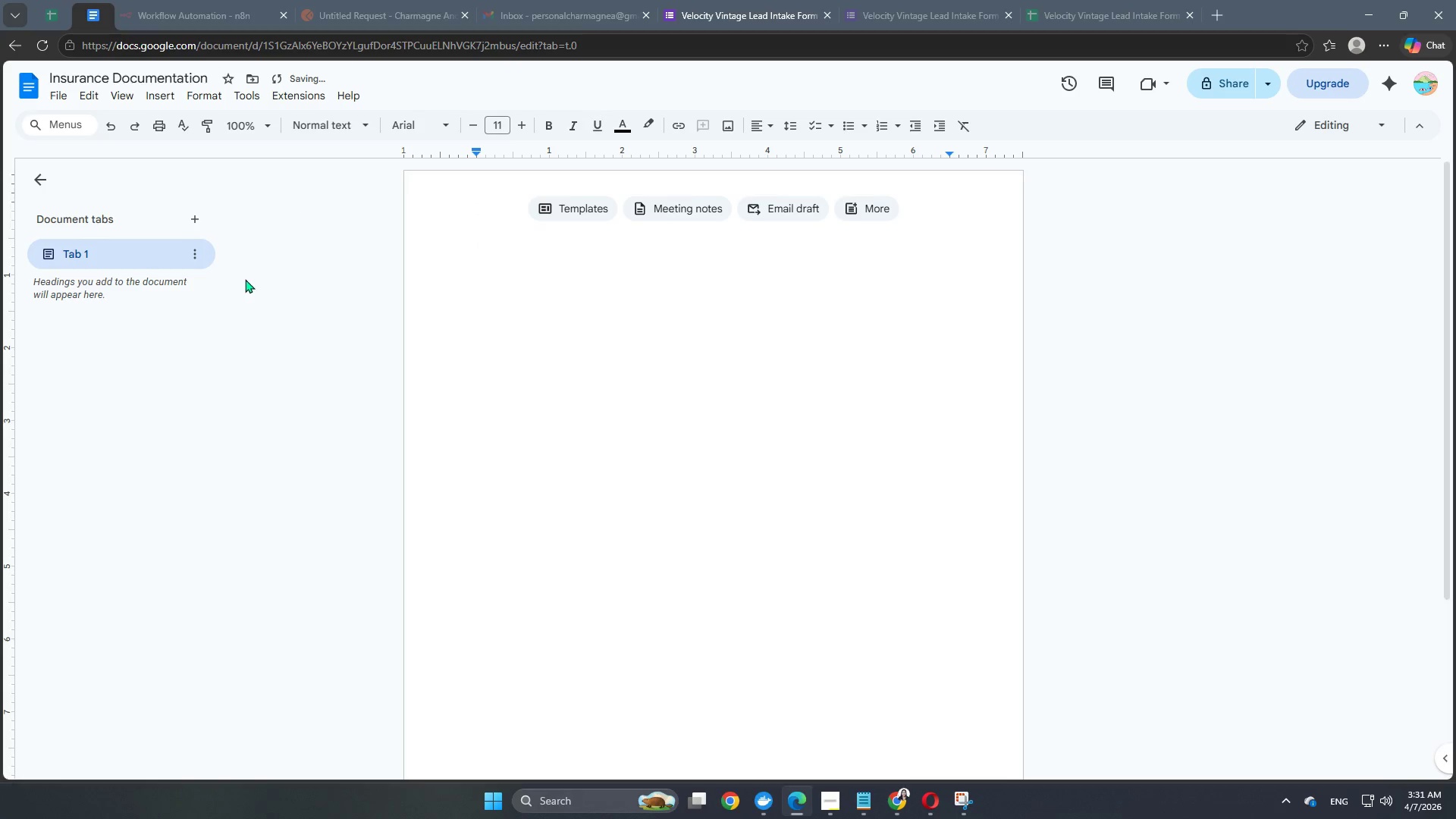 
scroll: coordinate [245, 279], scroll_direction: down, amount: 5.0
 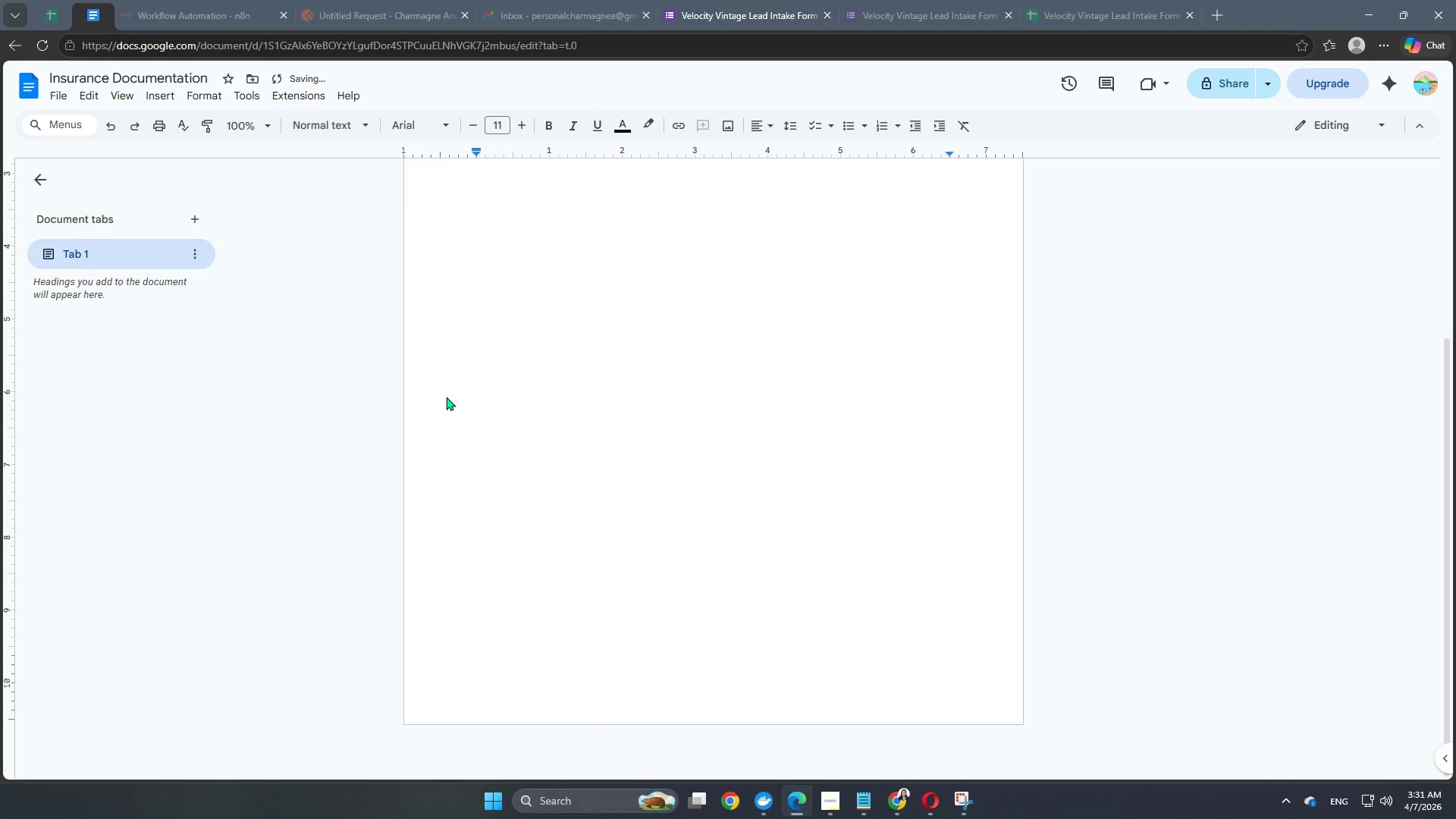 
left_click([297, 442])
 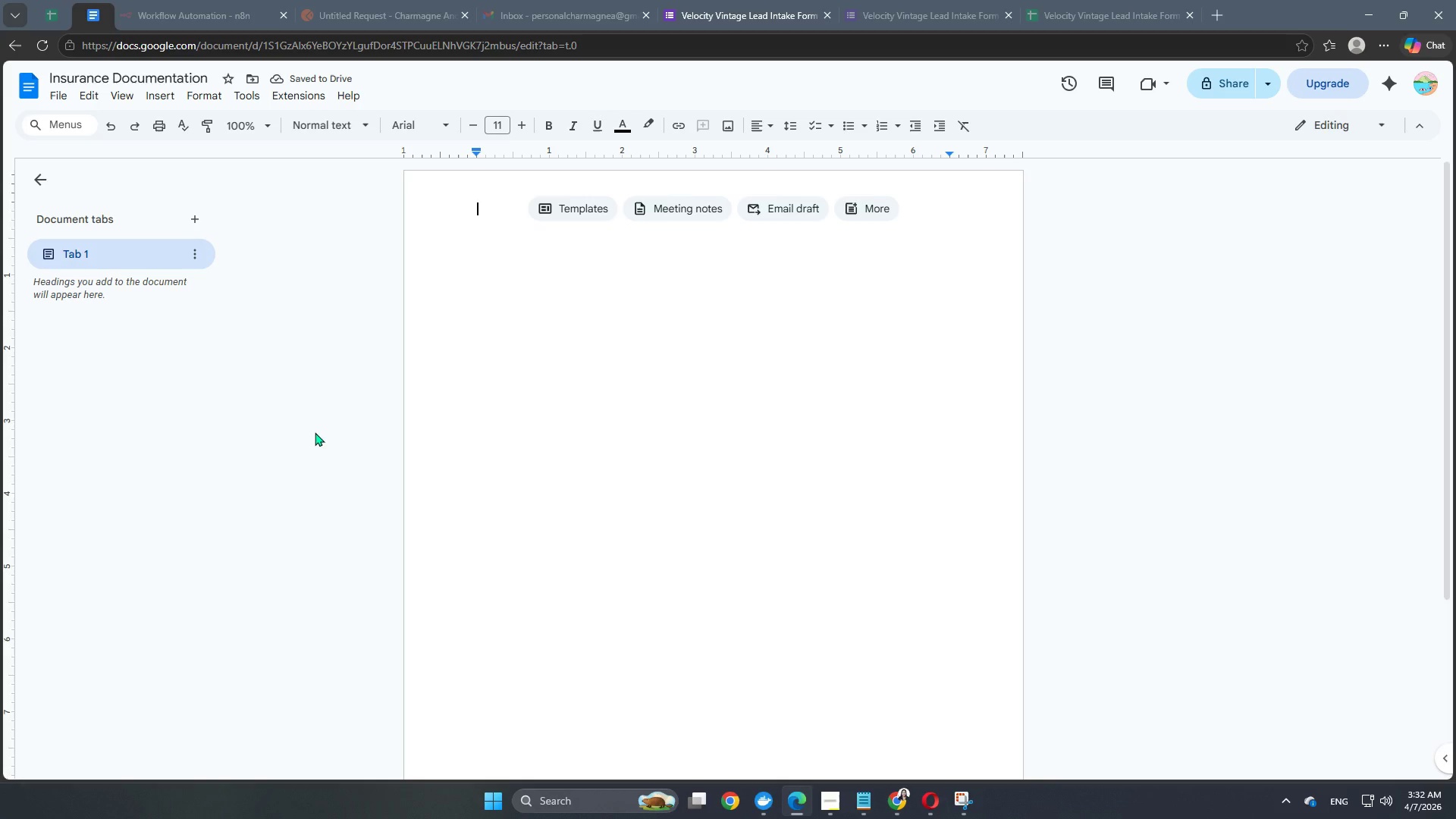 
scroll: coordinate [139, 613], scroll_direction: down, amount: 17.0
 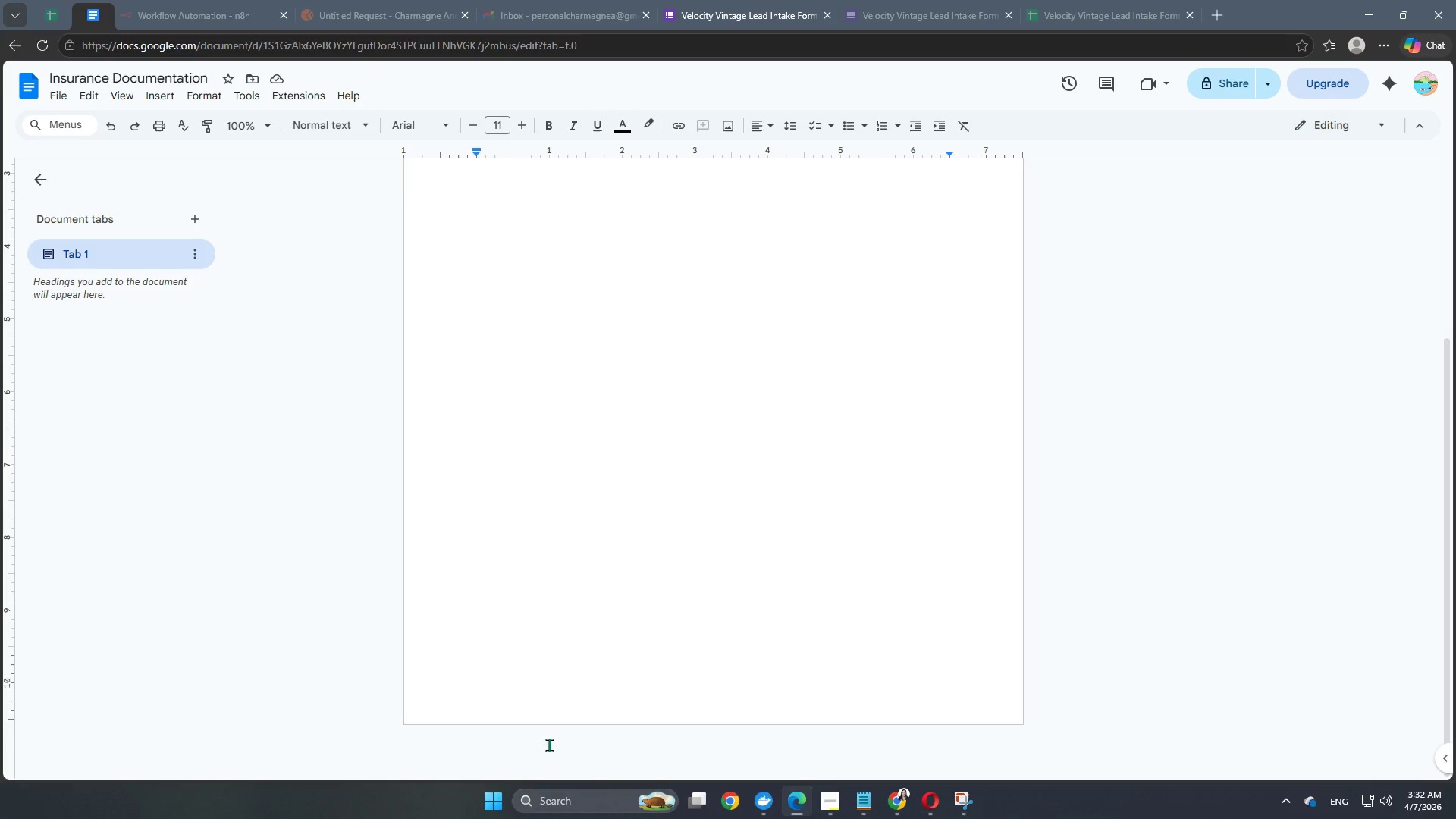 
left_click([211, 723])
 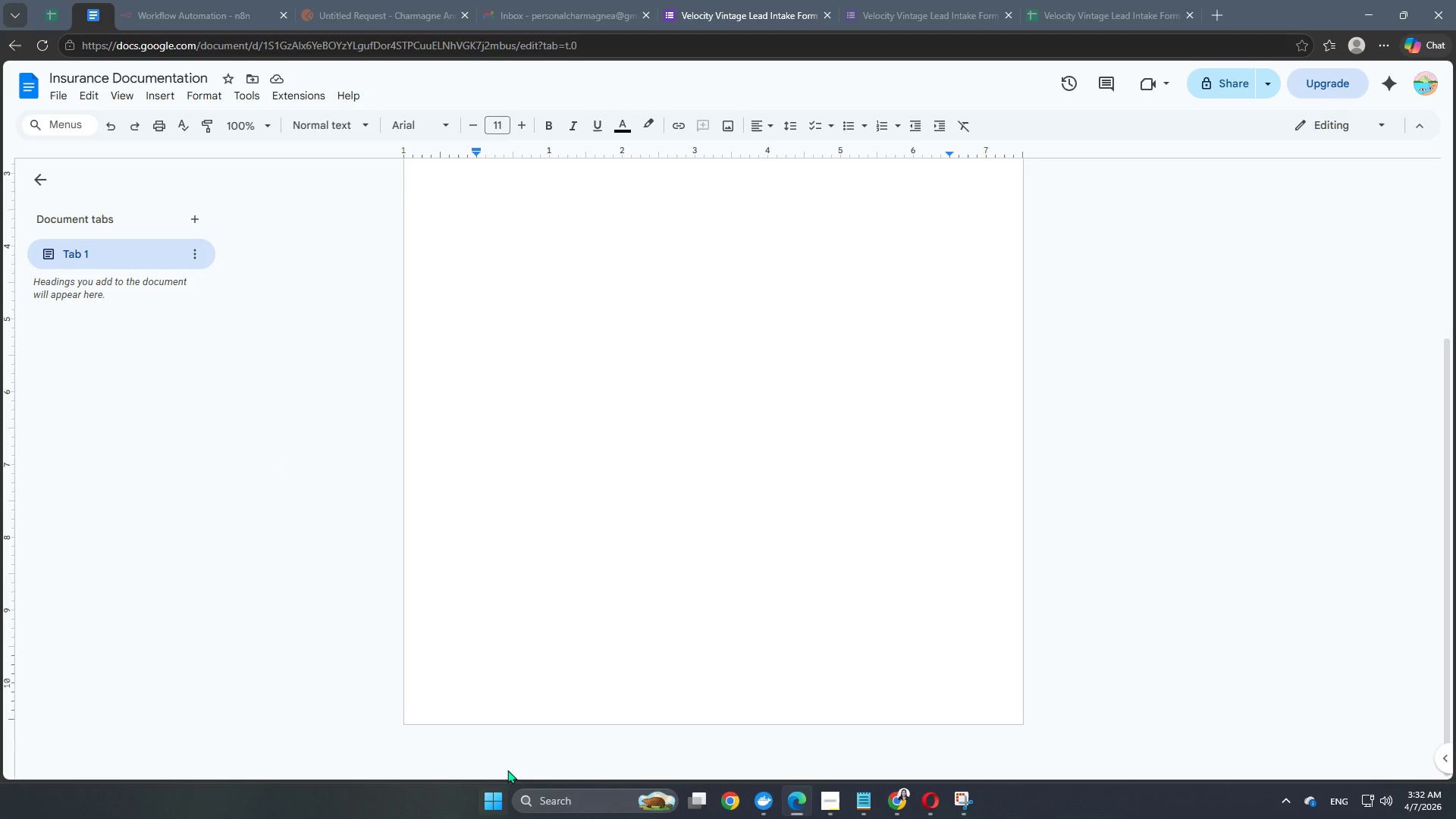 
left_click([509, 761])
 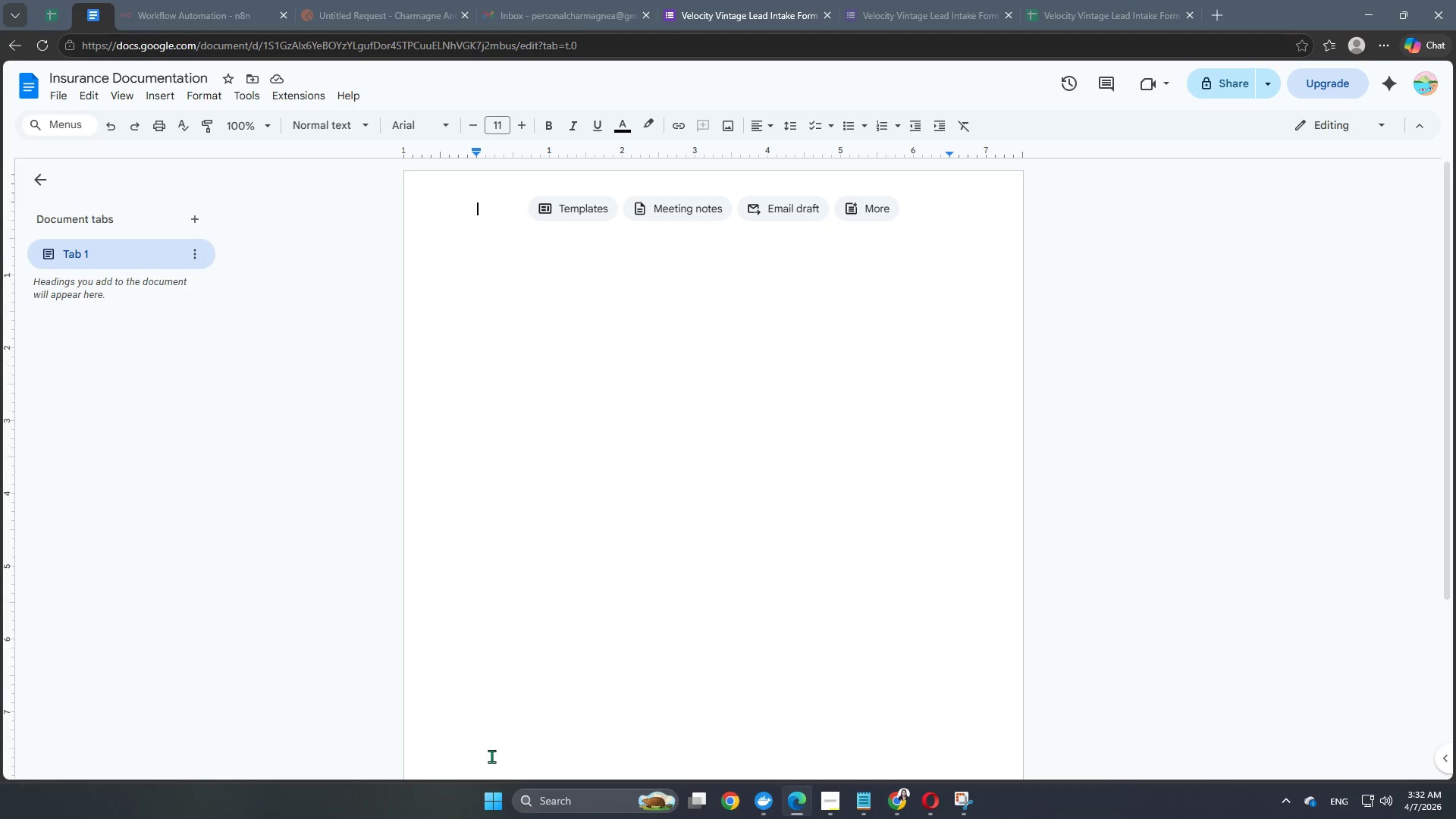 
hold_key(key=Space, duration=0.42)
 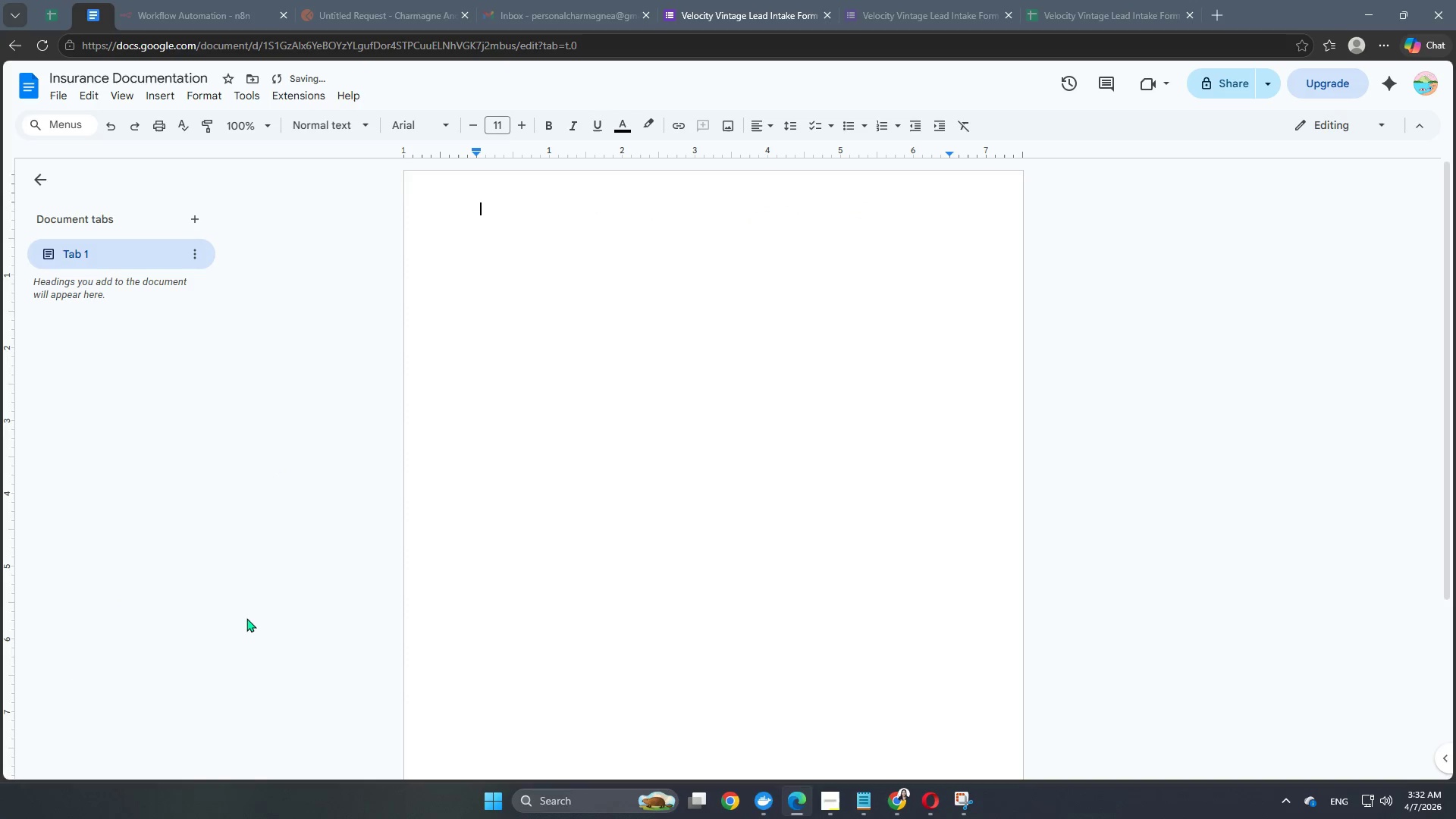 
scroll: coordinate [684, 312], scroll_direction: up, amount: 19.0
 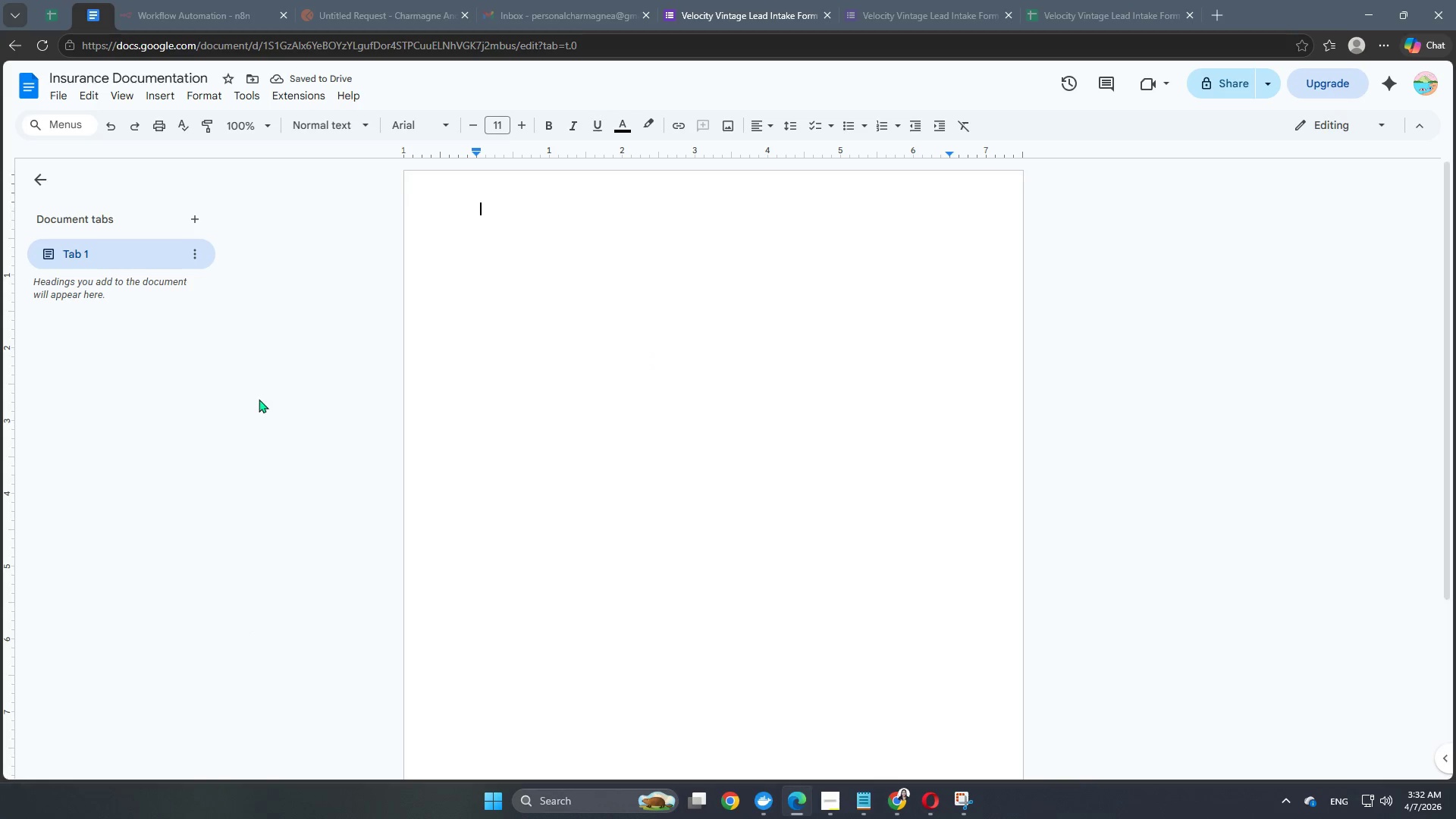 
scroll: coordinate [317, 594], scroll_direction: down, amount: 12.0
 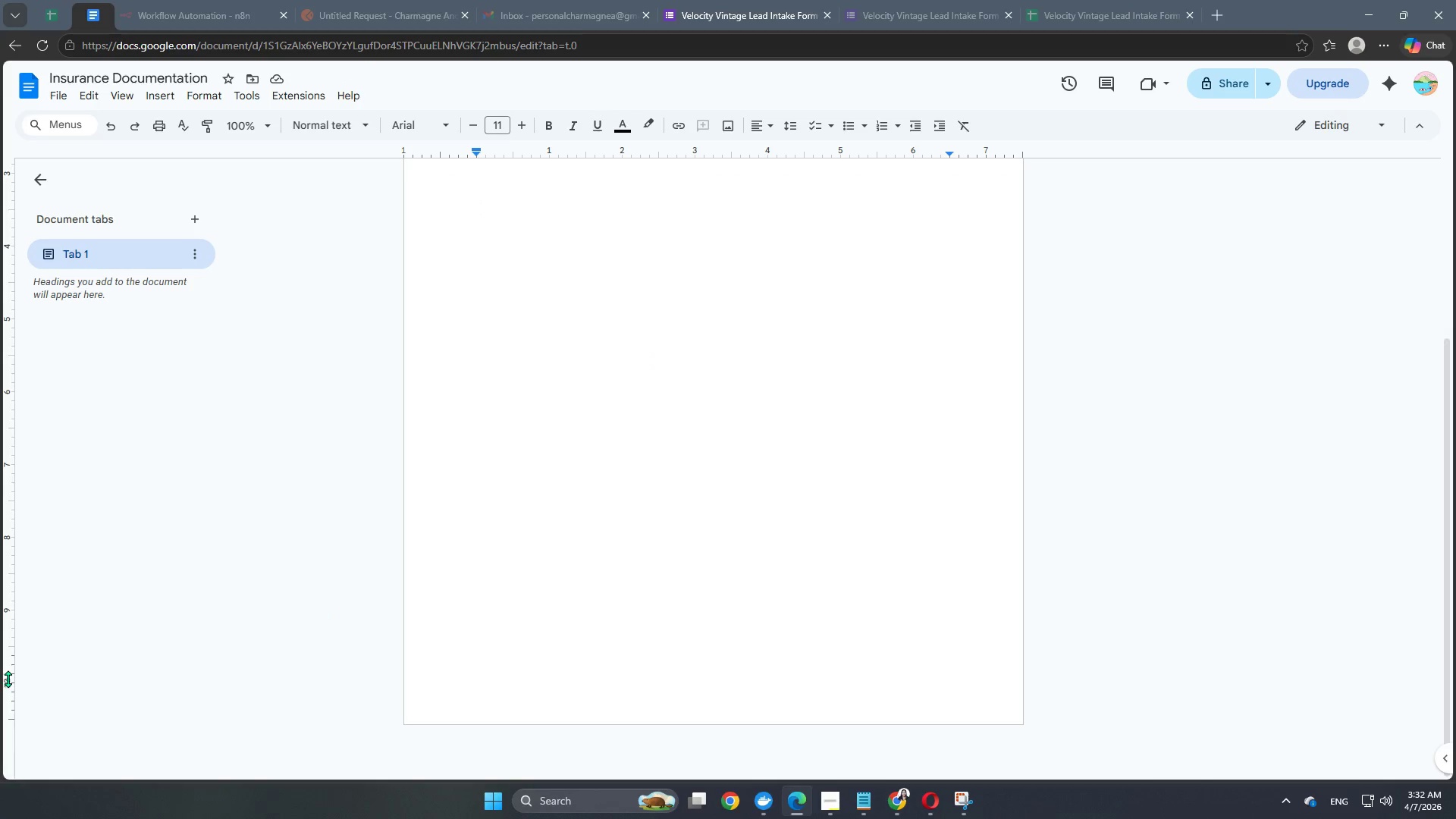 
left_click_drag(start_coordinate=[10, 679], to_coordinate=[10, 702])
 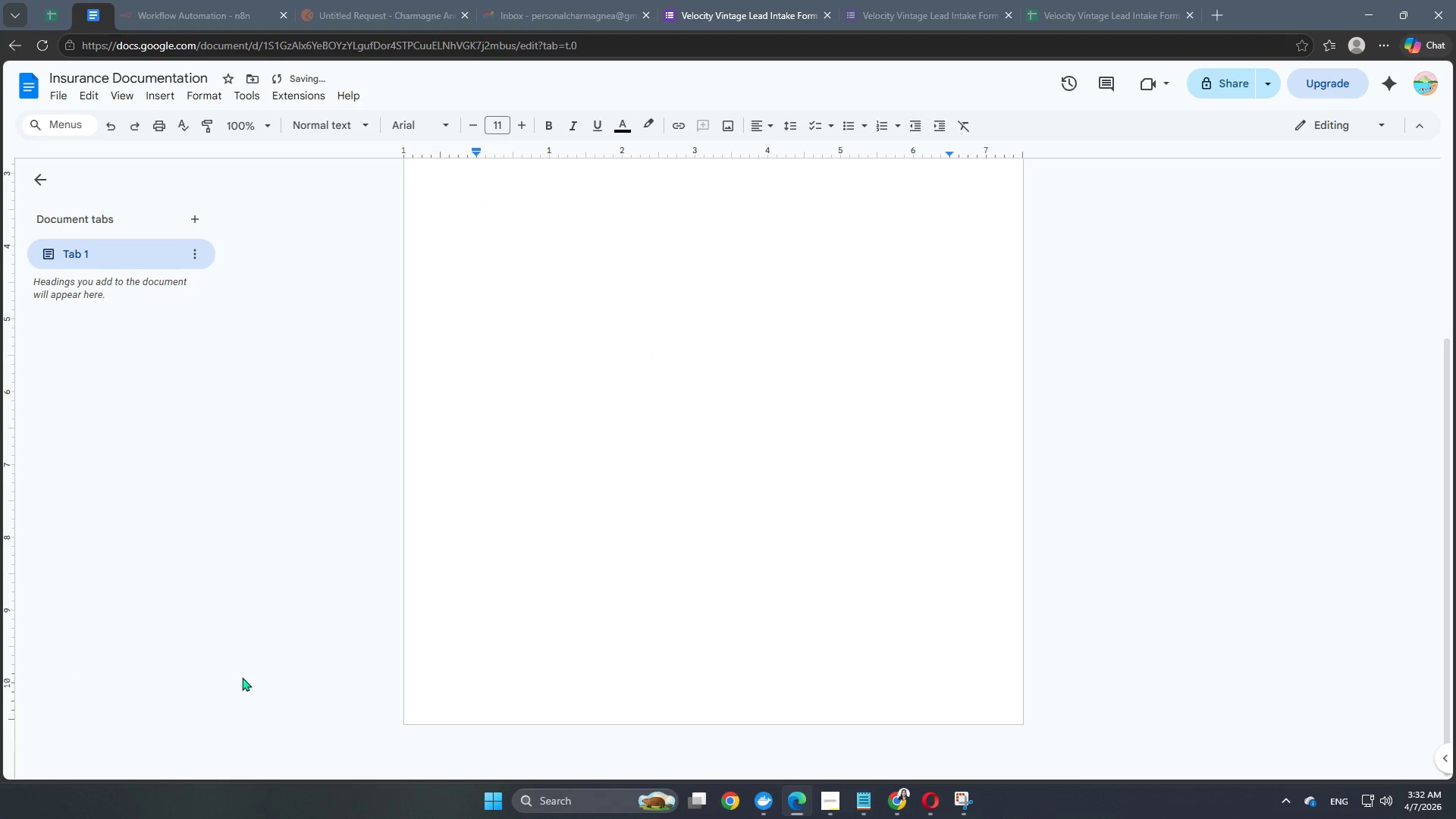 
left_click([377, 673])
 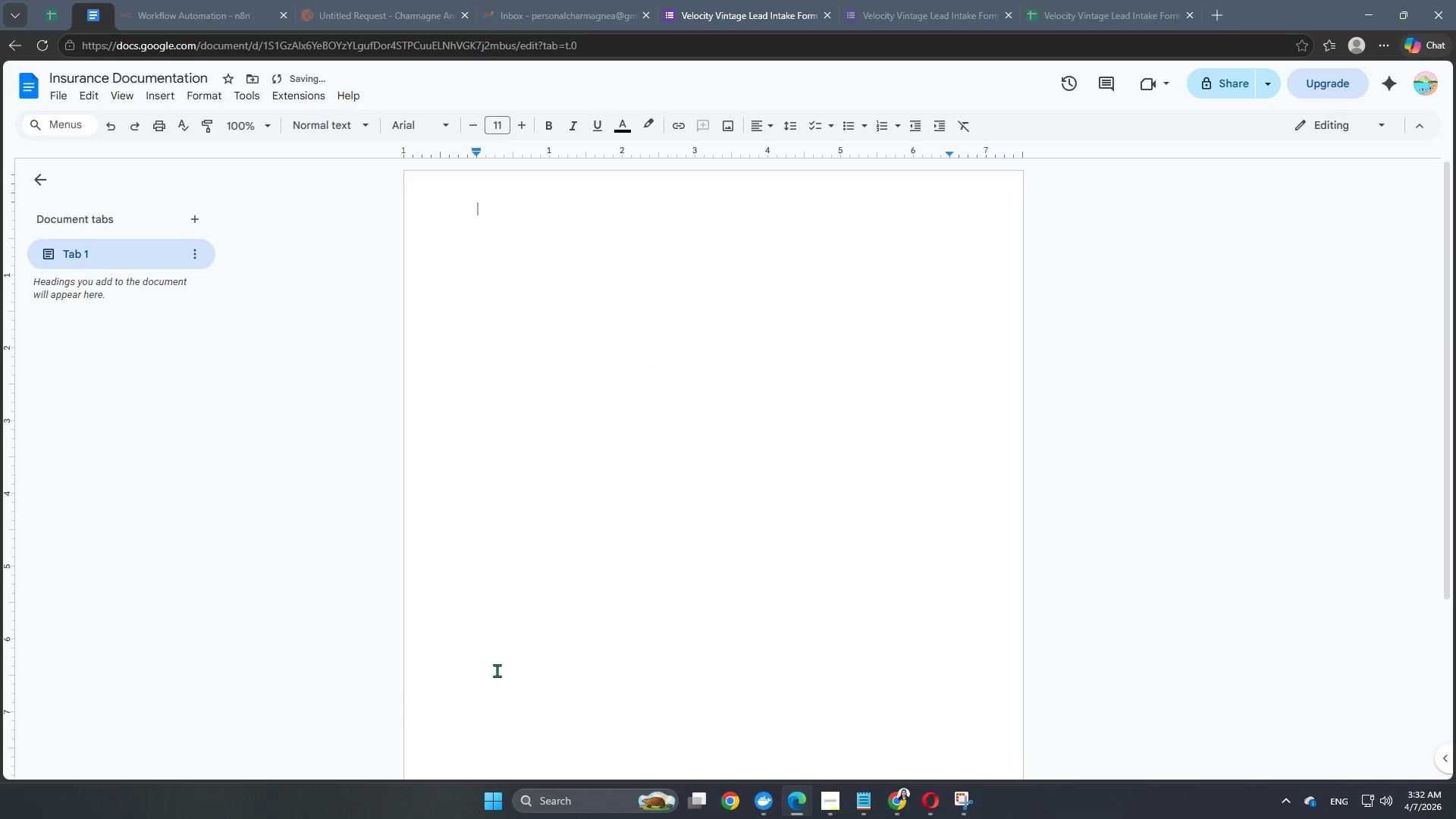 
scroll: coordinate [491, 651], scroll_direction: up, amount: 4.0
 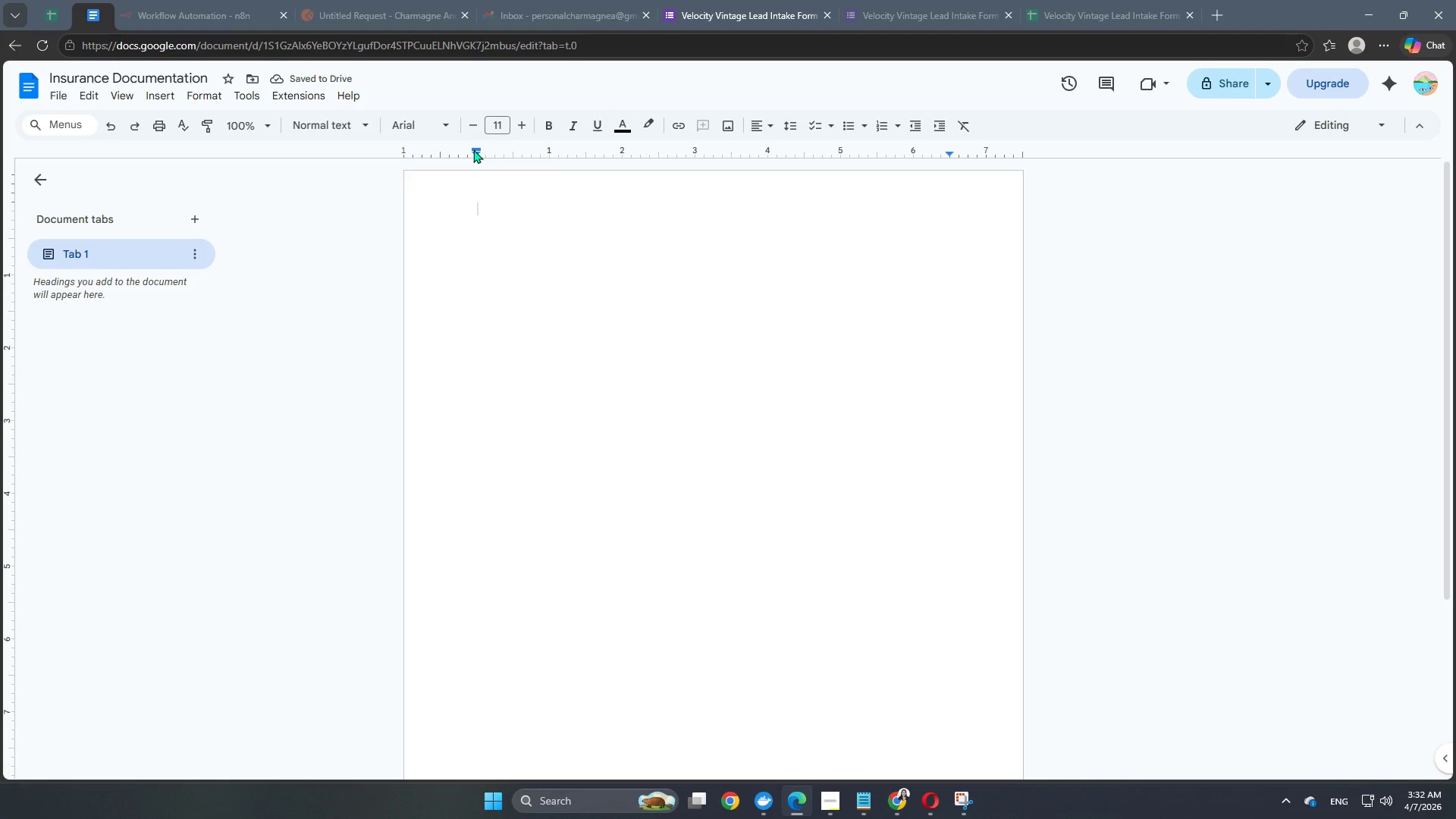 
left_click_drag(start_coordinate=[473, 149], to_coordinate=[432, 155])
 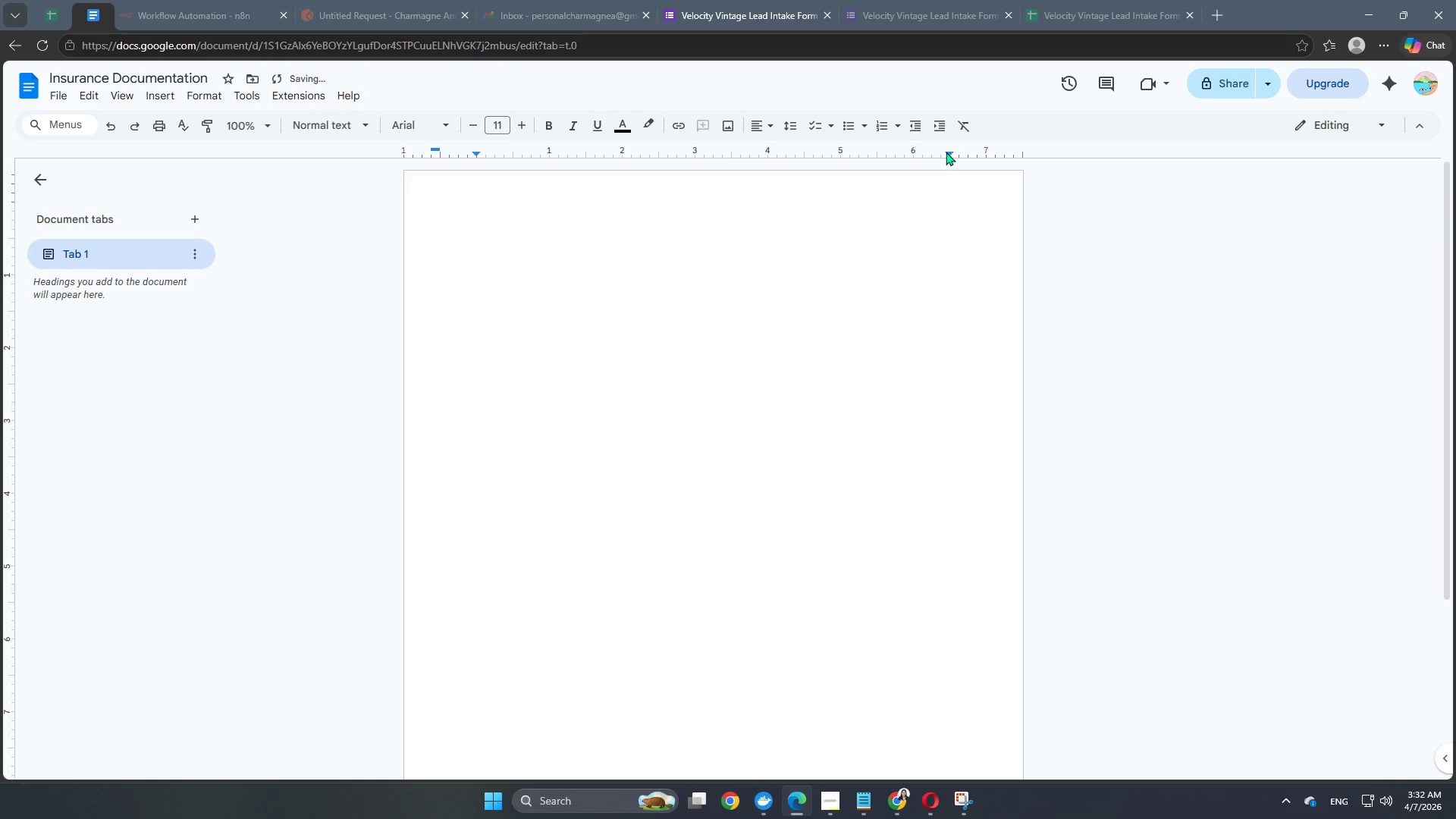 
left_click_drag(start_coordinate=[944, 152], to_coordinate=[985, 157])
 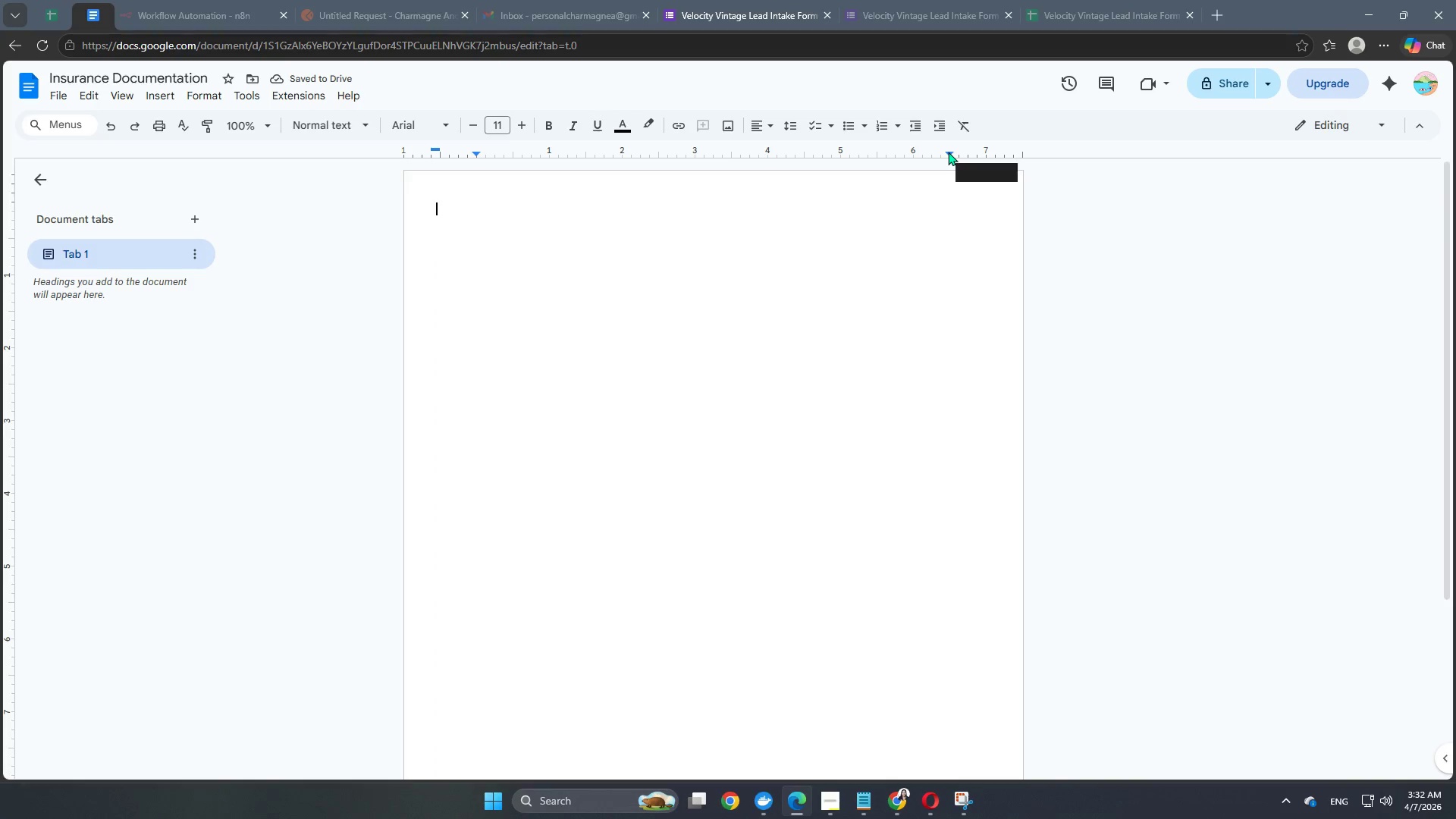 
left_click_drag(start_coordinate=[948, 152], to_coordinate=[988, 154])
 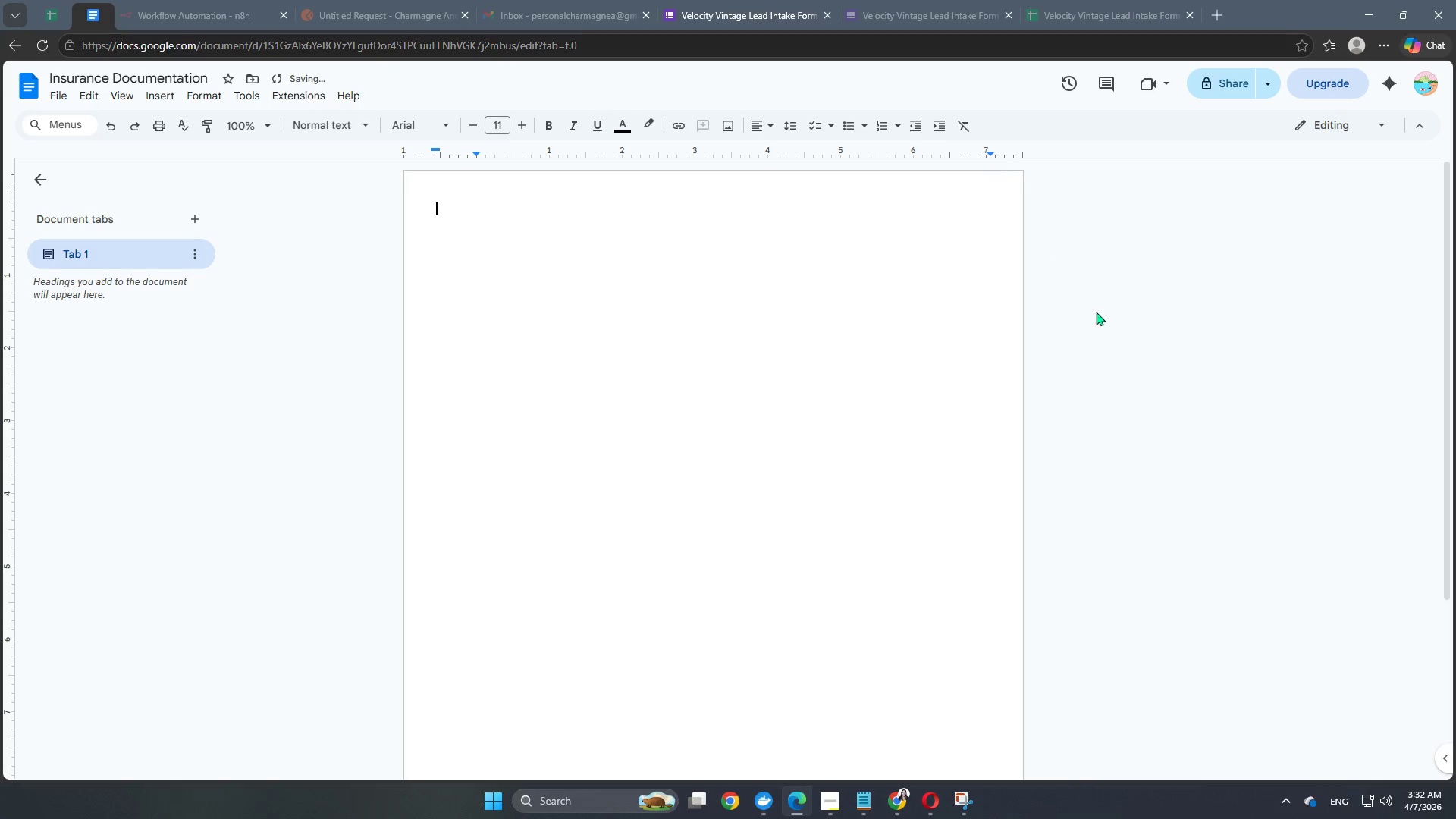 
left_click([1109, 328])
 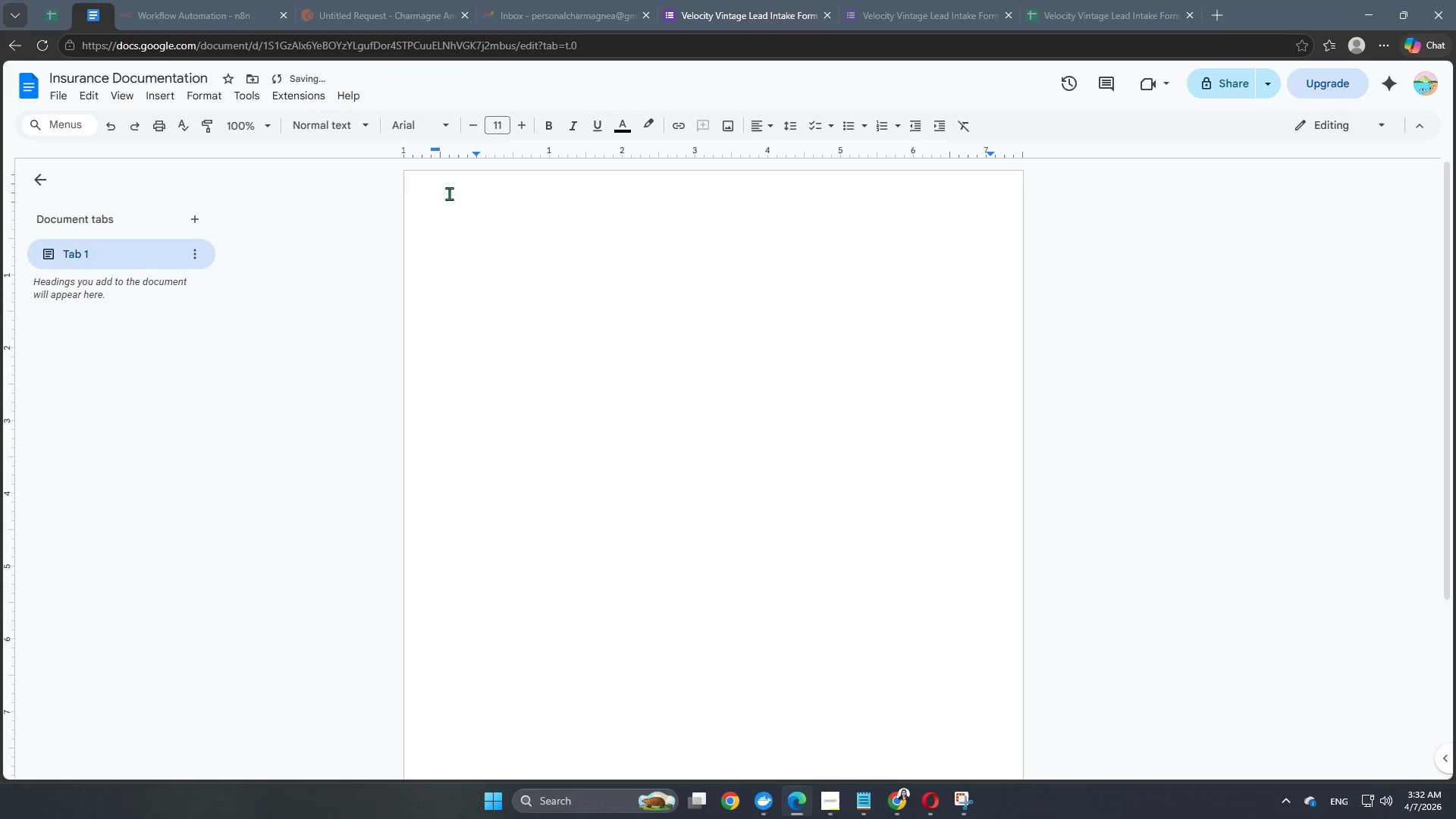 
left_click([485, 206])
 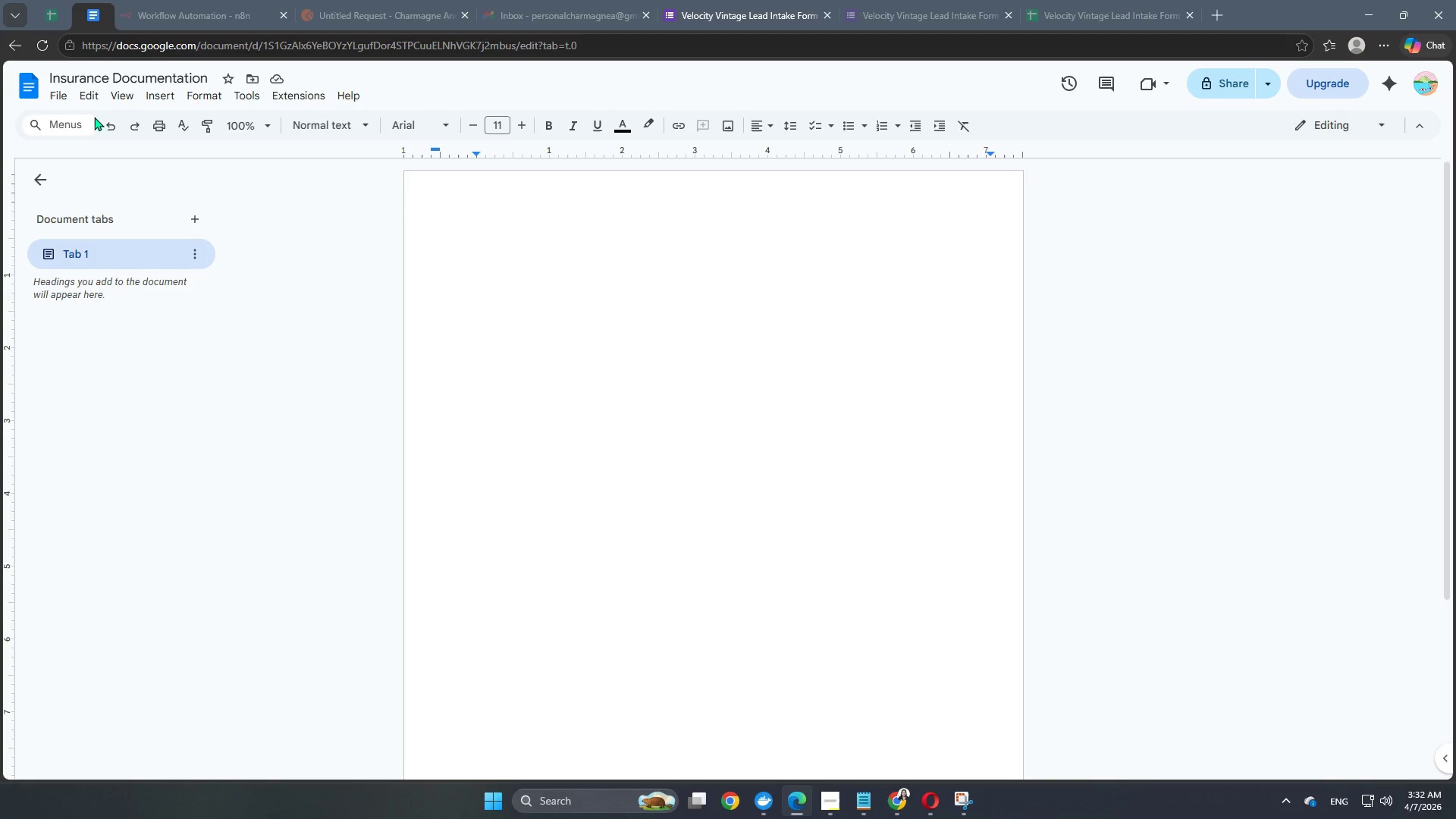 
wait(5.3)
 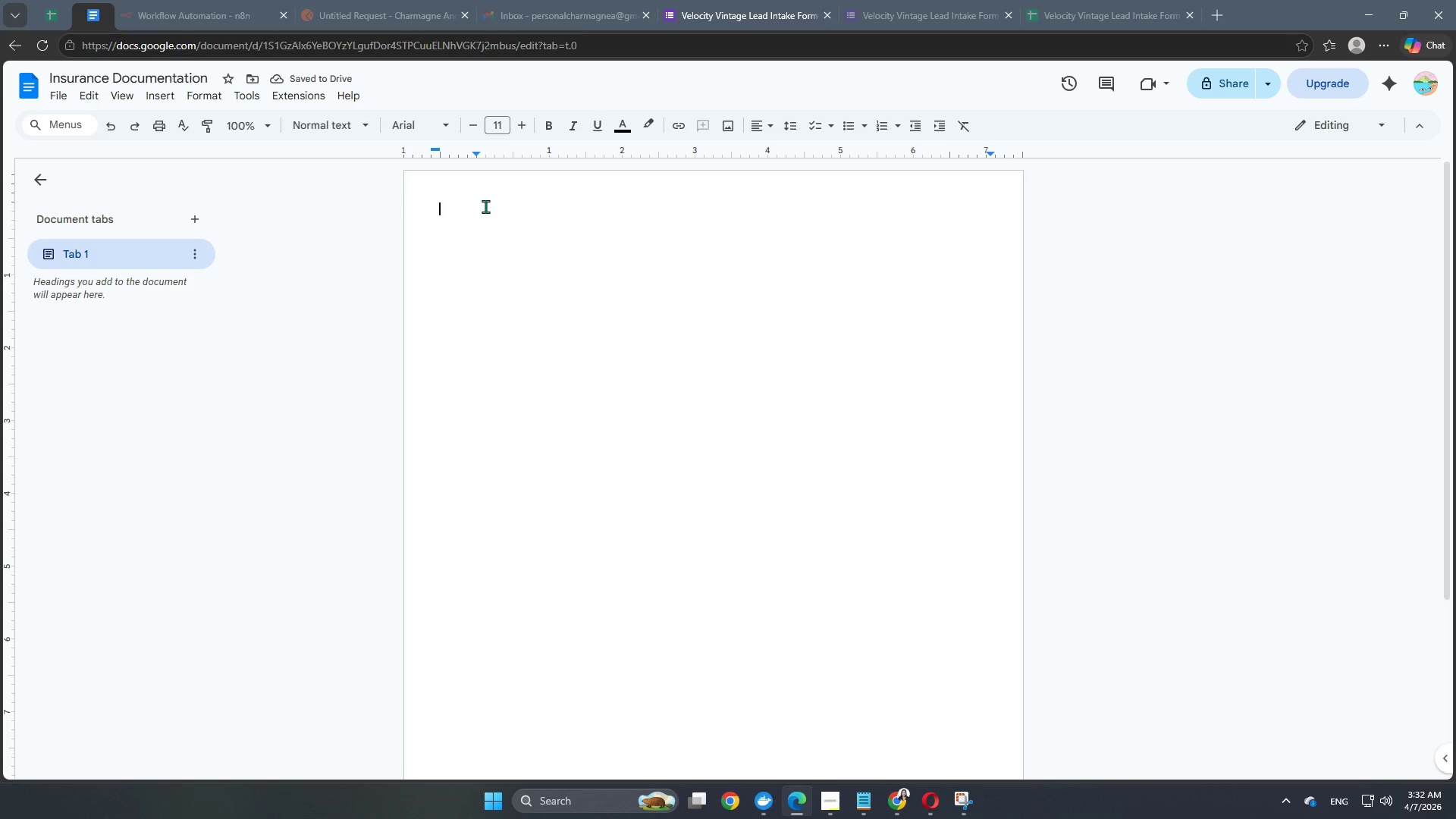 
left_click([892, 792])
 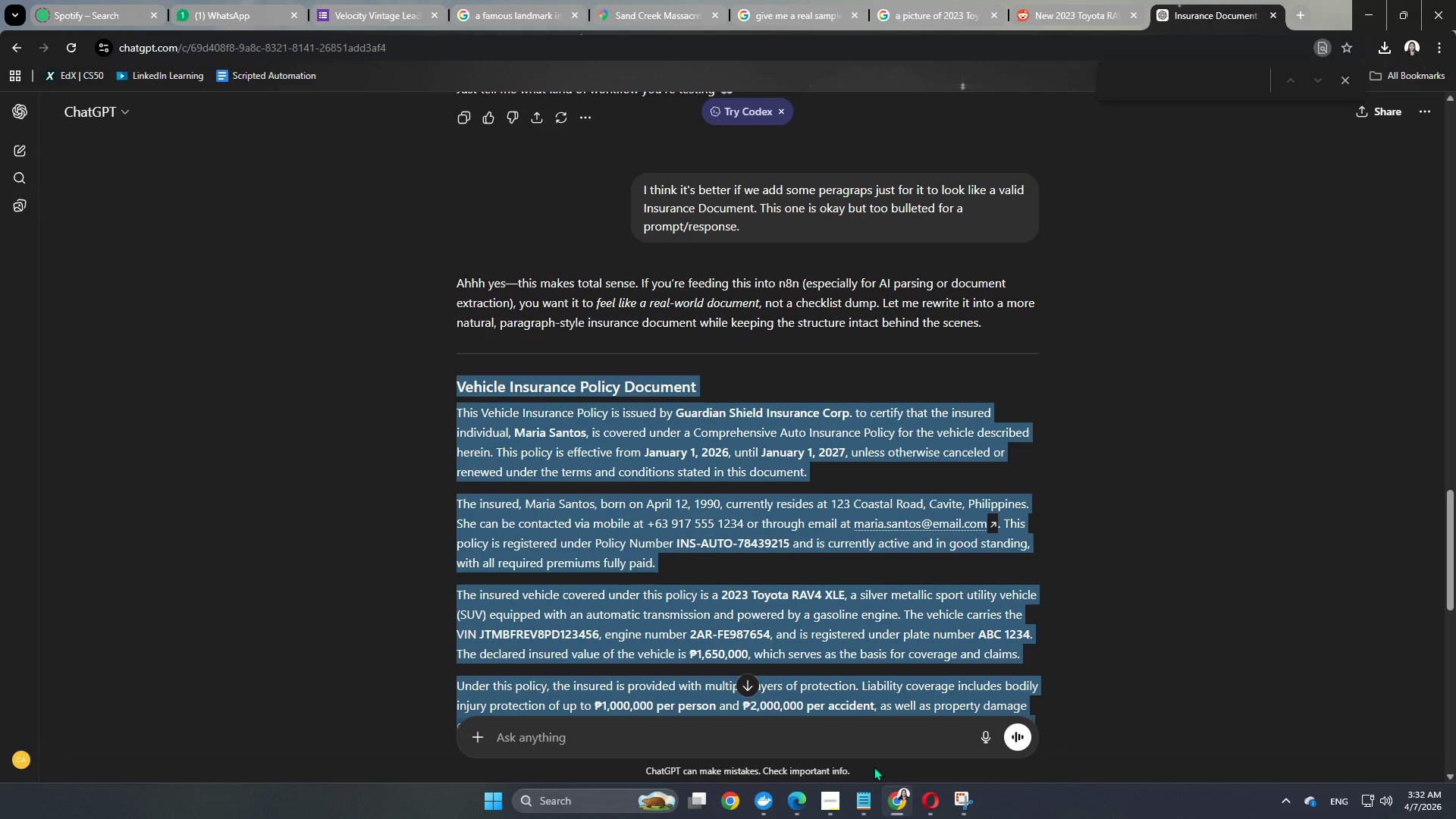 
scroll: coordinate [956, 566], scroll_direction: down, amount: 2.0
 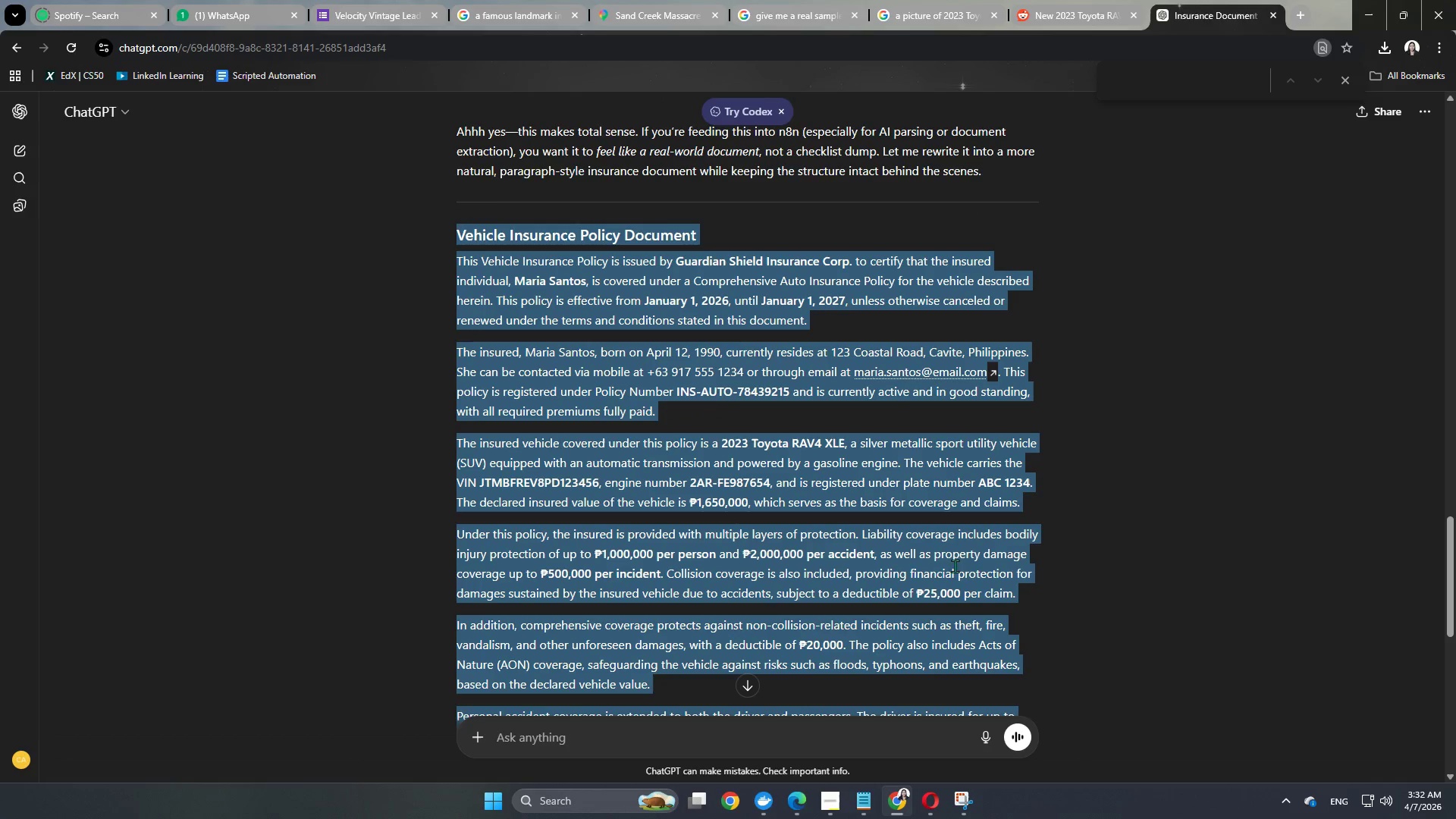 
key(Control+C)
 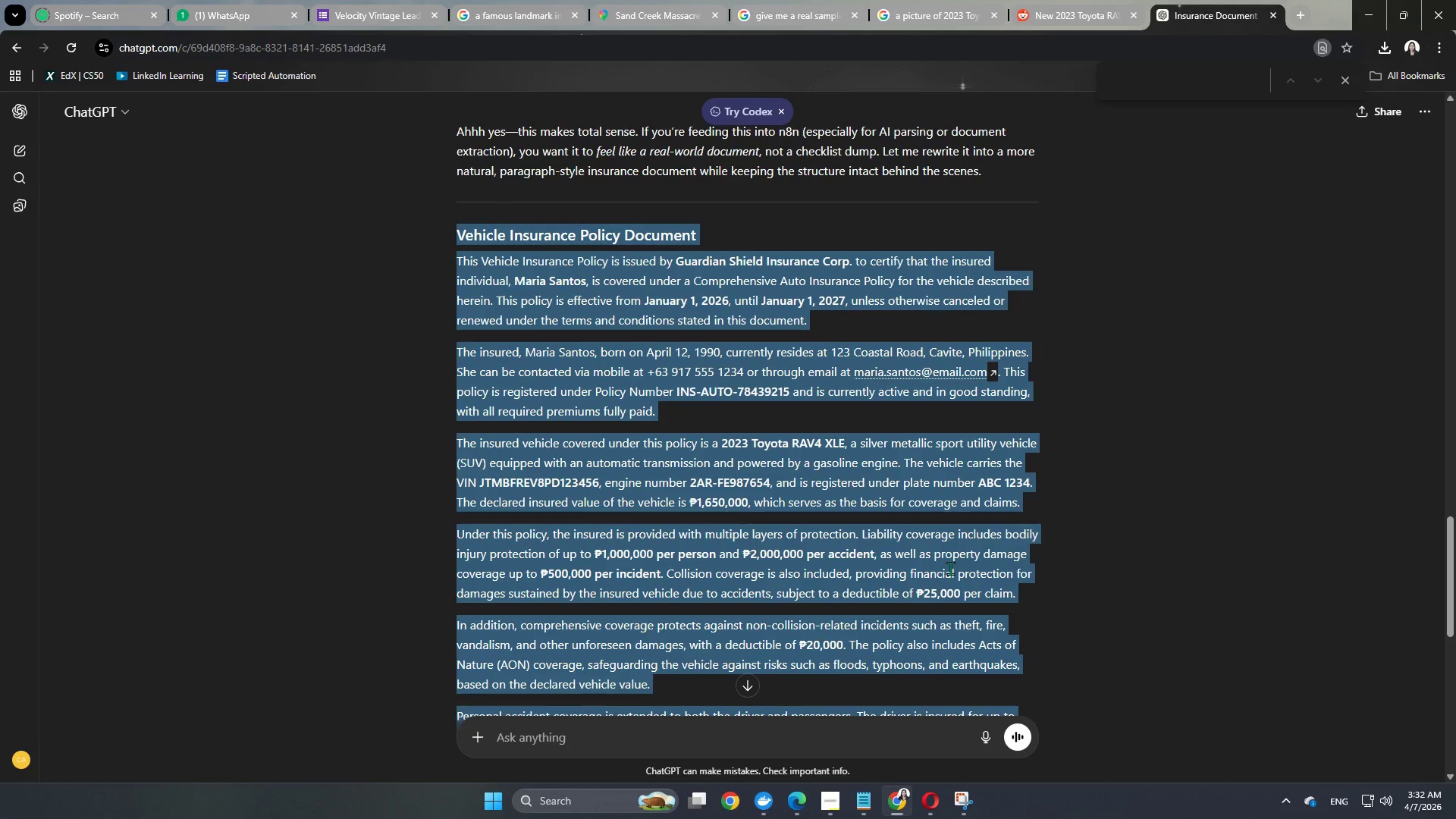 
key(Control+ControlLeft)
 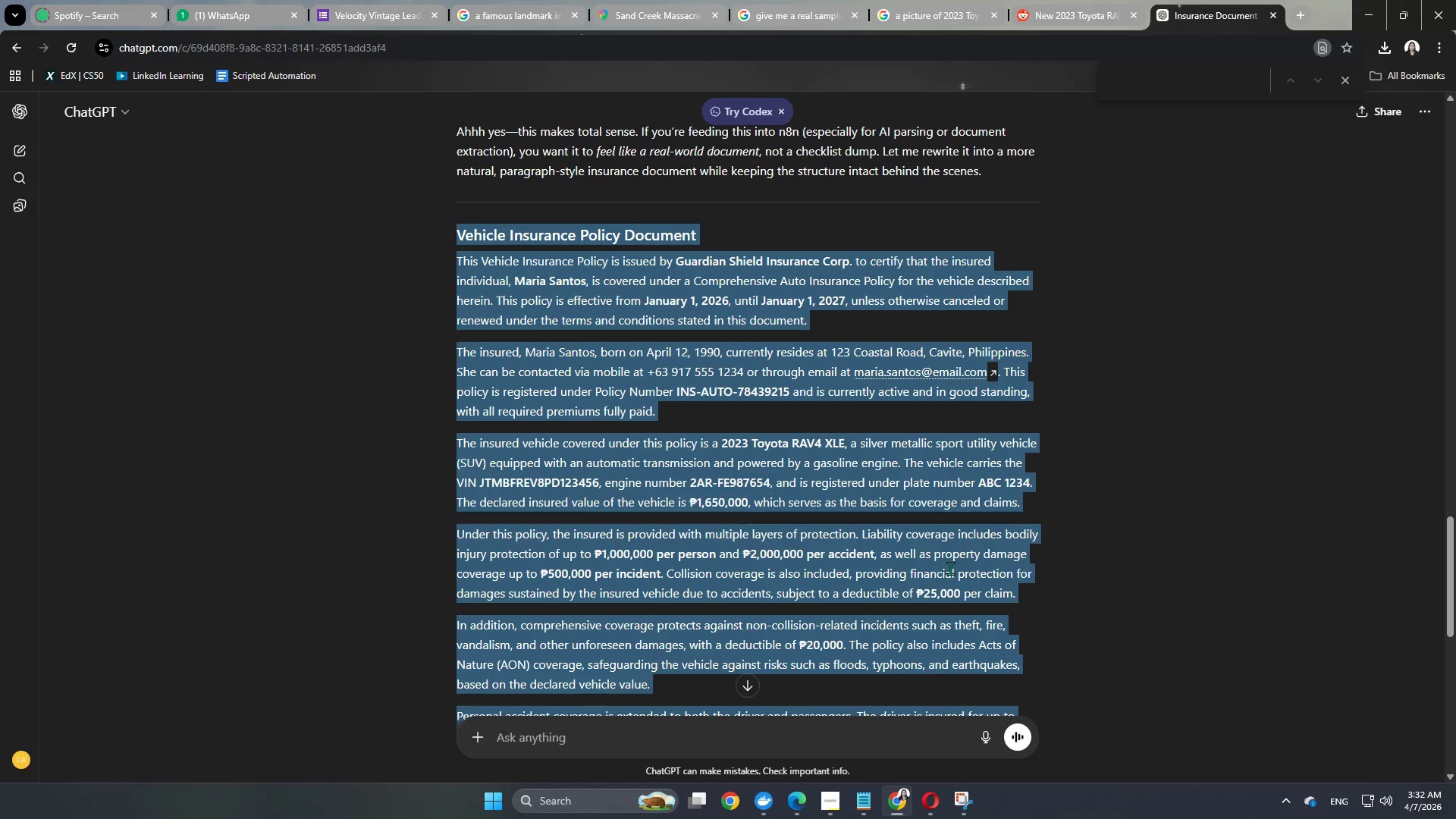 
key(Control+C)
 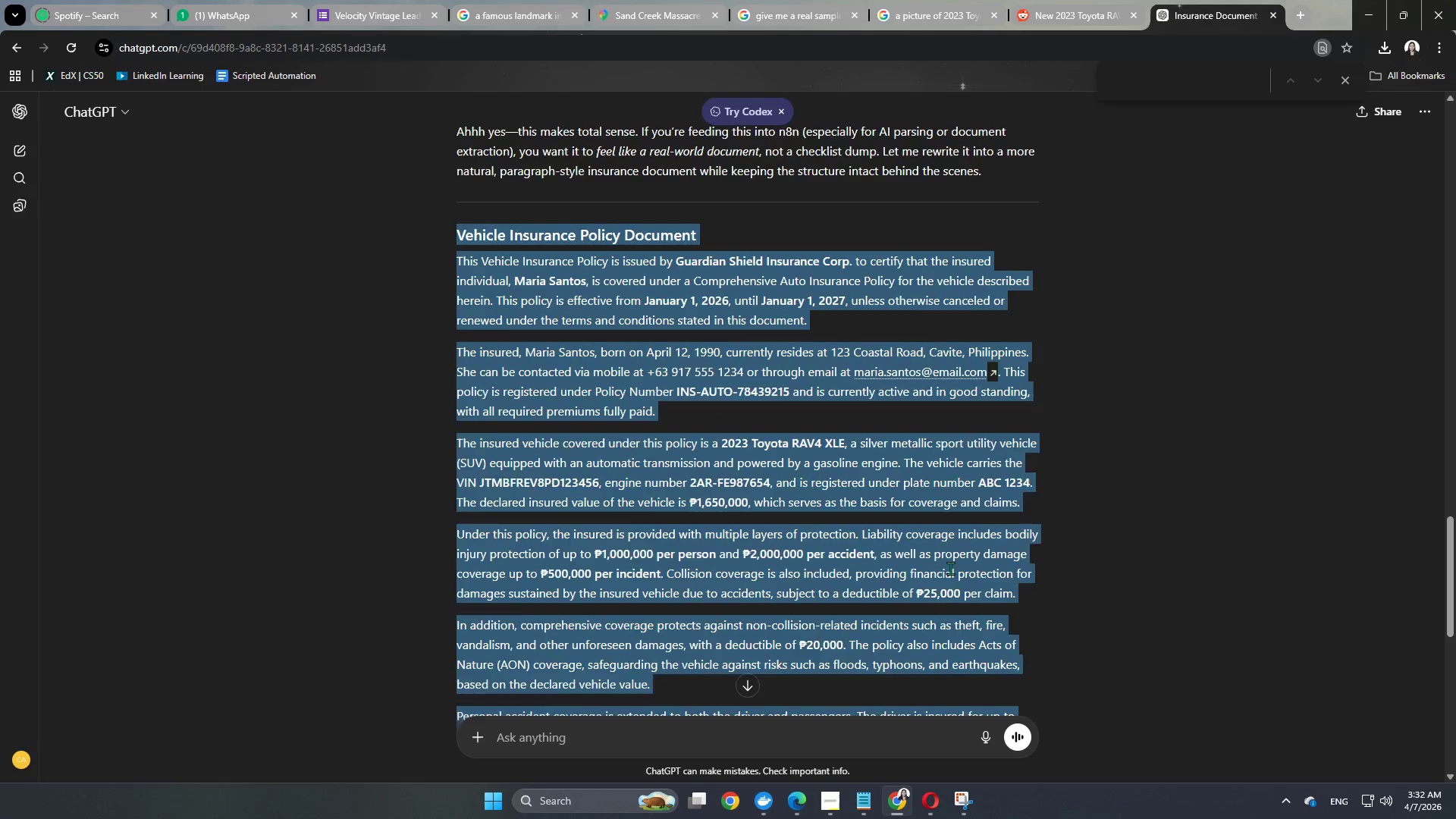 
scroll: coordinate [950, 568], scroll_direction: down, amount: 13.0
 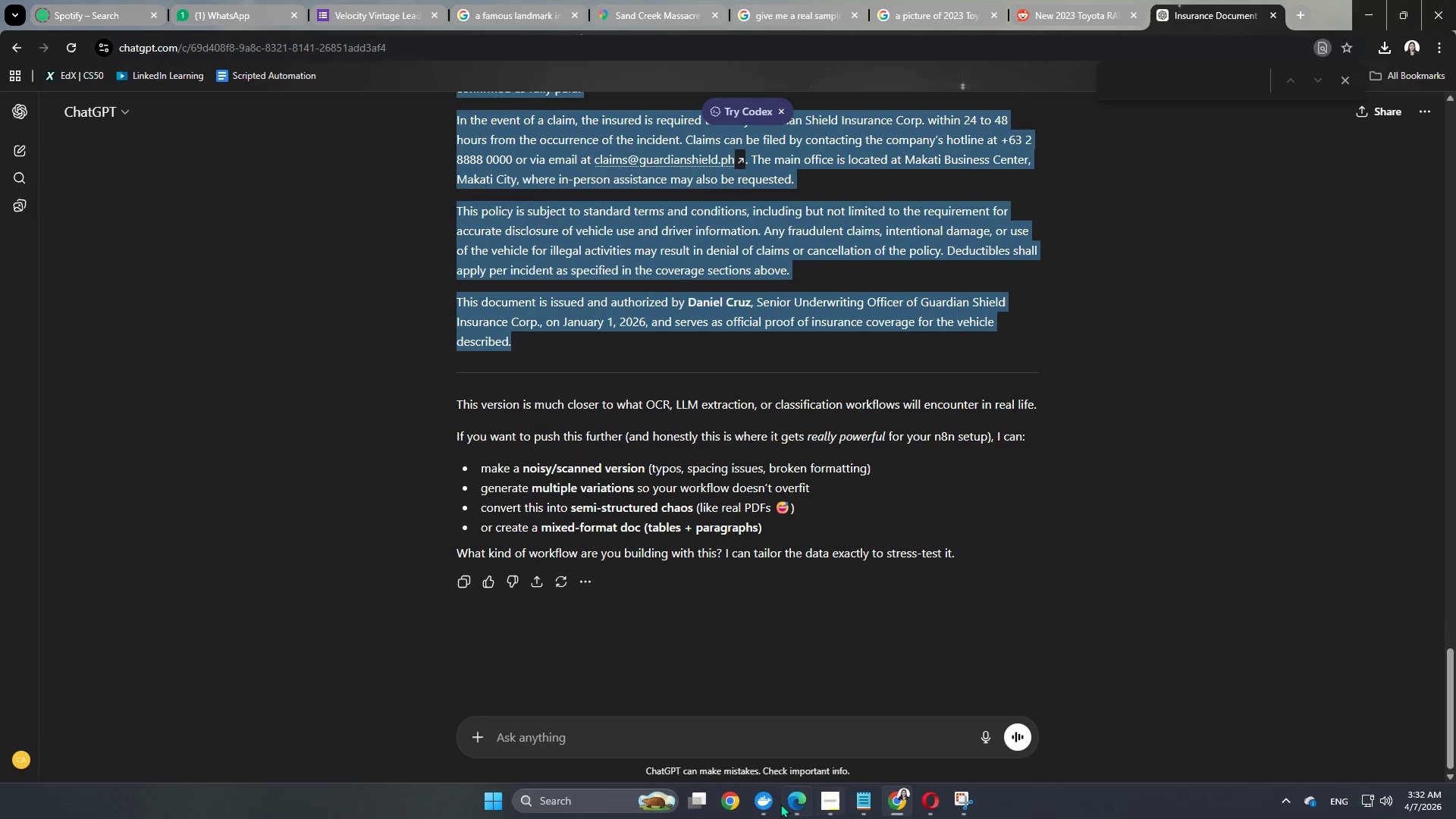 
left_click([786, 806])
 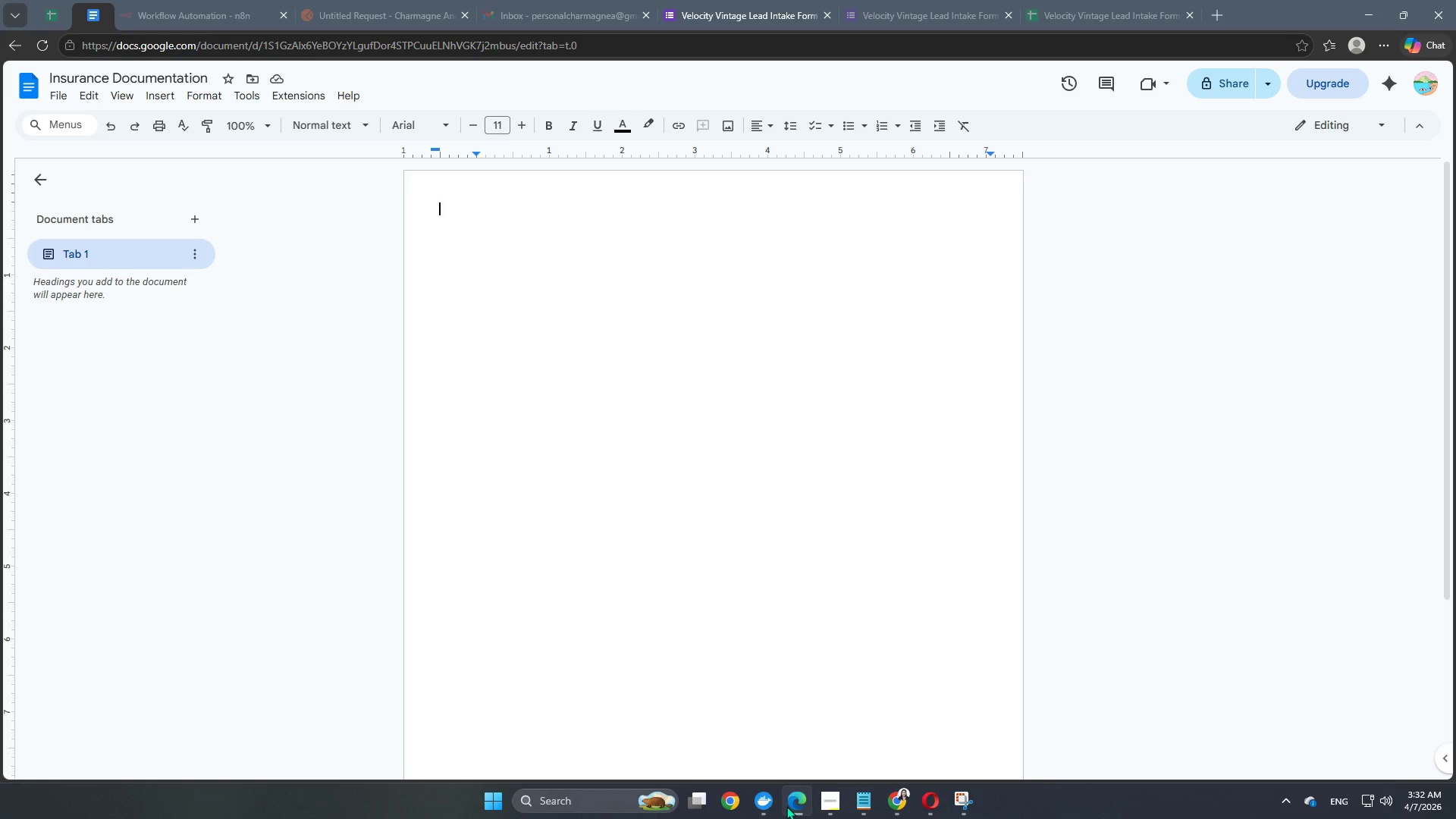 
key(Control+V)
 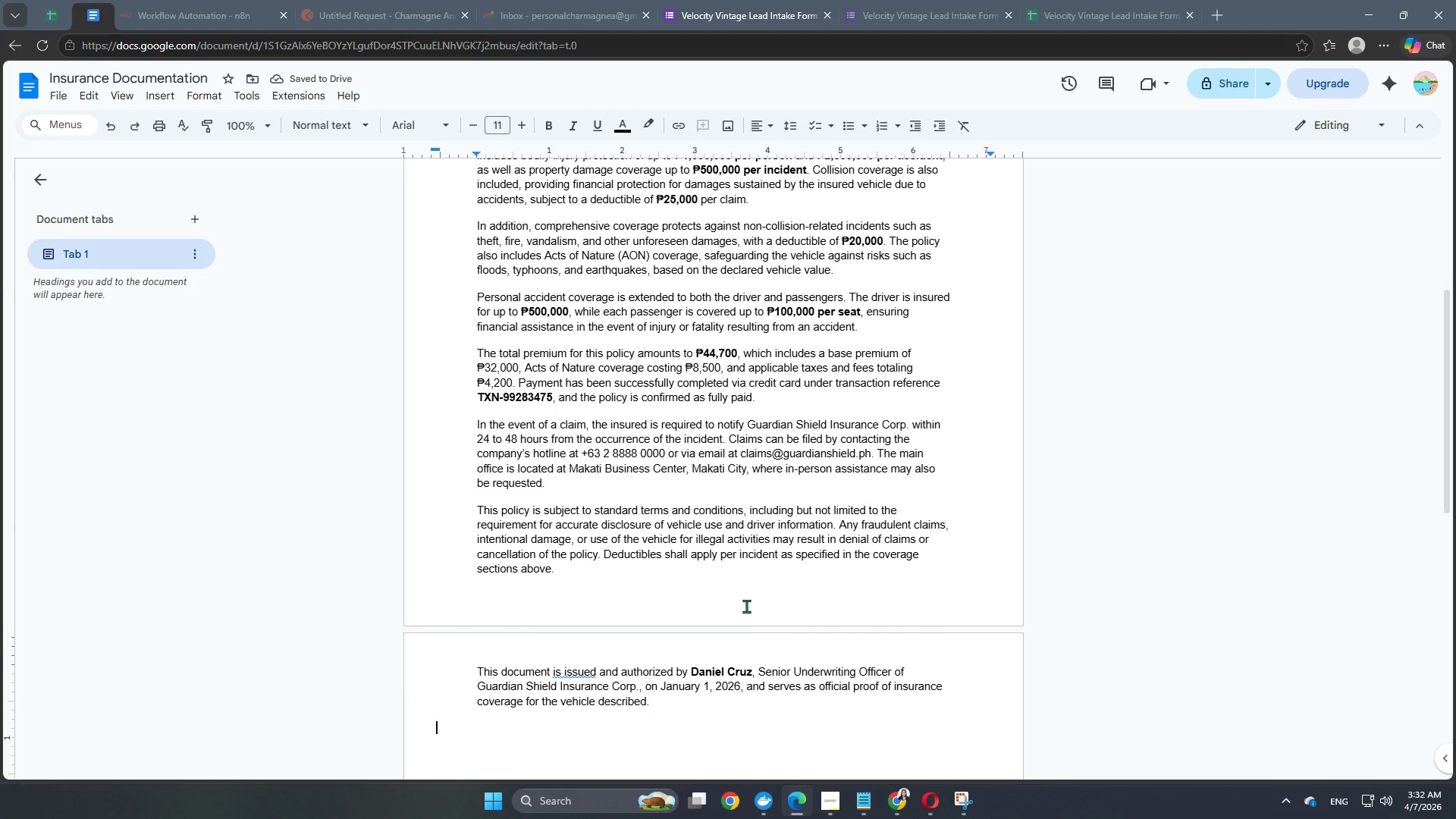 
left_click([666, 444])
 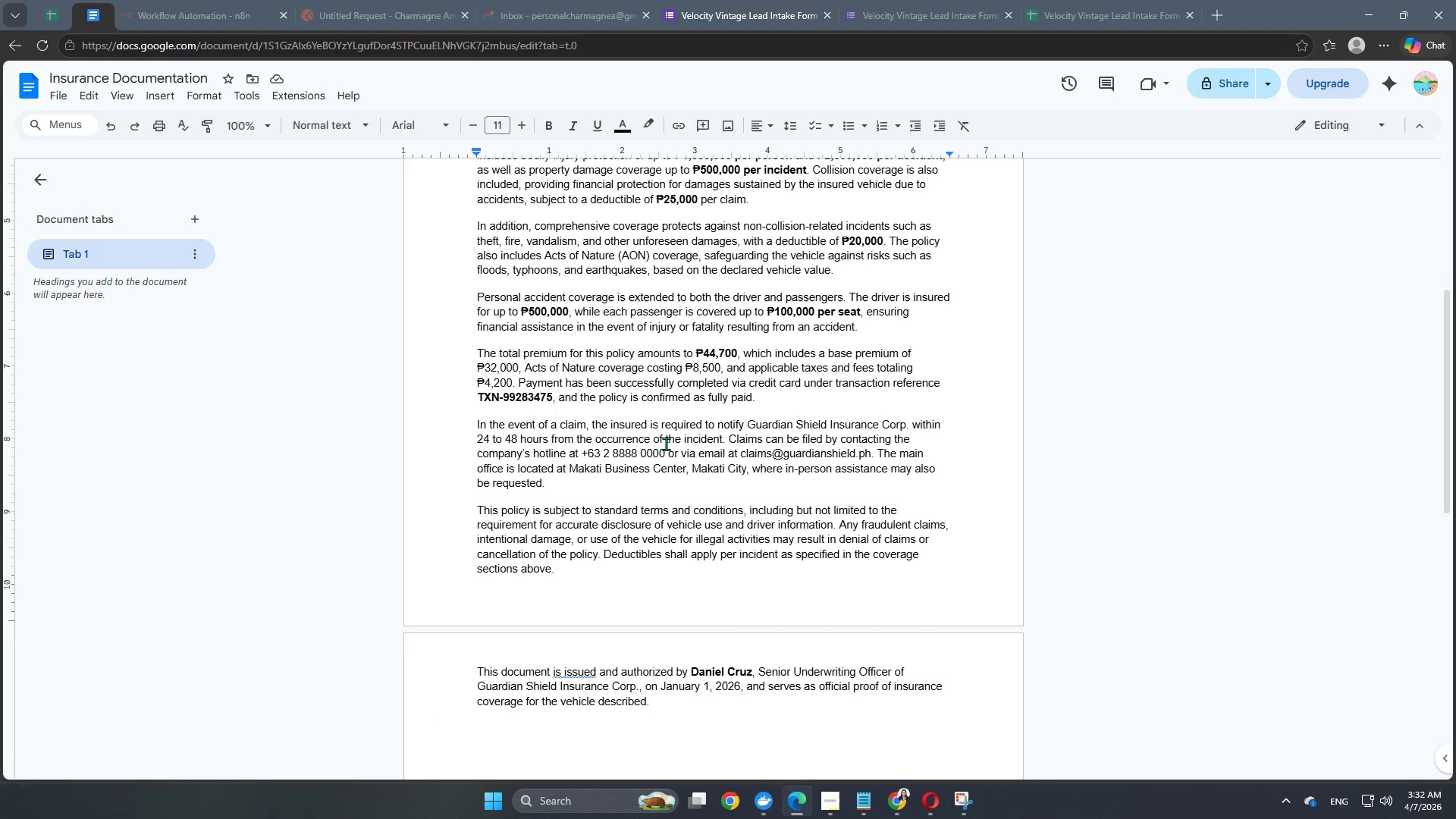 
key(Control+A)
 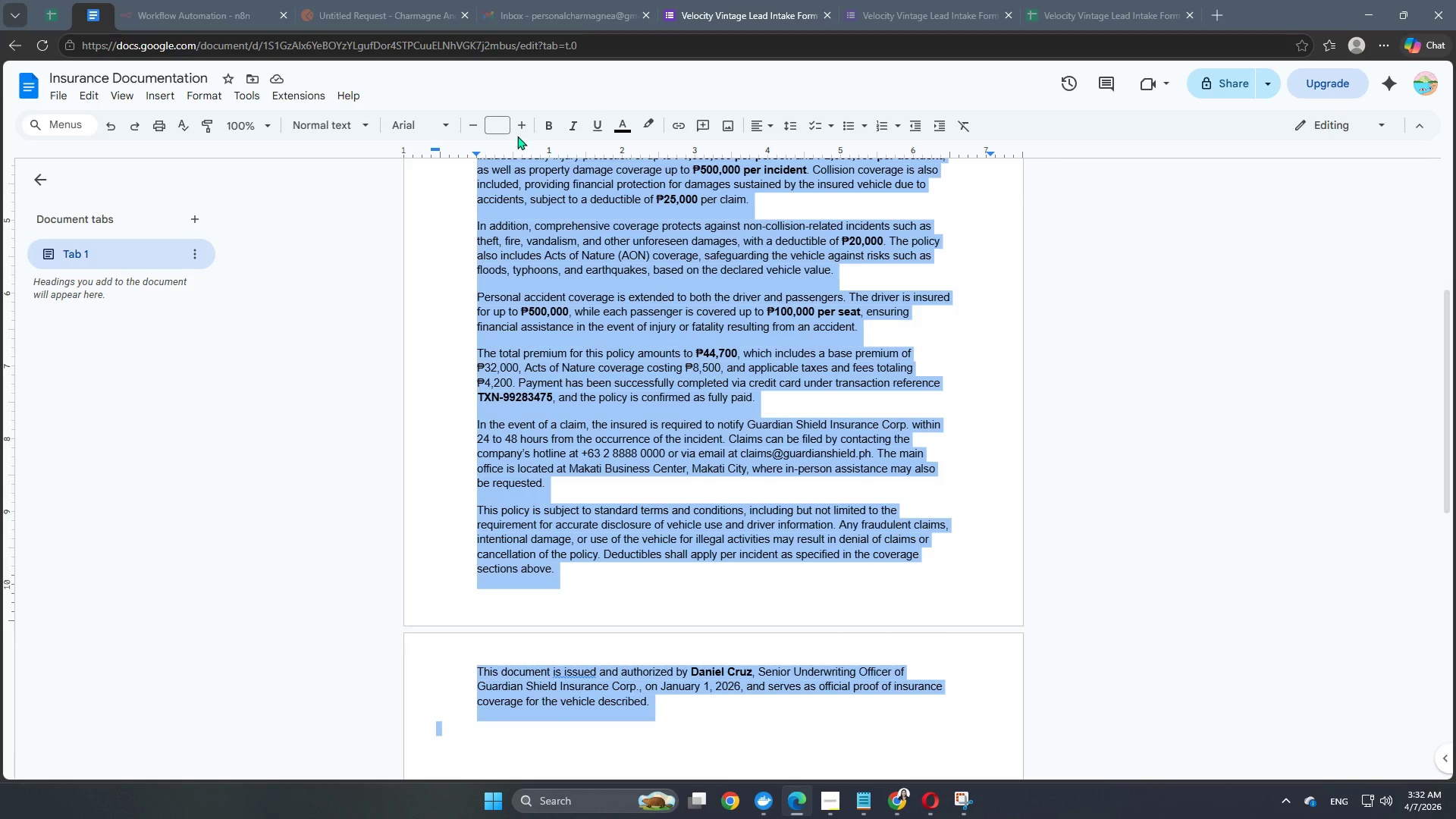 
left_click([502, 124])
 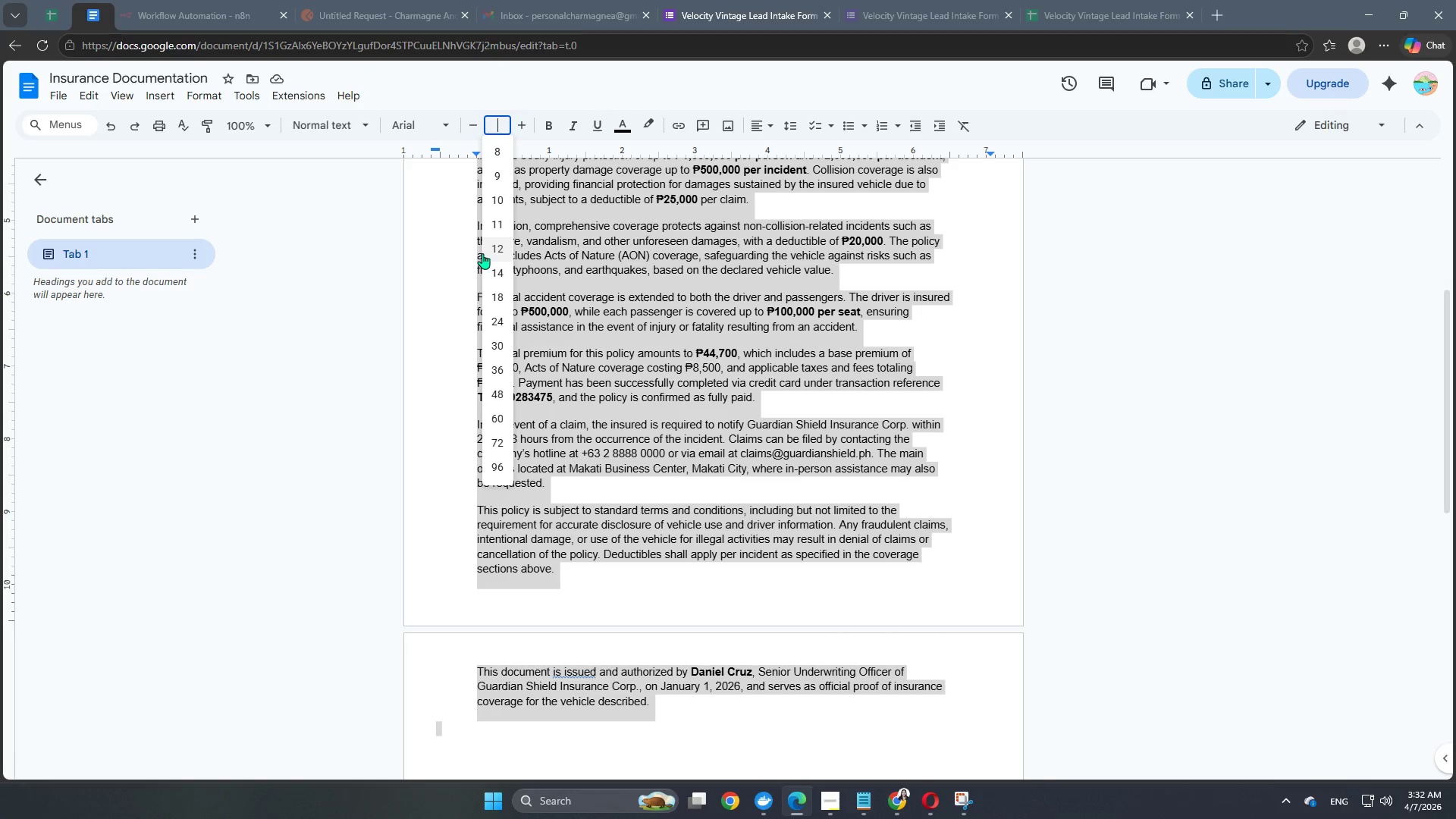 
left_click([489, 256])
 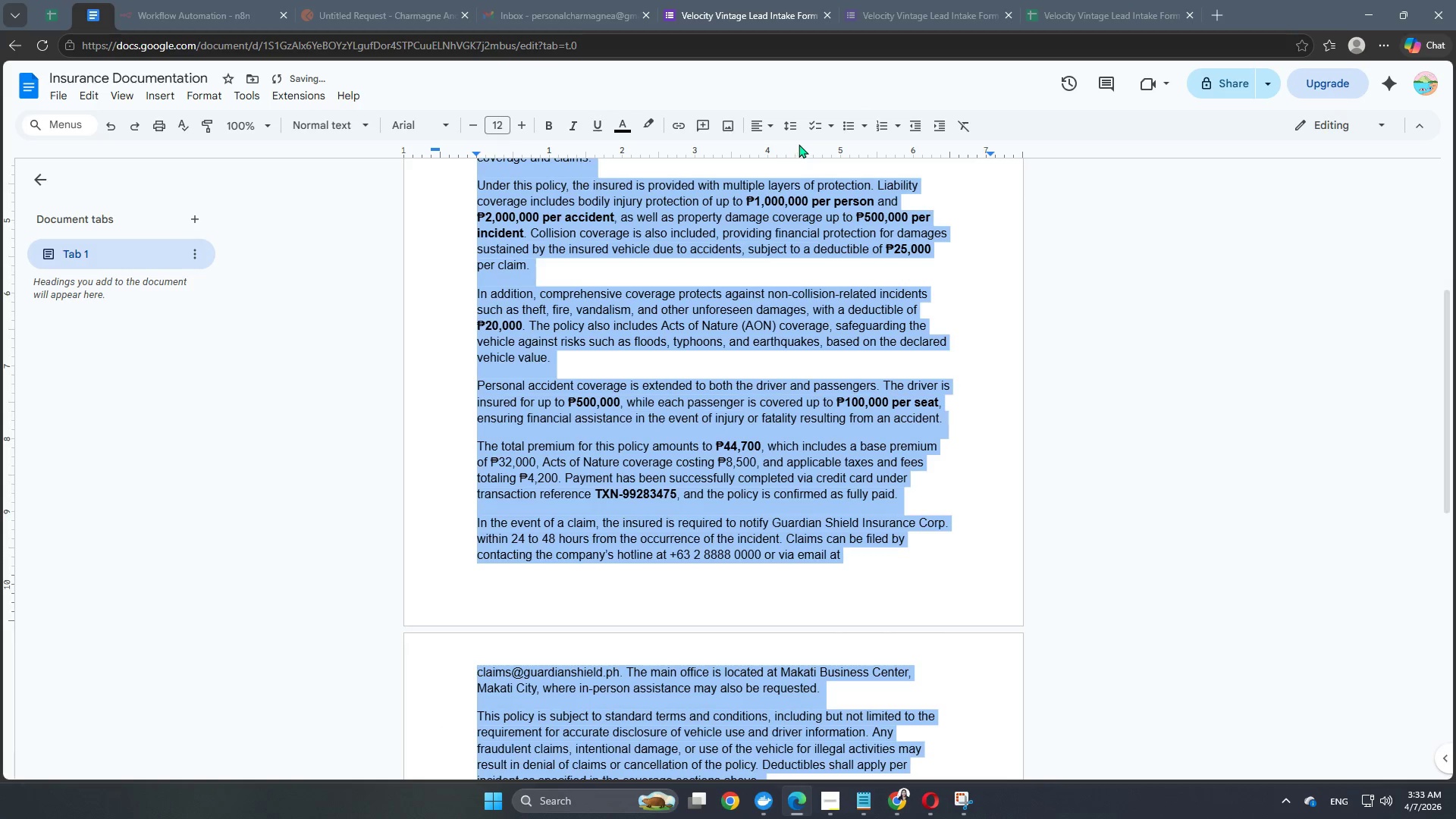 
left_click([761, 129])
 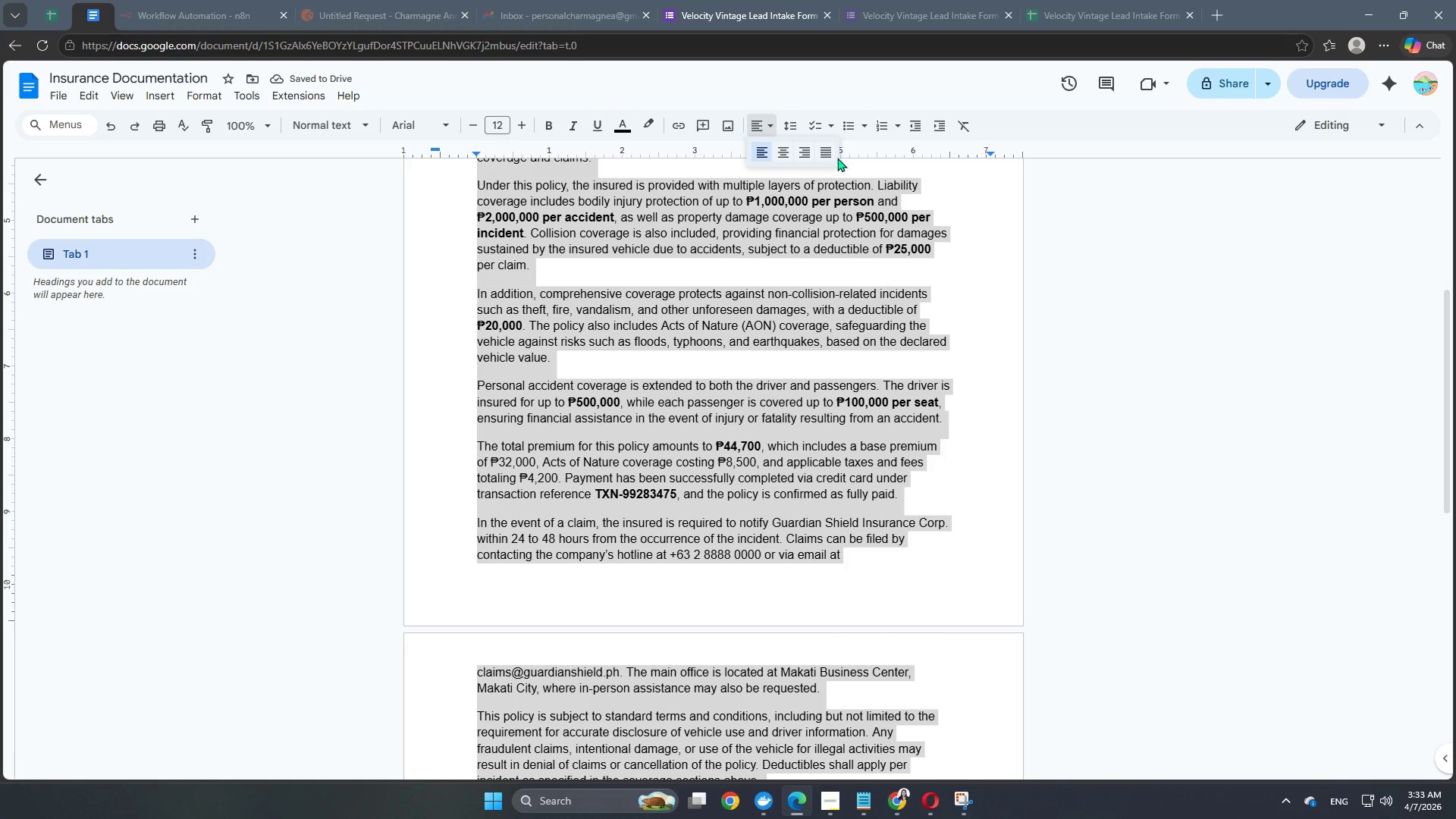 
left_click([830, 161])
 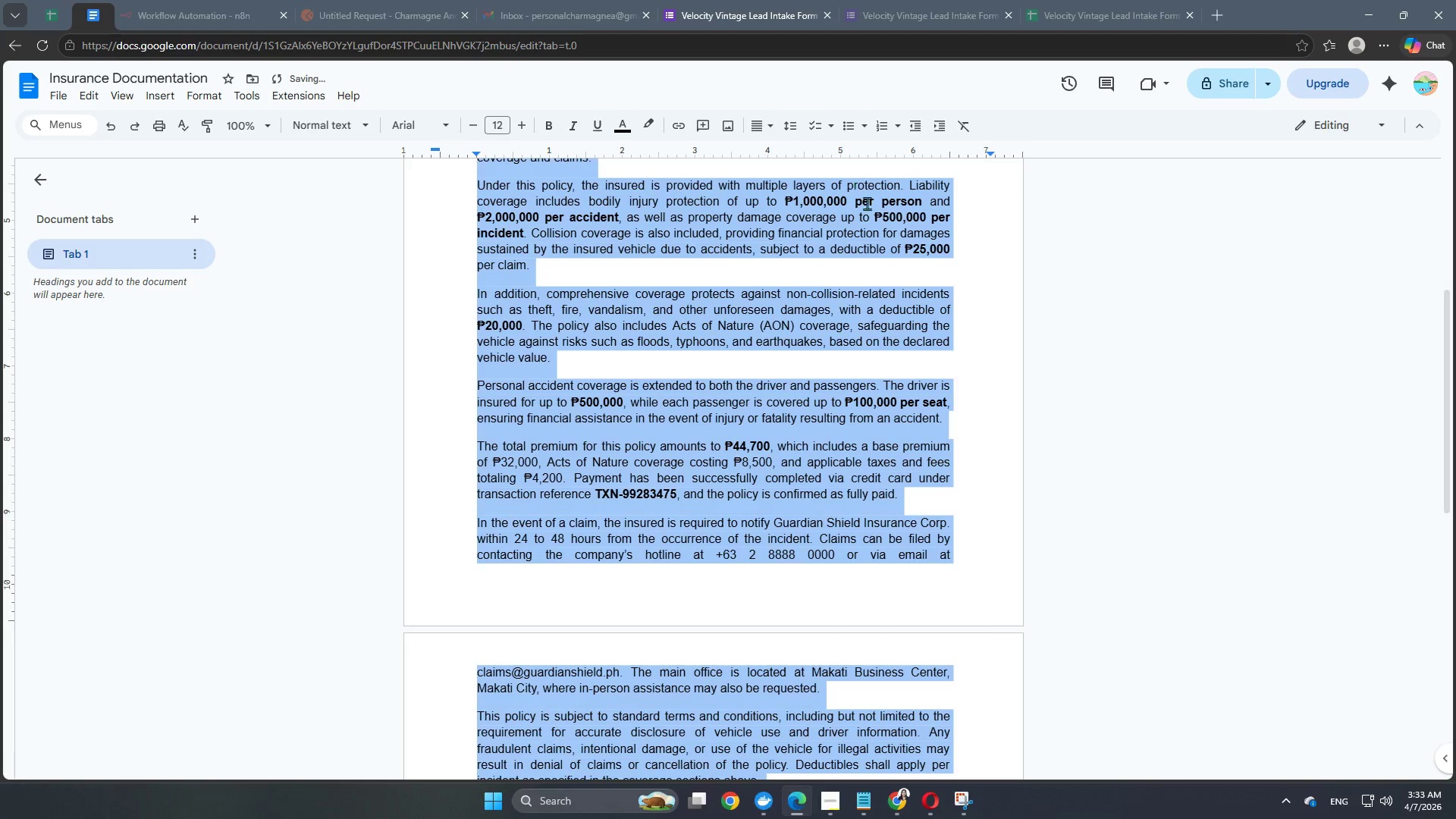 
scroll: coordinate [874, 221], scroll_direction: up, amount: 10.0
 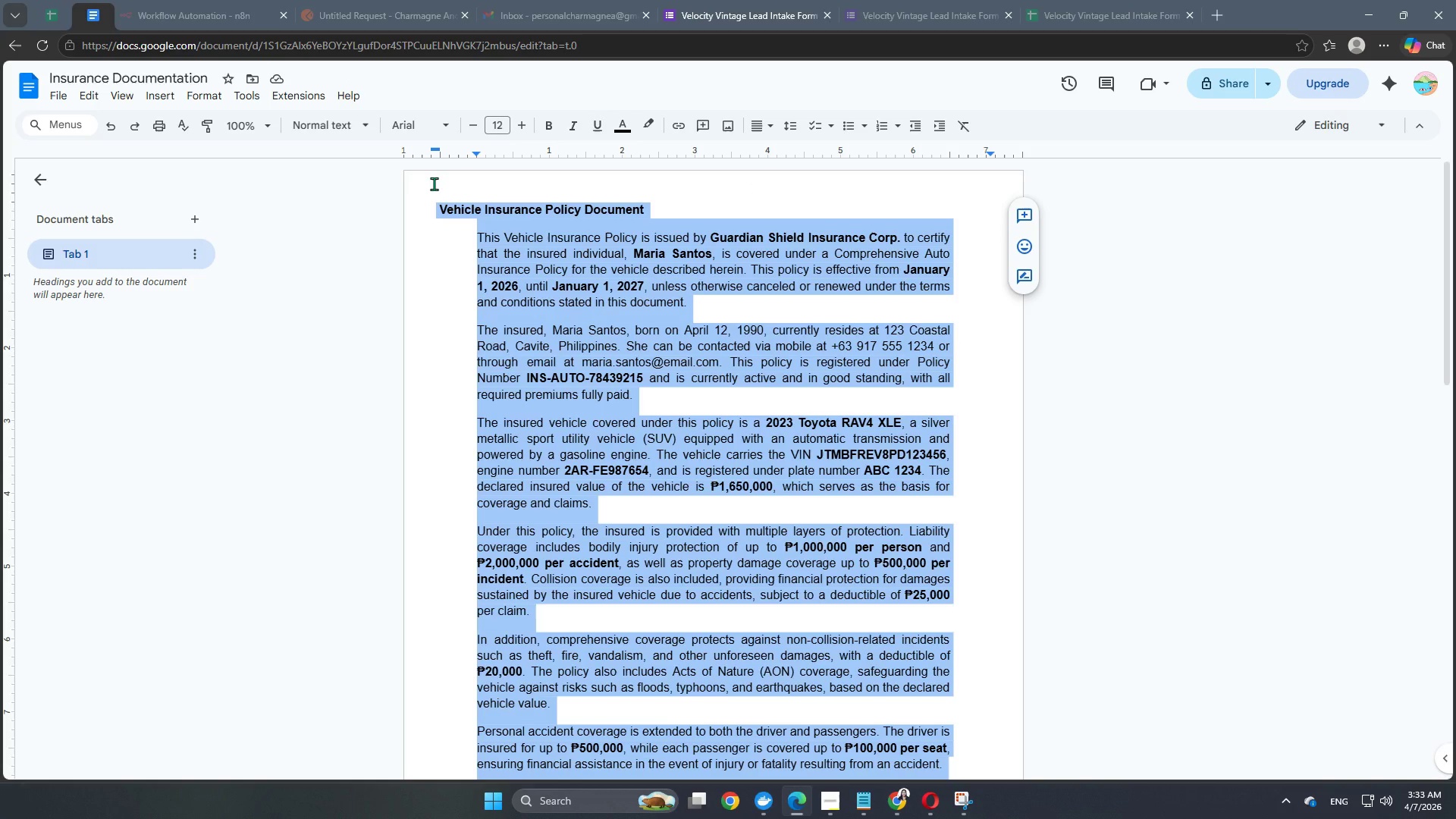 
wait(5.17)
 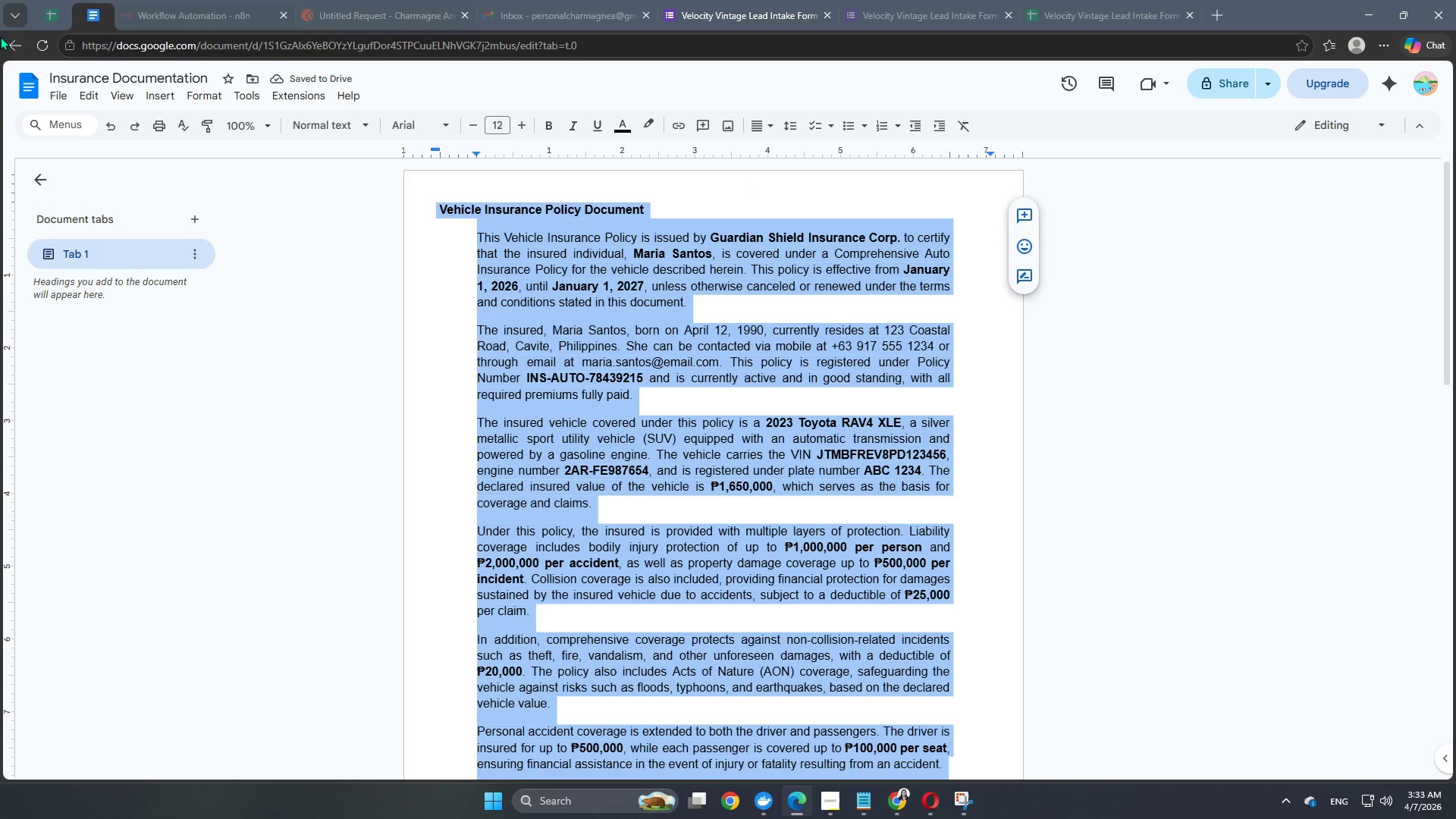 
left_click([312, 314])
 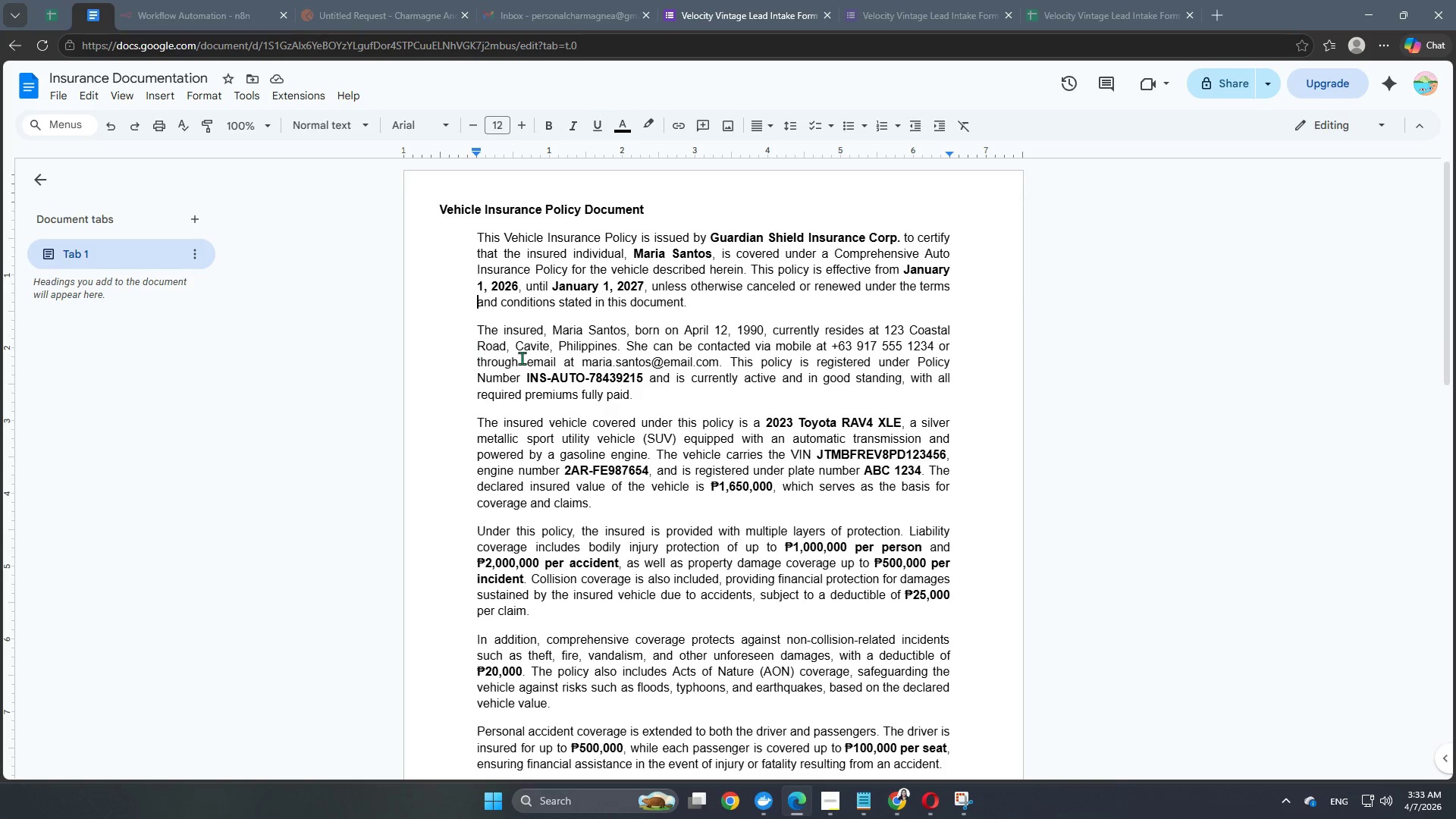 
scroll: coordinate [729, 386], scroll_direction: up, amount: 3.0
 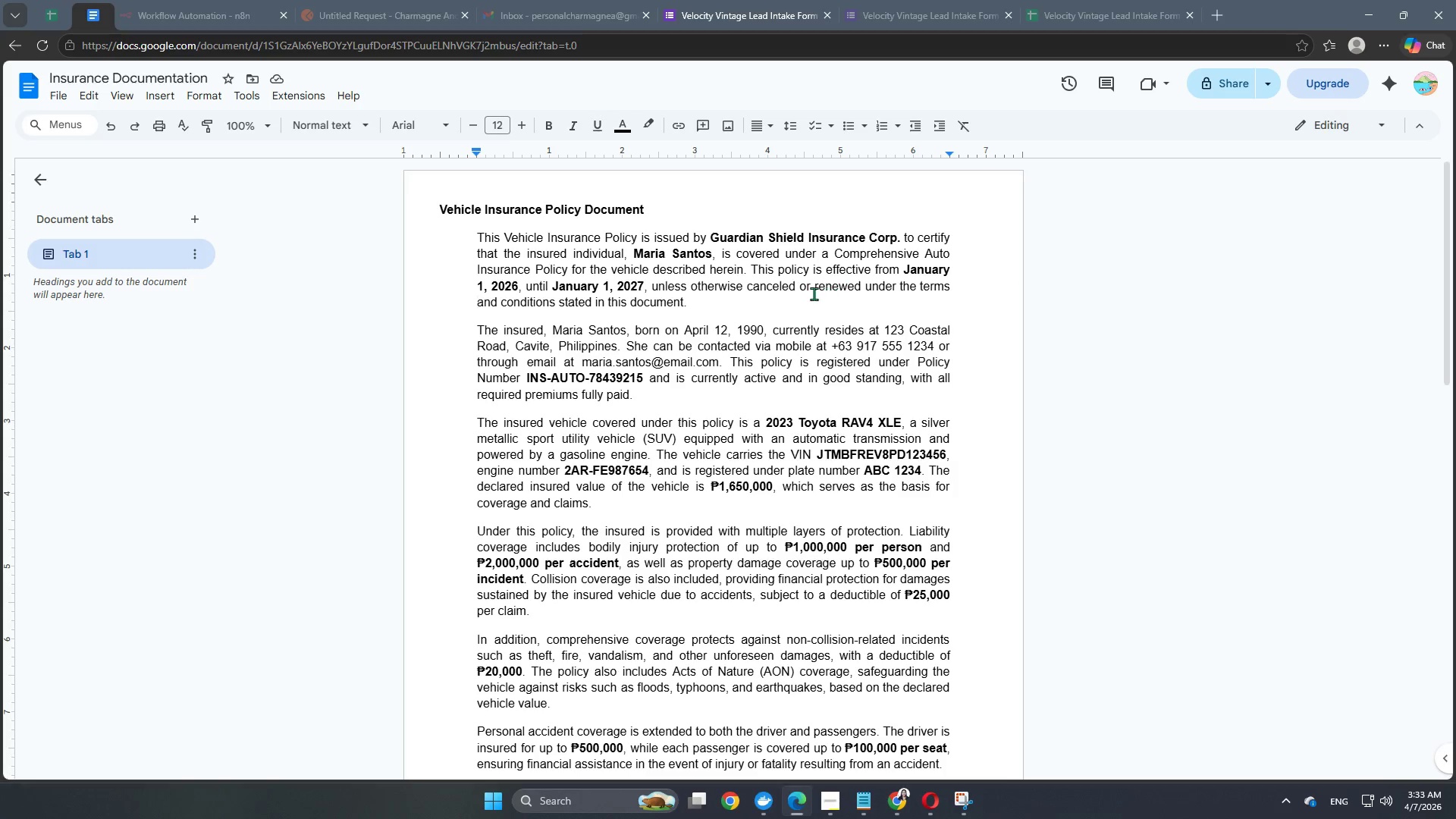 
wait(6.19)
 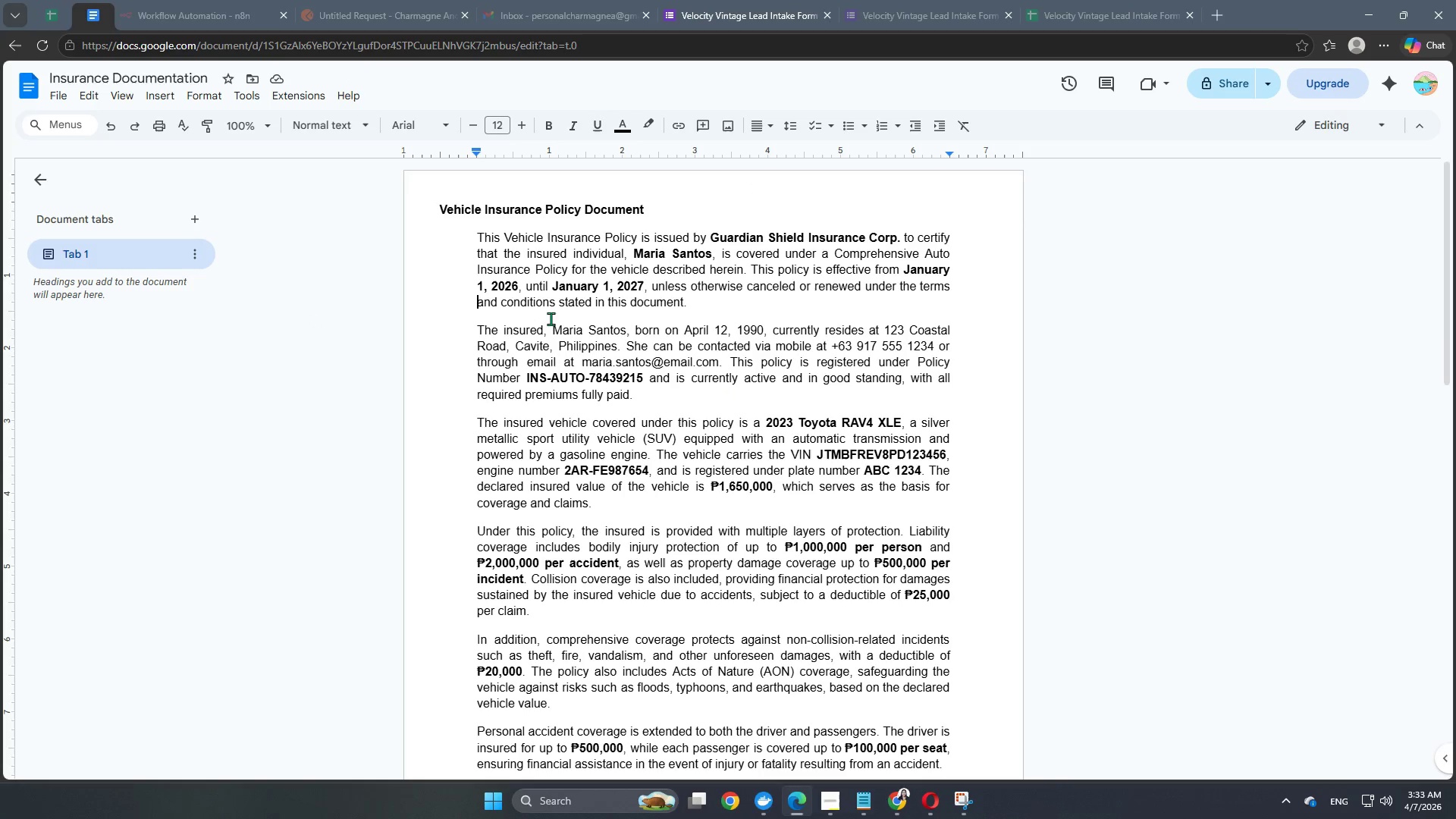 
left_click_drag(start_coordinate=[635, 253], to_coordinate=[714, 262])
 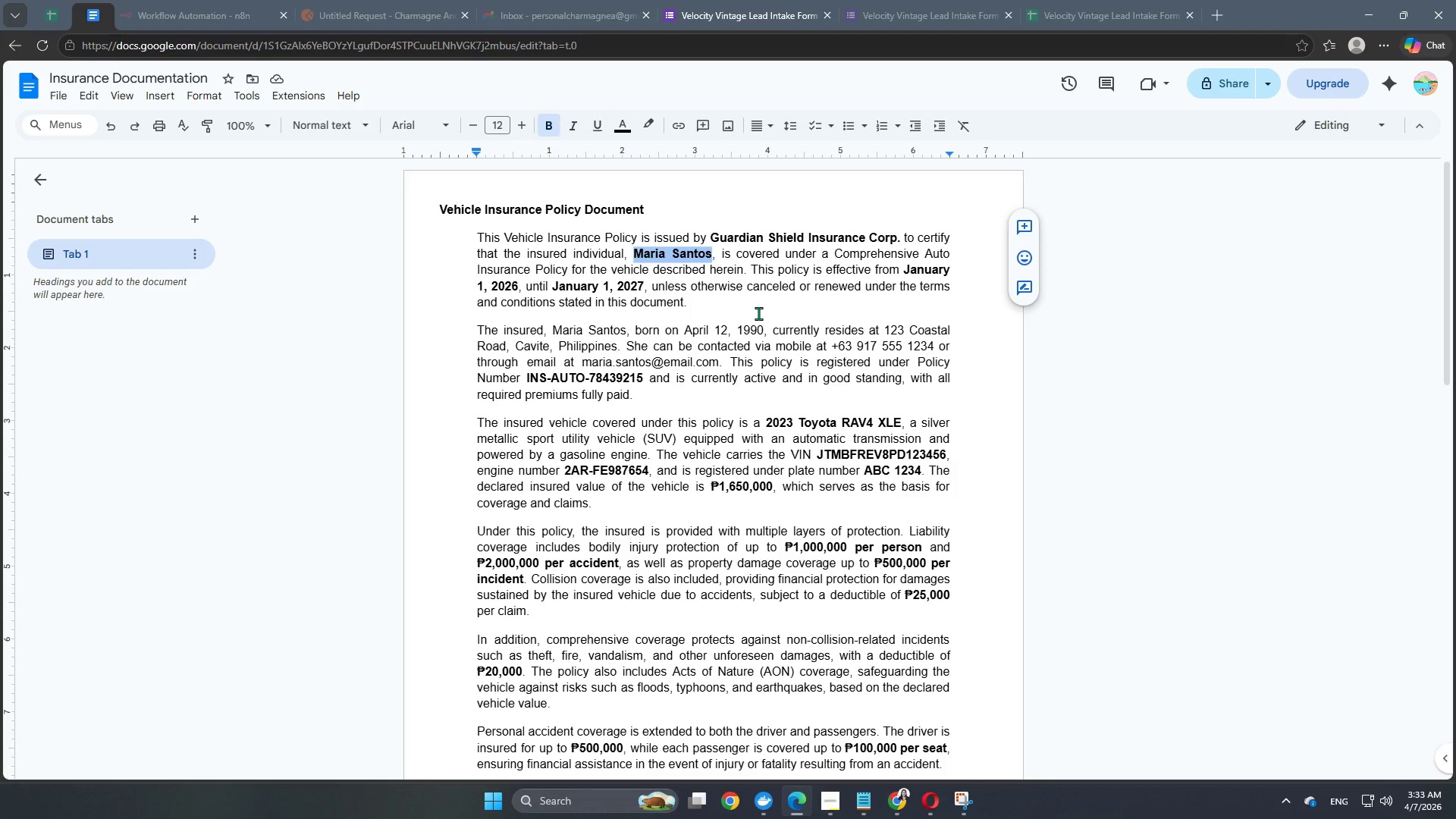 
type(Nico Robin)
 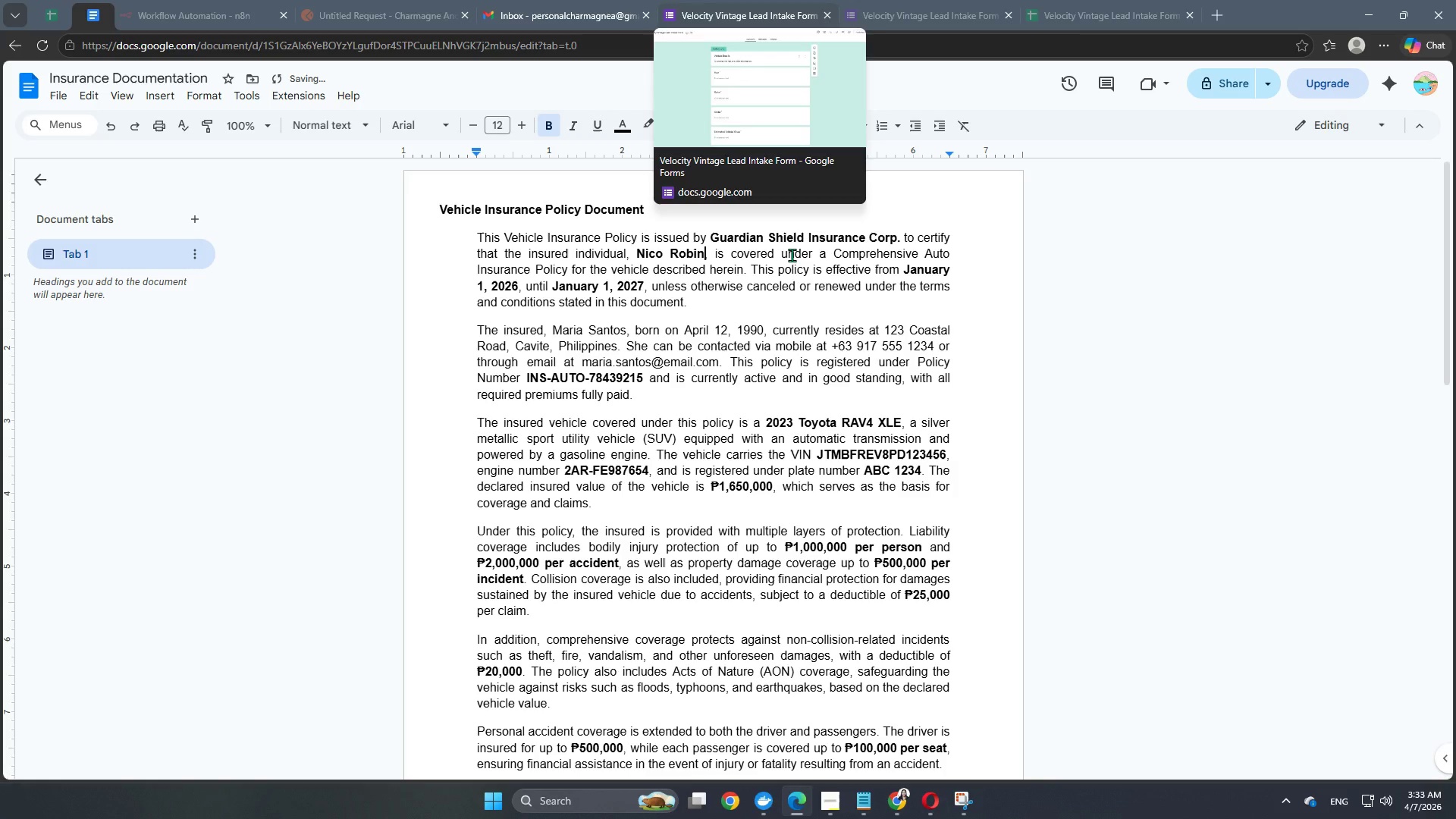 
left_click([863, 324])
 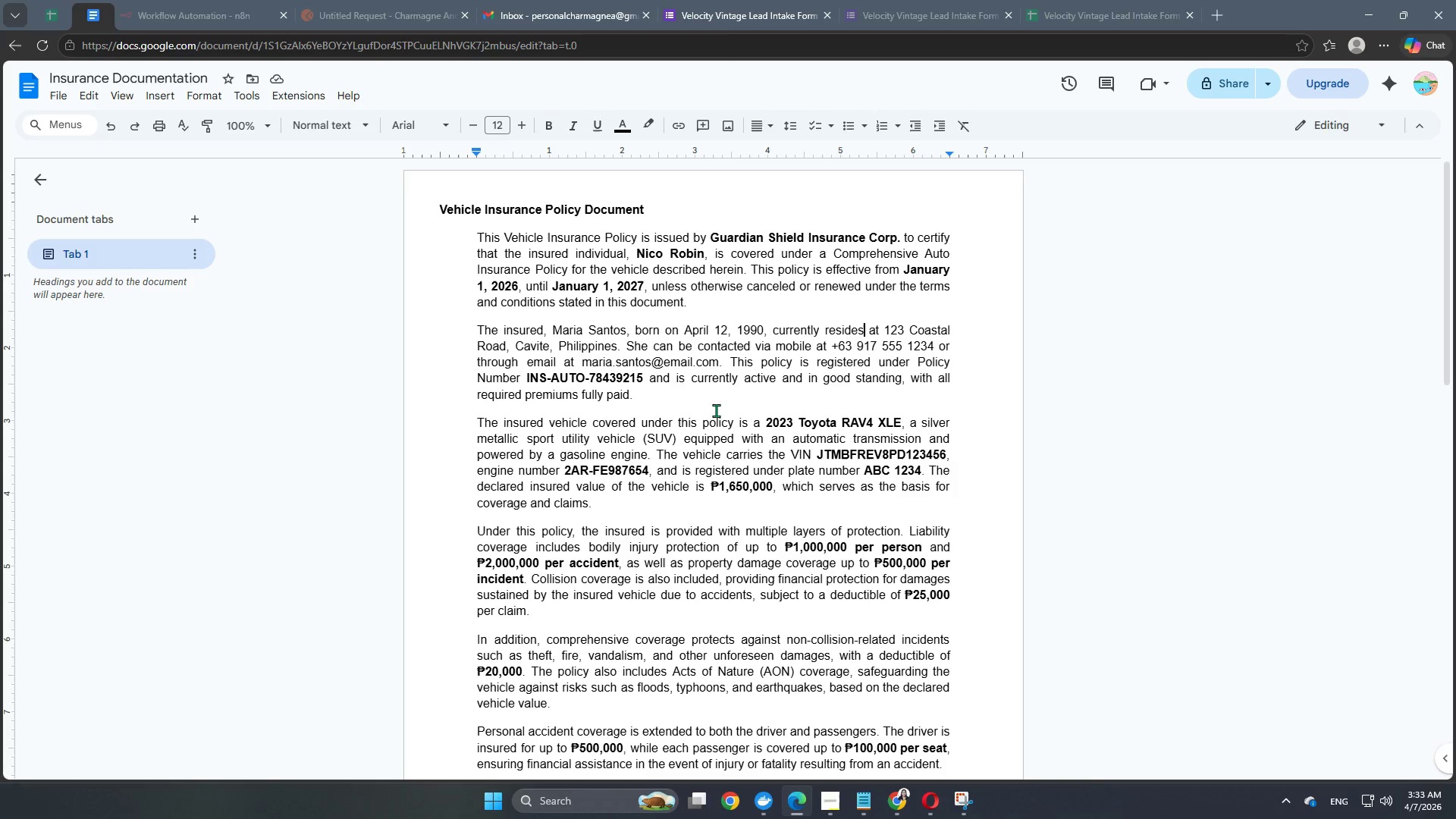 
wait(5.8)
 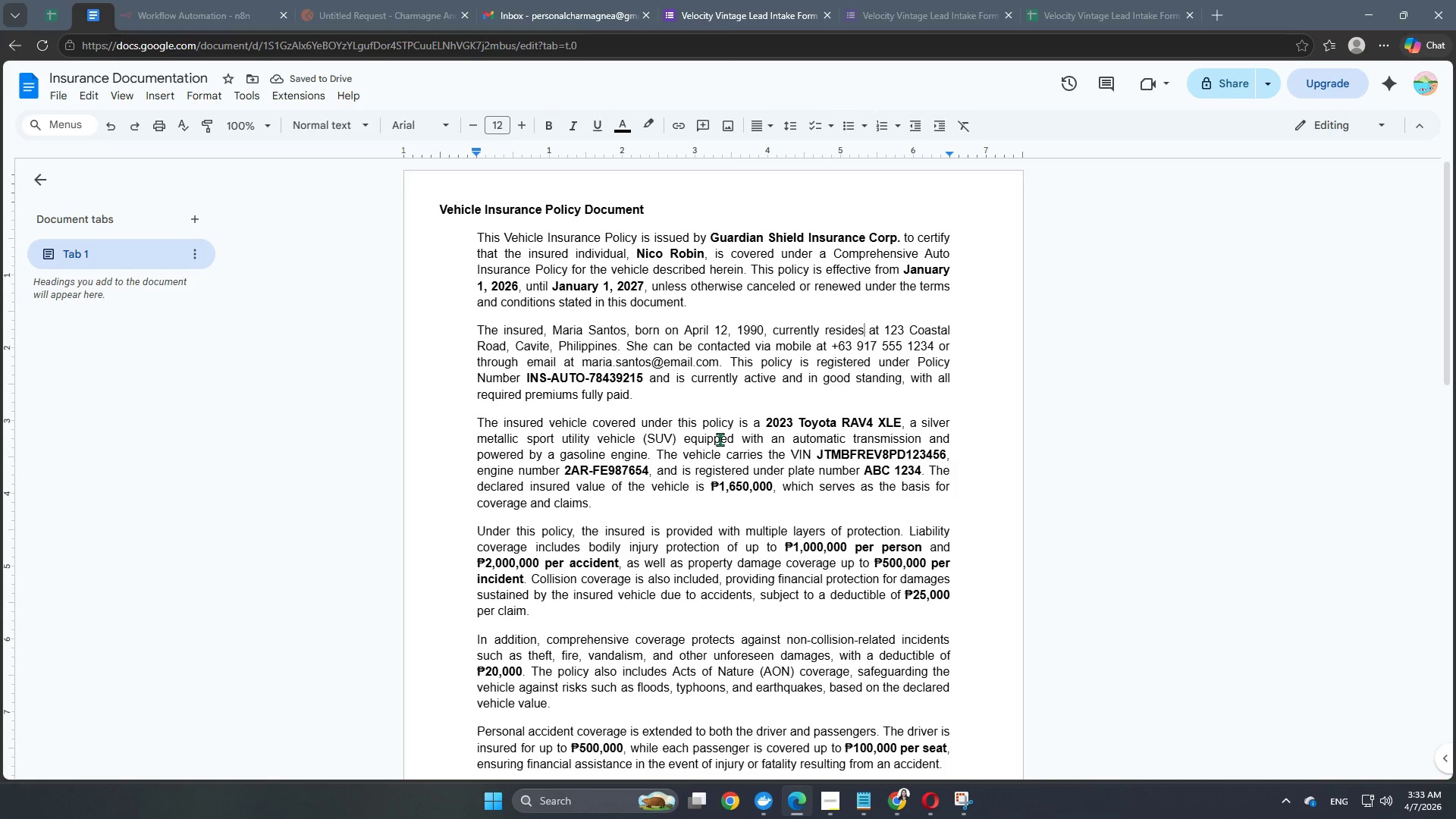 
scroll: coordinate [818, 457], scroll_direction: down, amount: 2.0
 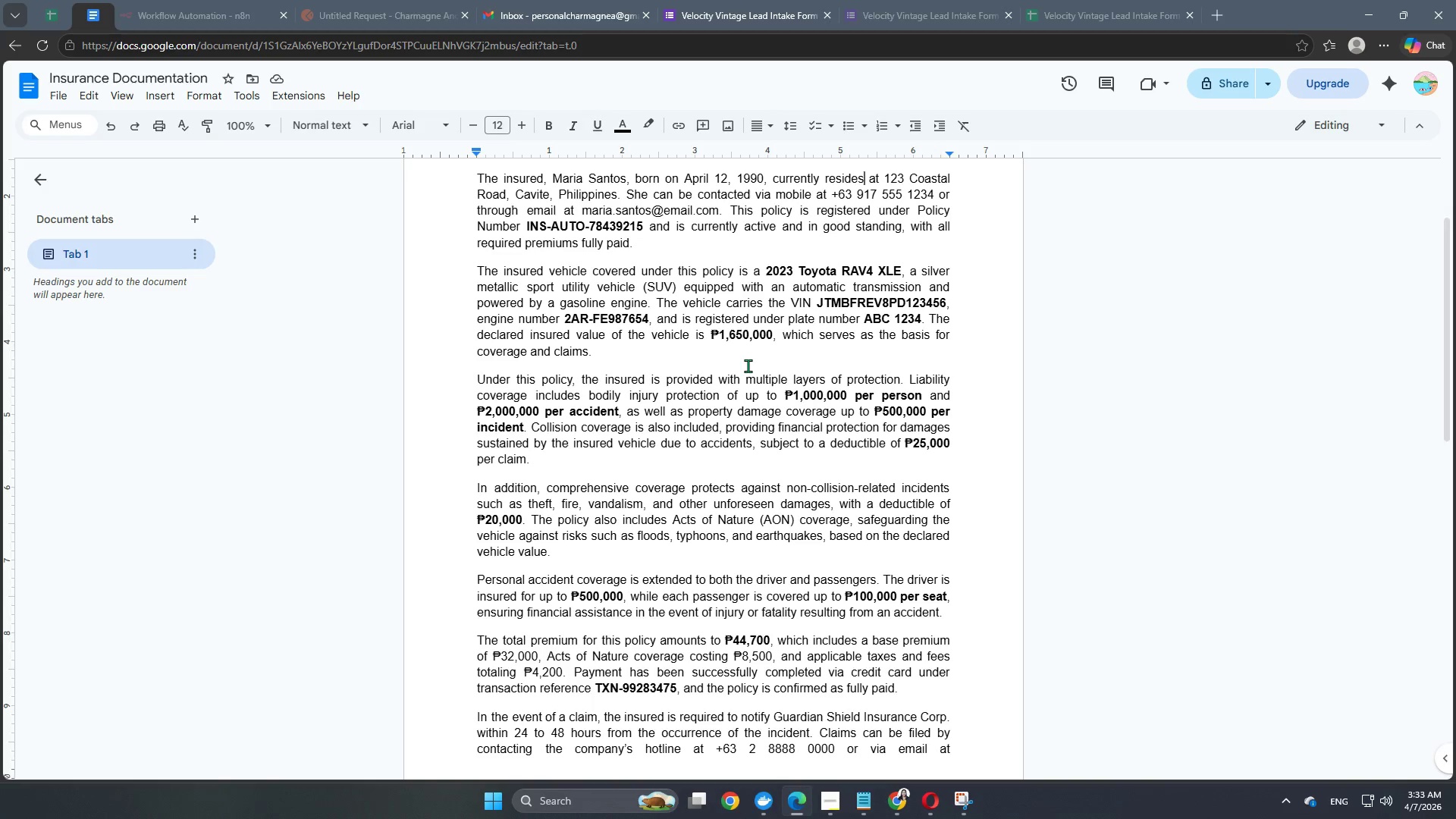 
wait(7.56)
 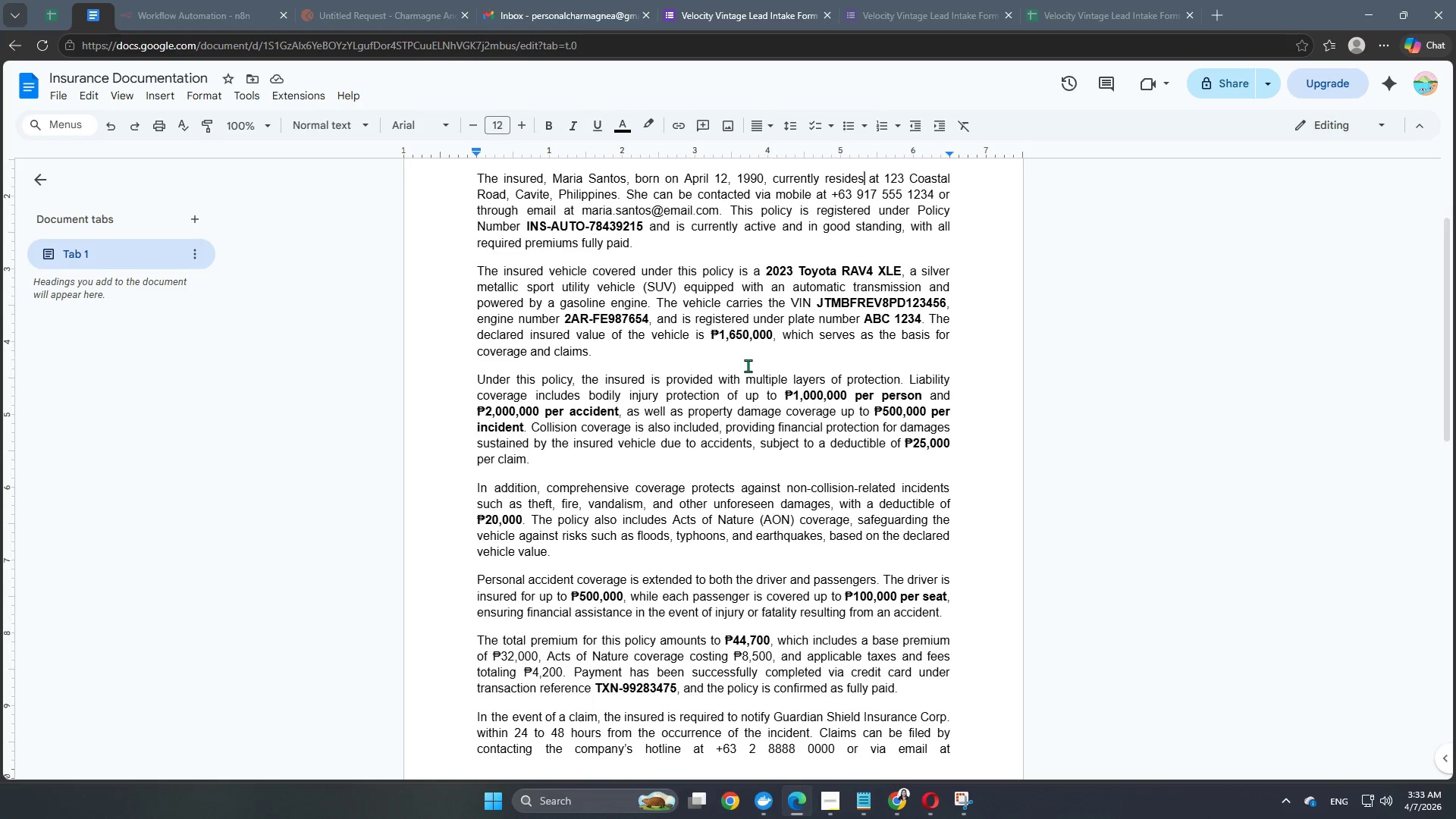 
left_click_drag(start_coordinate=[775, 338], to_coordinate=[711, 342])
 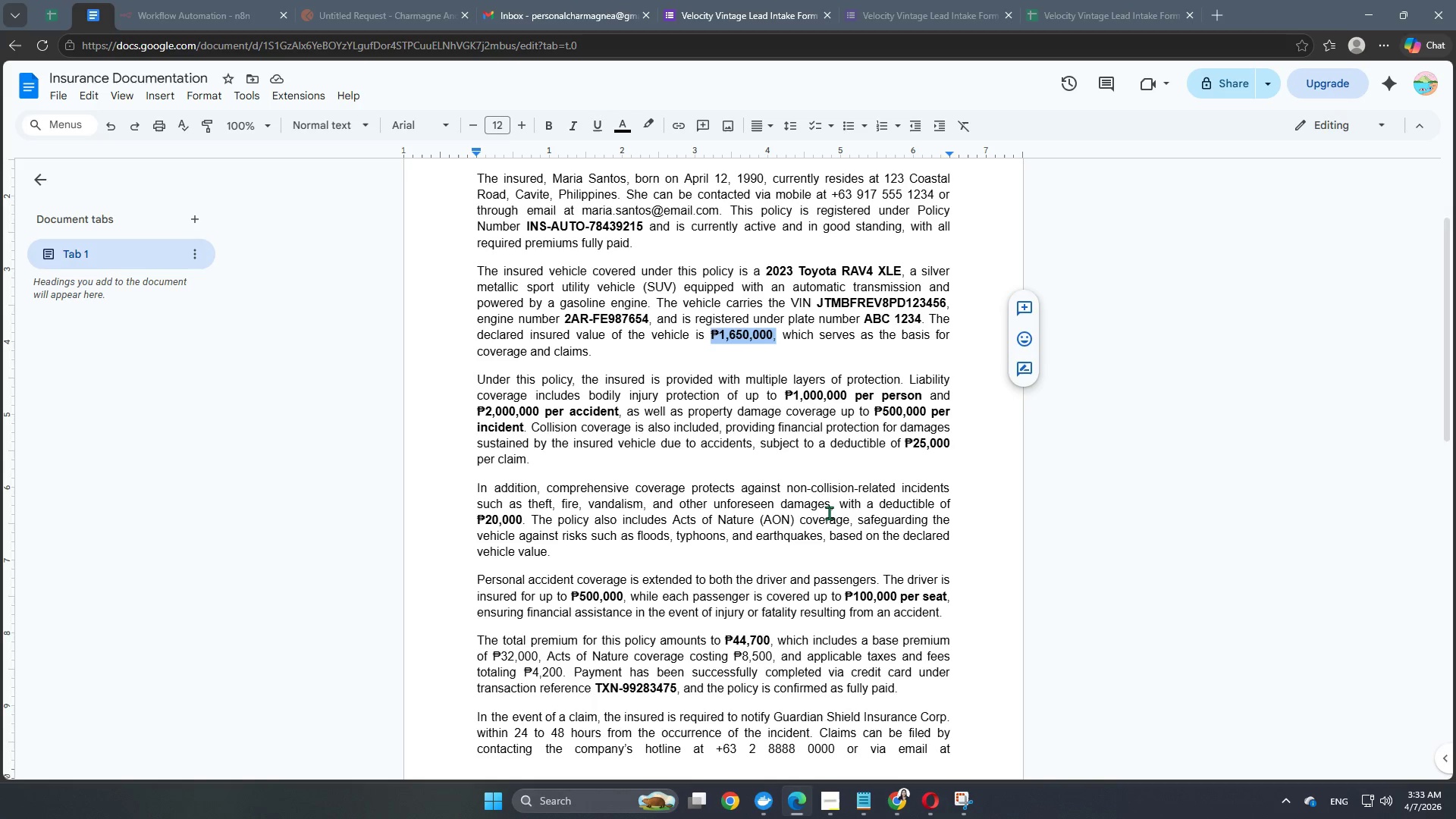 
scroll: coordinate [691, 479], scroll_direction: down, amount: 2.0
 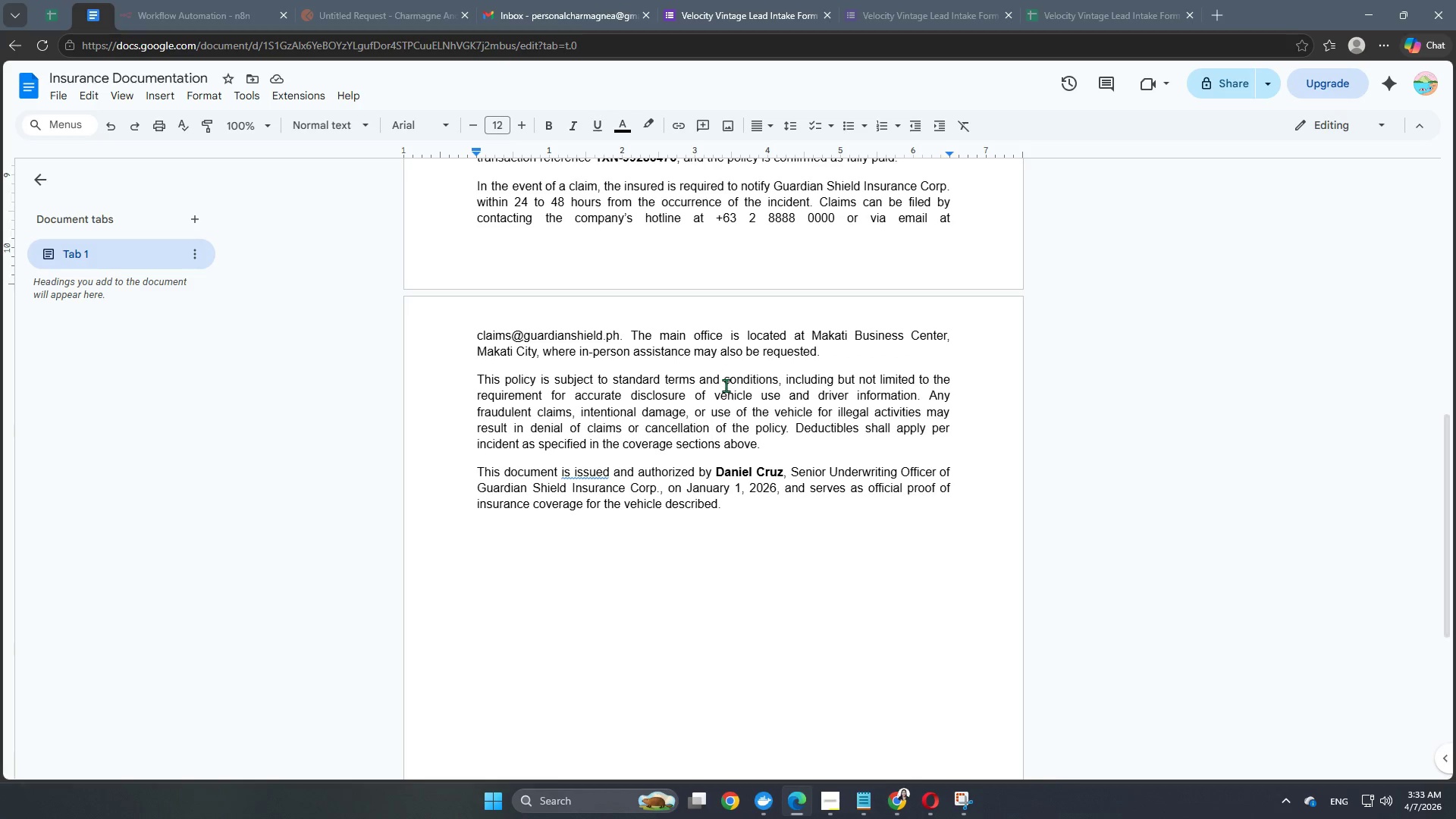 
wait(7.73)
 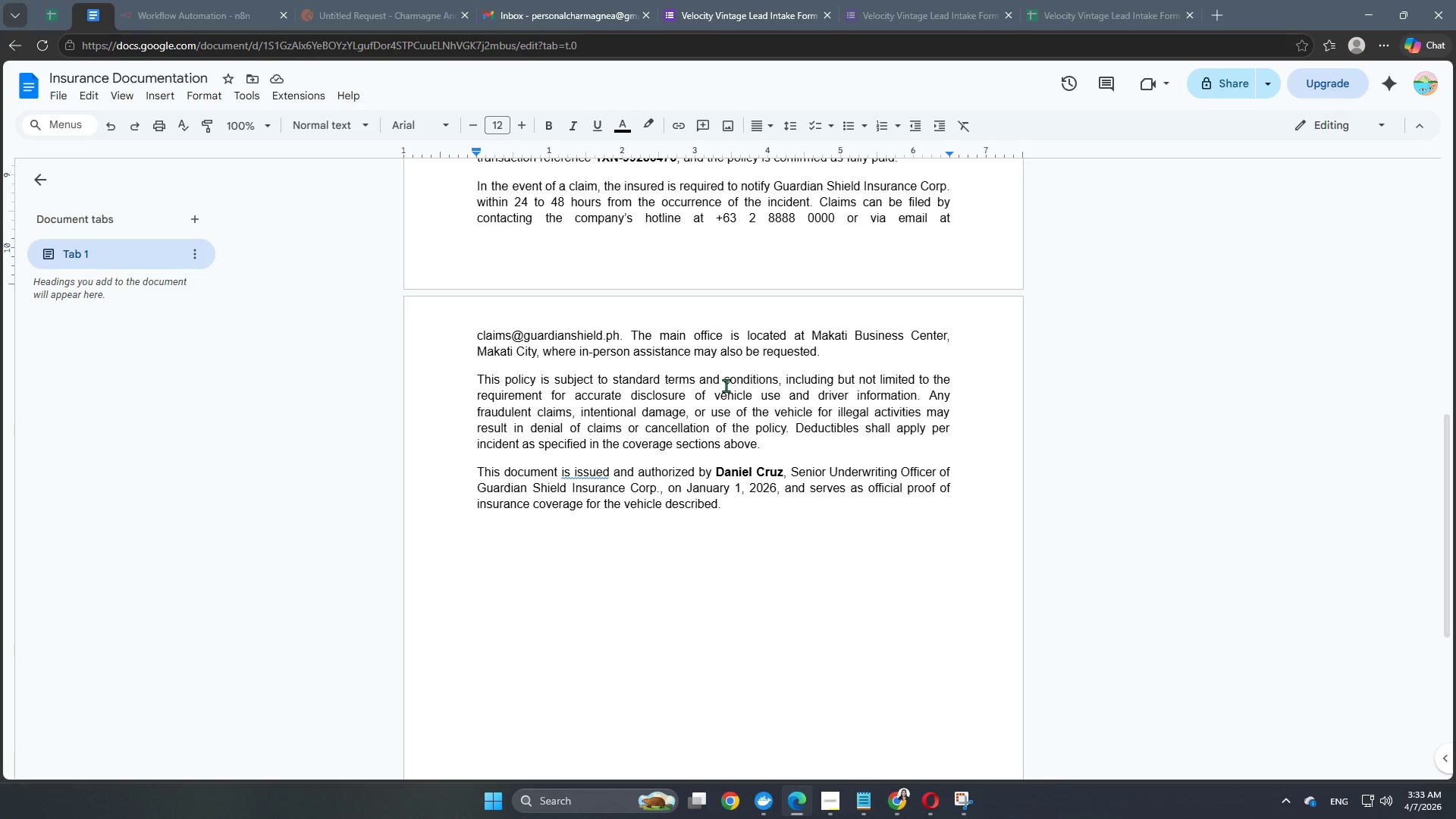 
double_click([592, 472])
 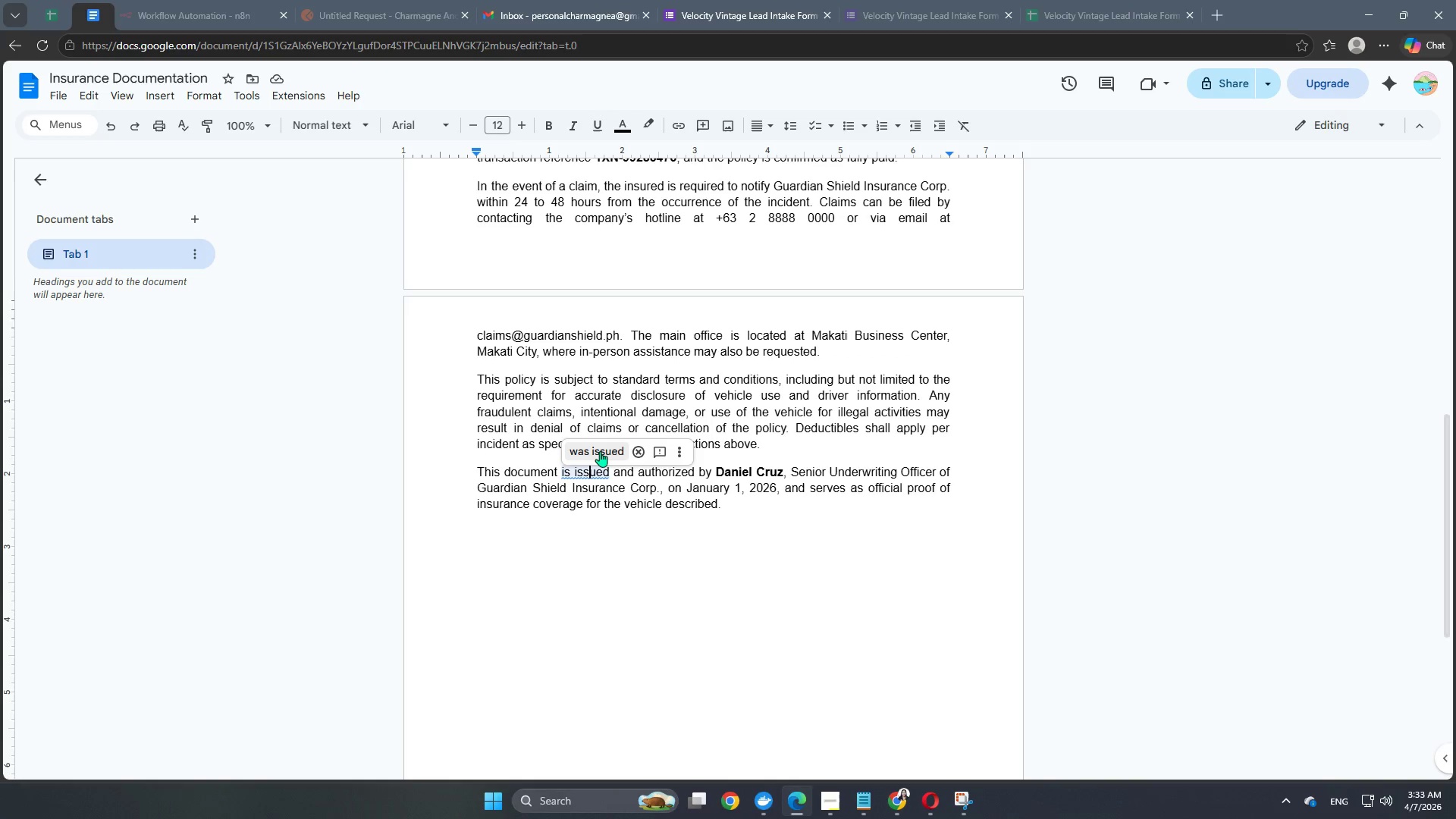 
left_click([600, 451])
 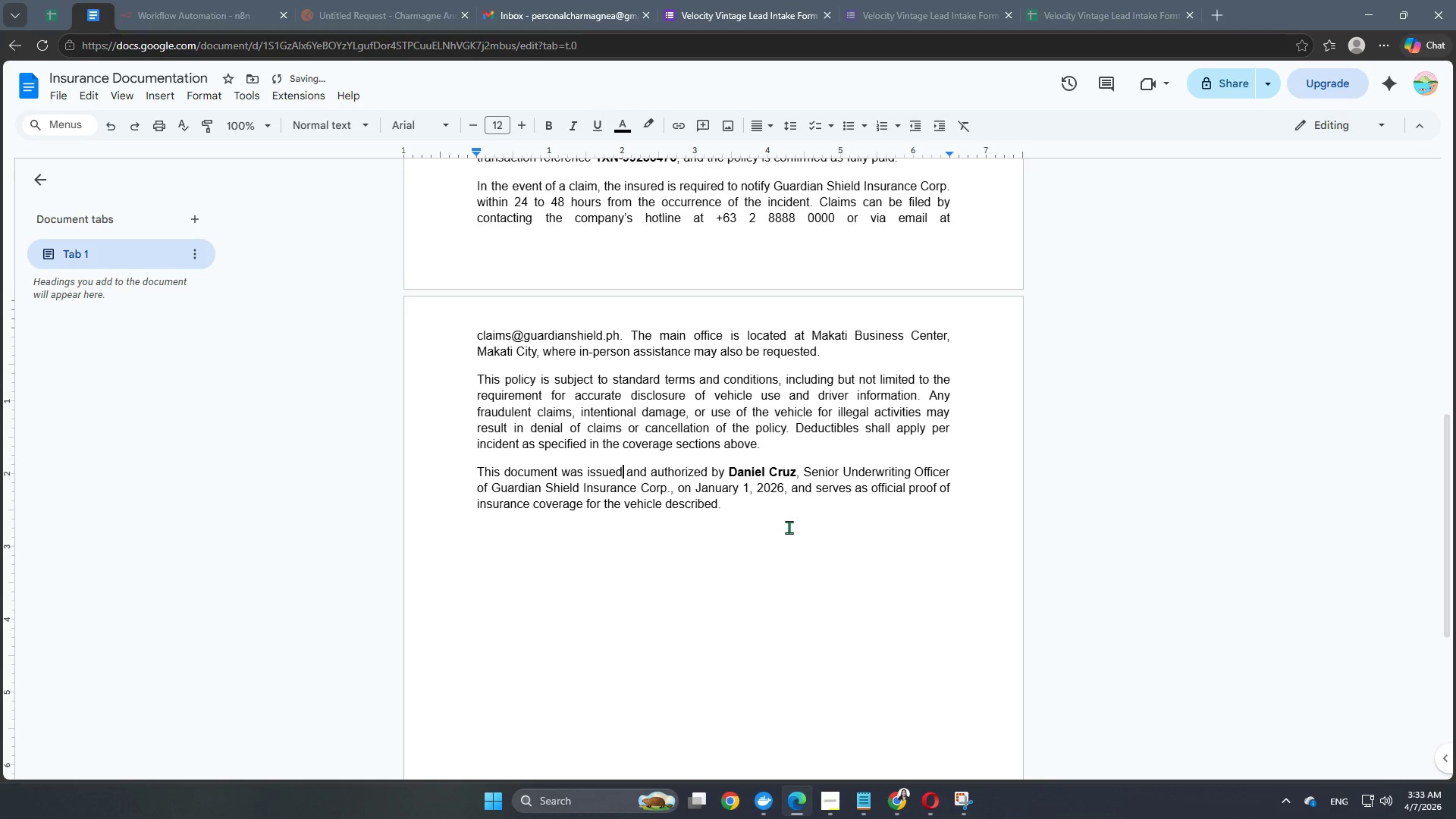 
scroll: coordinate [780, 529], scroll_direction: up, amount: 1.0
 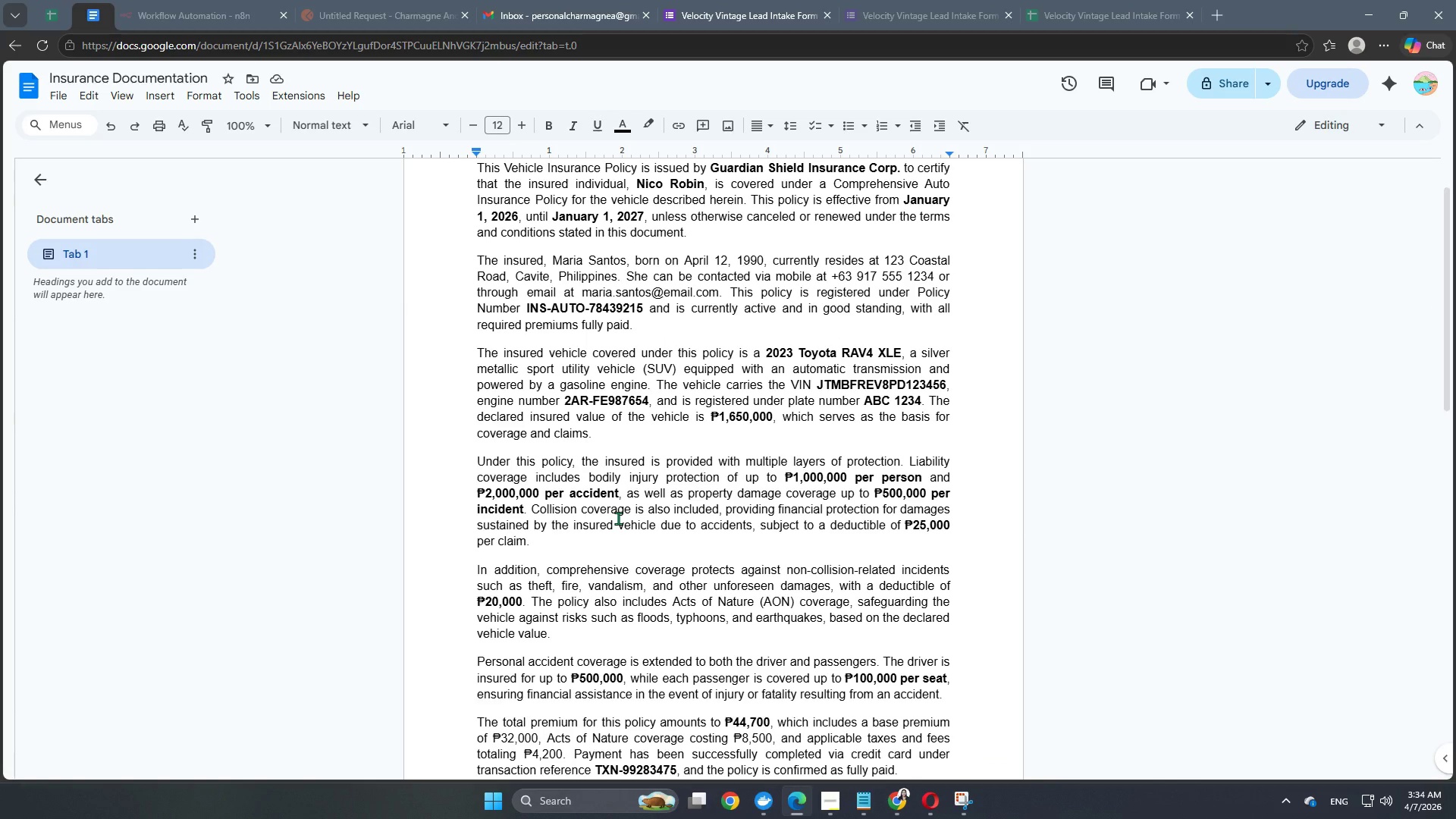 
scroll: coordinate [618, 518], scroll_direction: down, amount: 1.0
 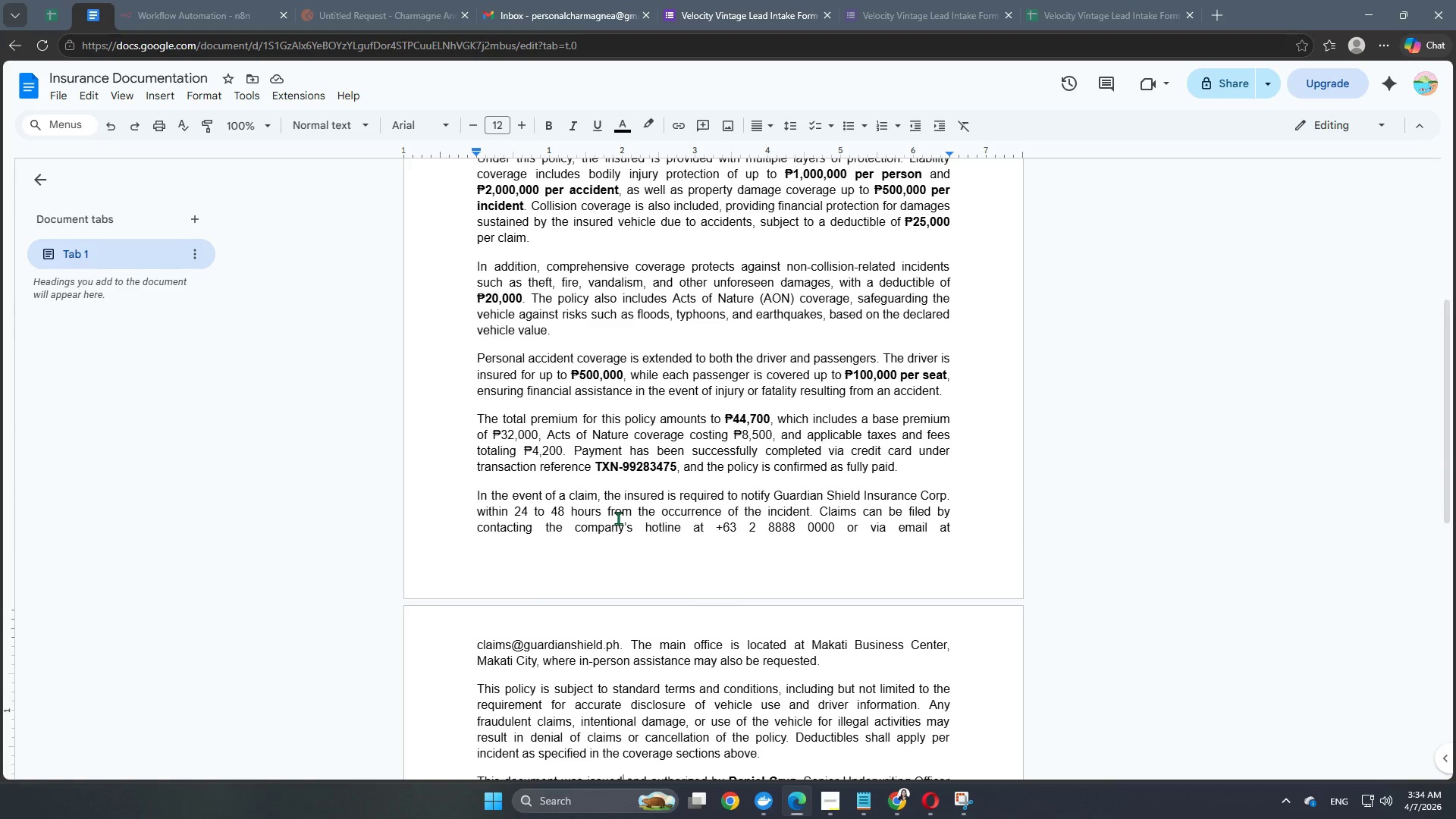 
scroll: coordinate [618, 518], scroll_direction: up, amount: 11.0
 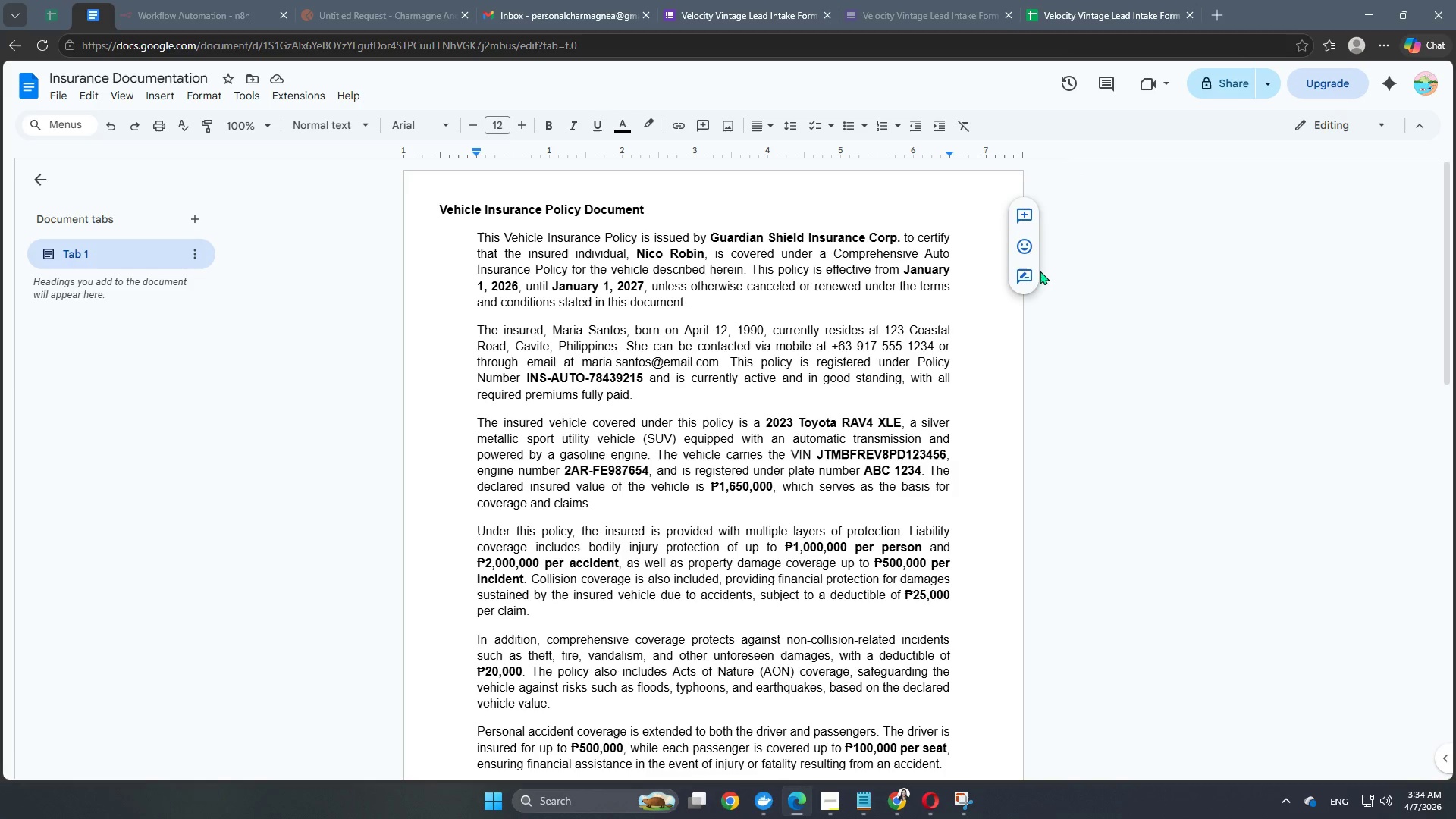 
scroll: coordinate [937, 394], scroll_direction: down, amount: 1.0
 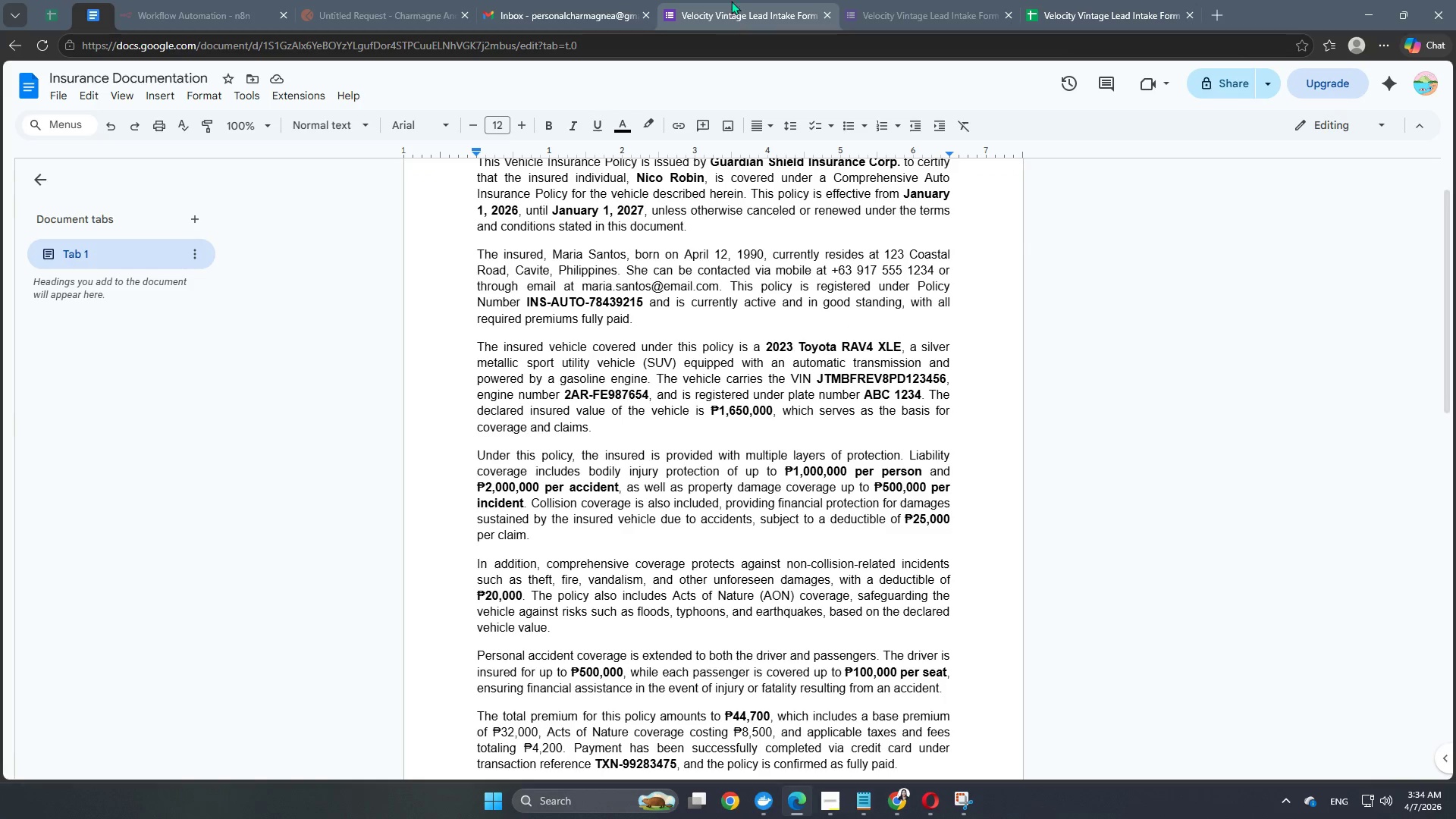 
left_click([344, 0])
 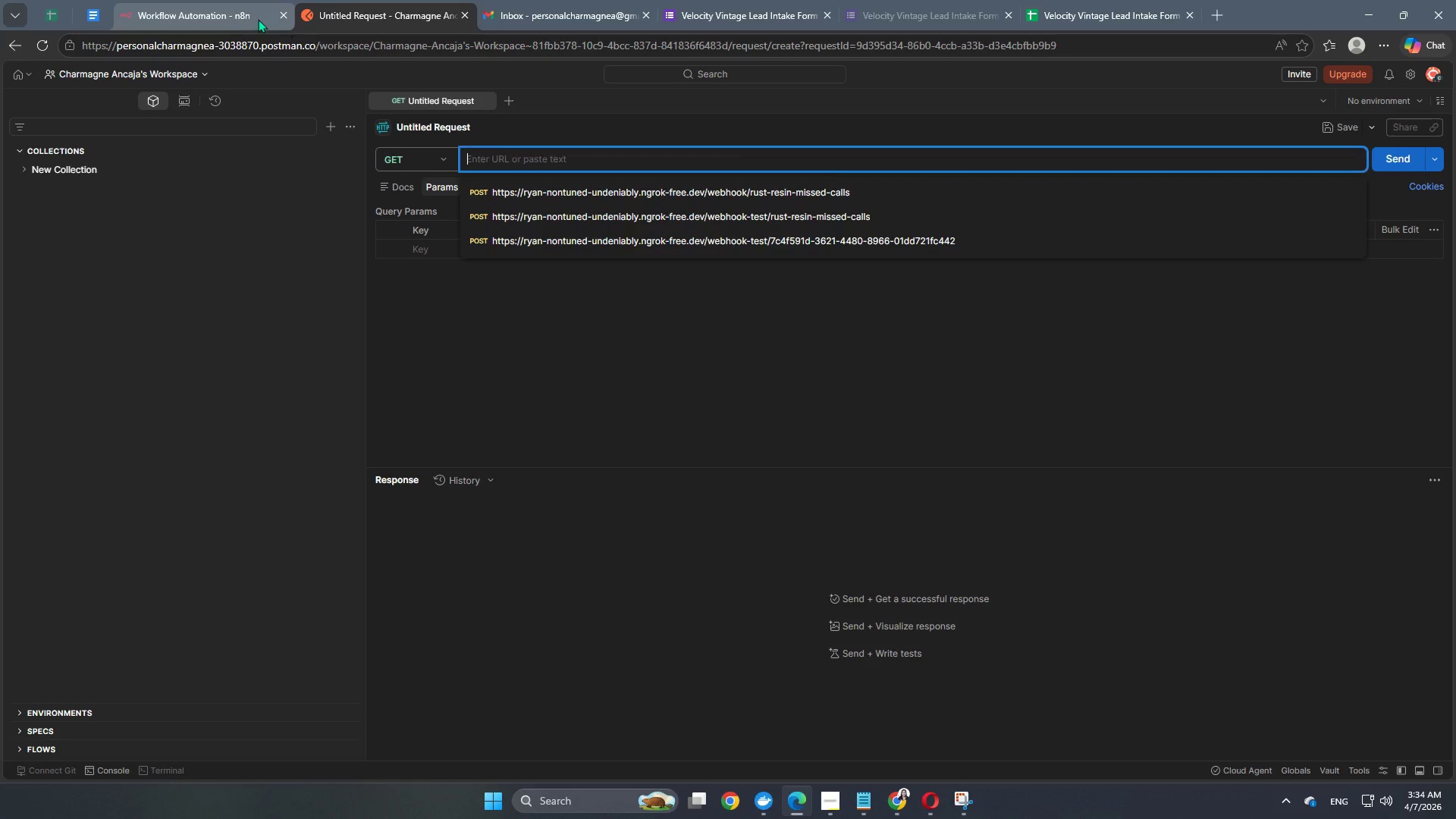 
left_click([228, 12])
 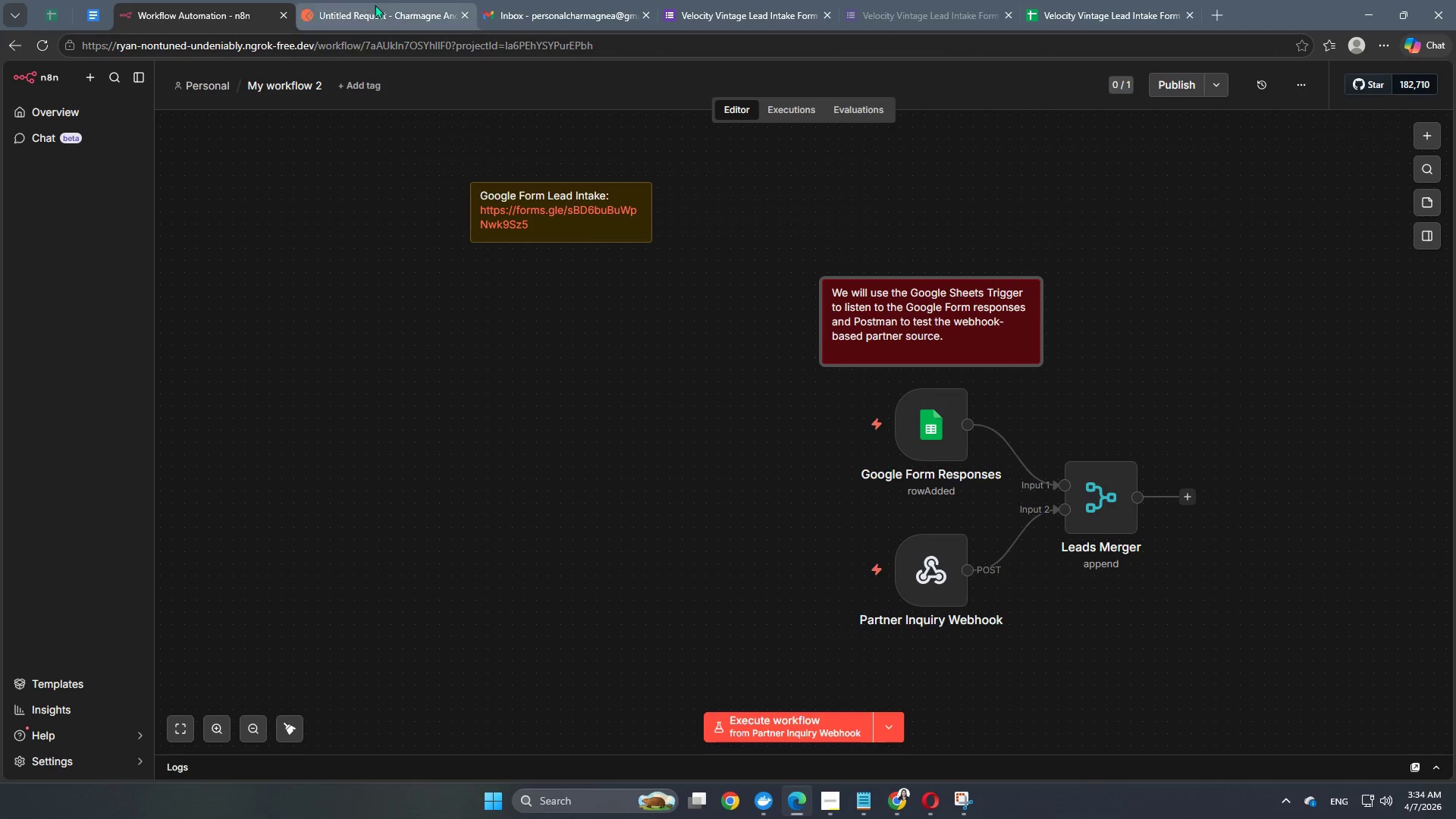 
left_click([389, 4])
 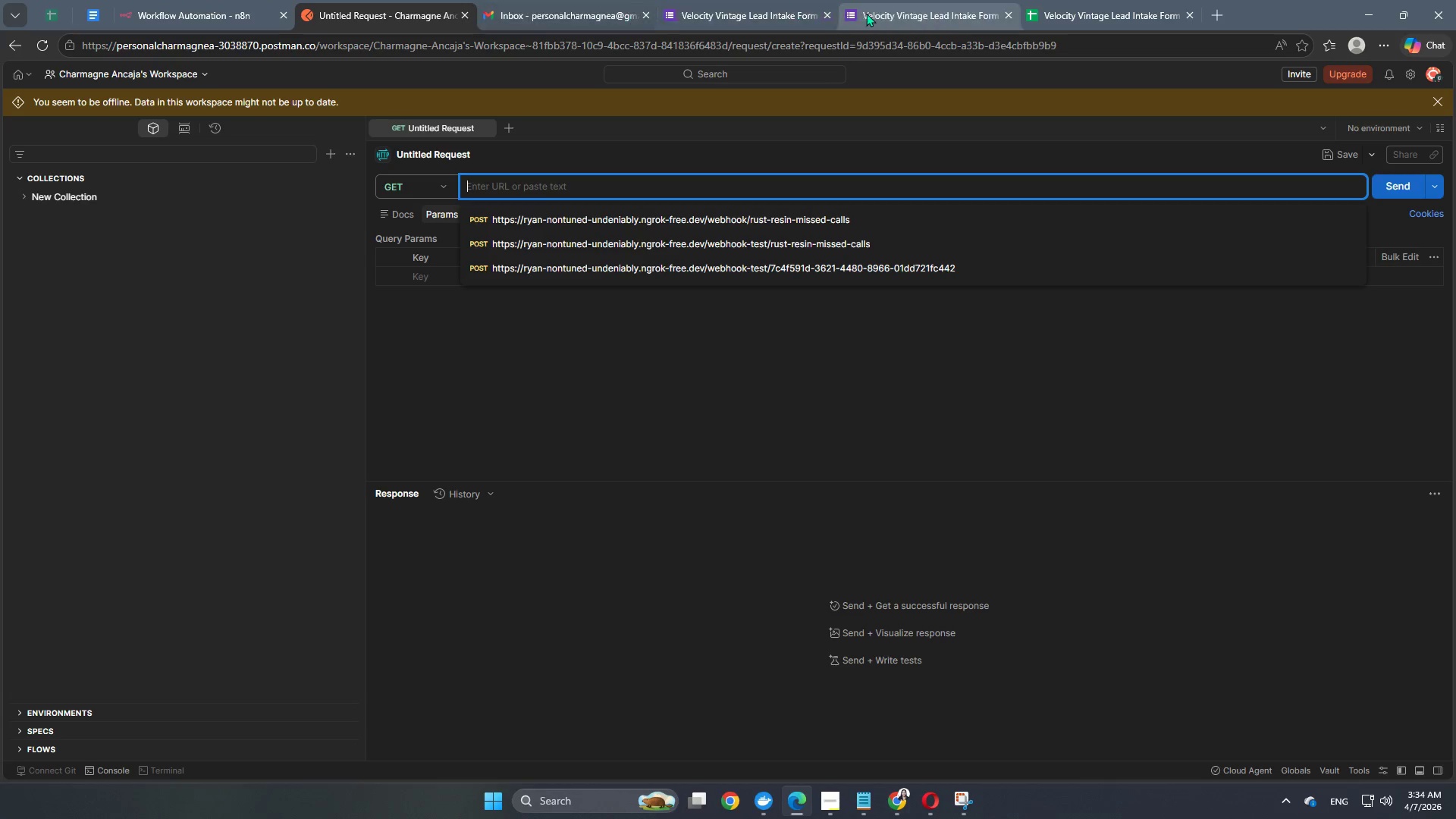 
left_click([905, 8])
 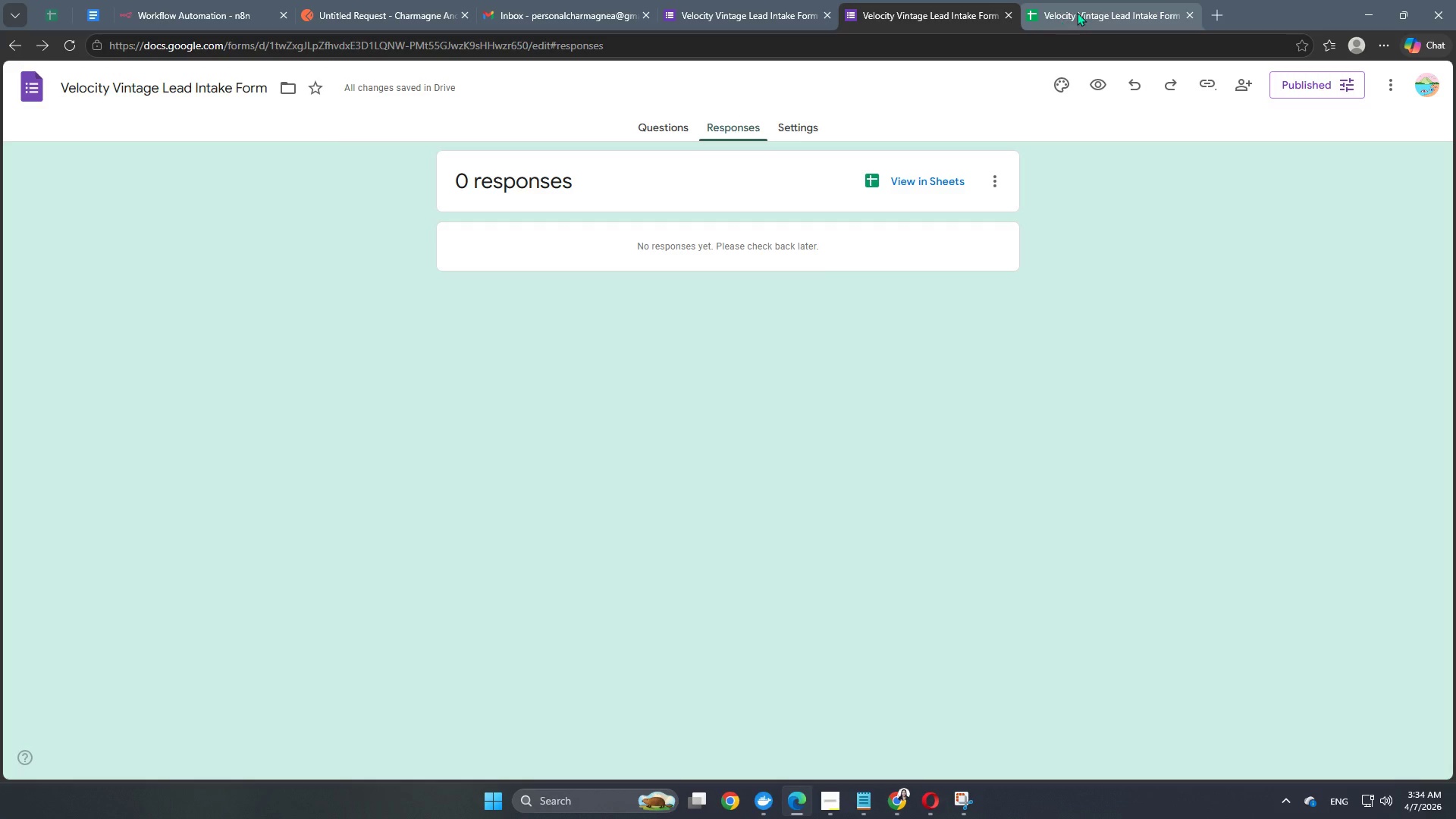 
left_click([1093, 8])
 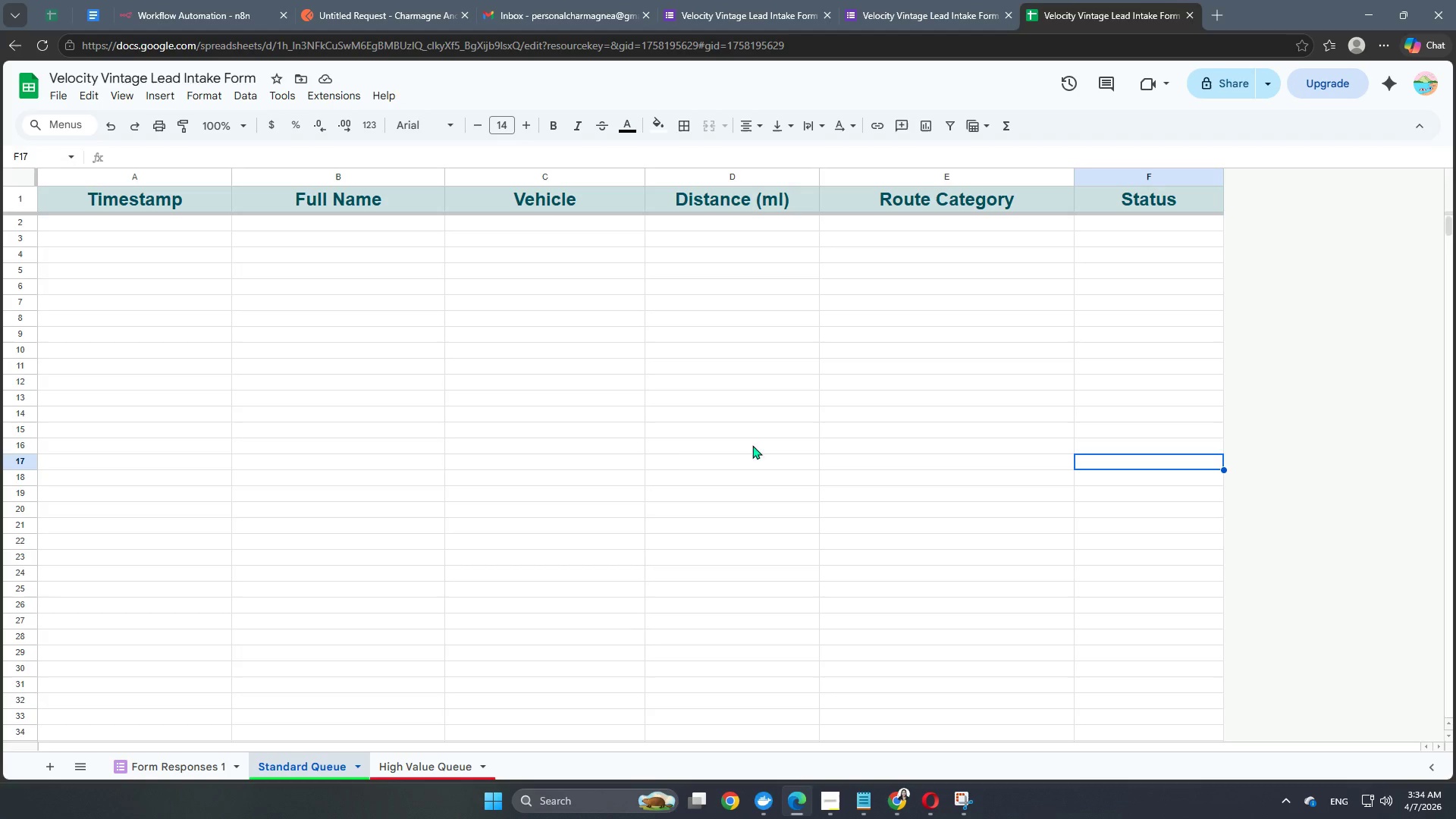 
scroll: coordinate [690, 460], scroll_direction: up, amount: 10.0
 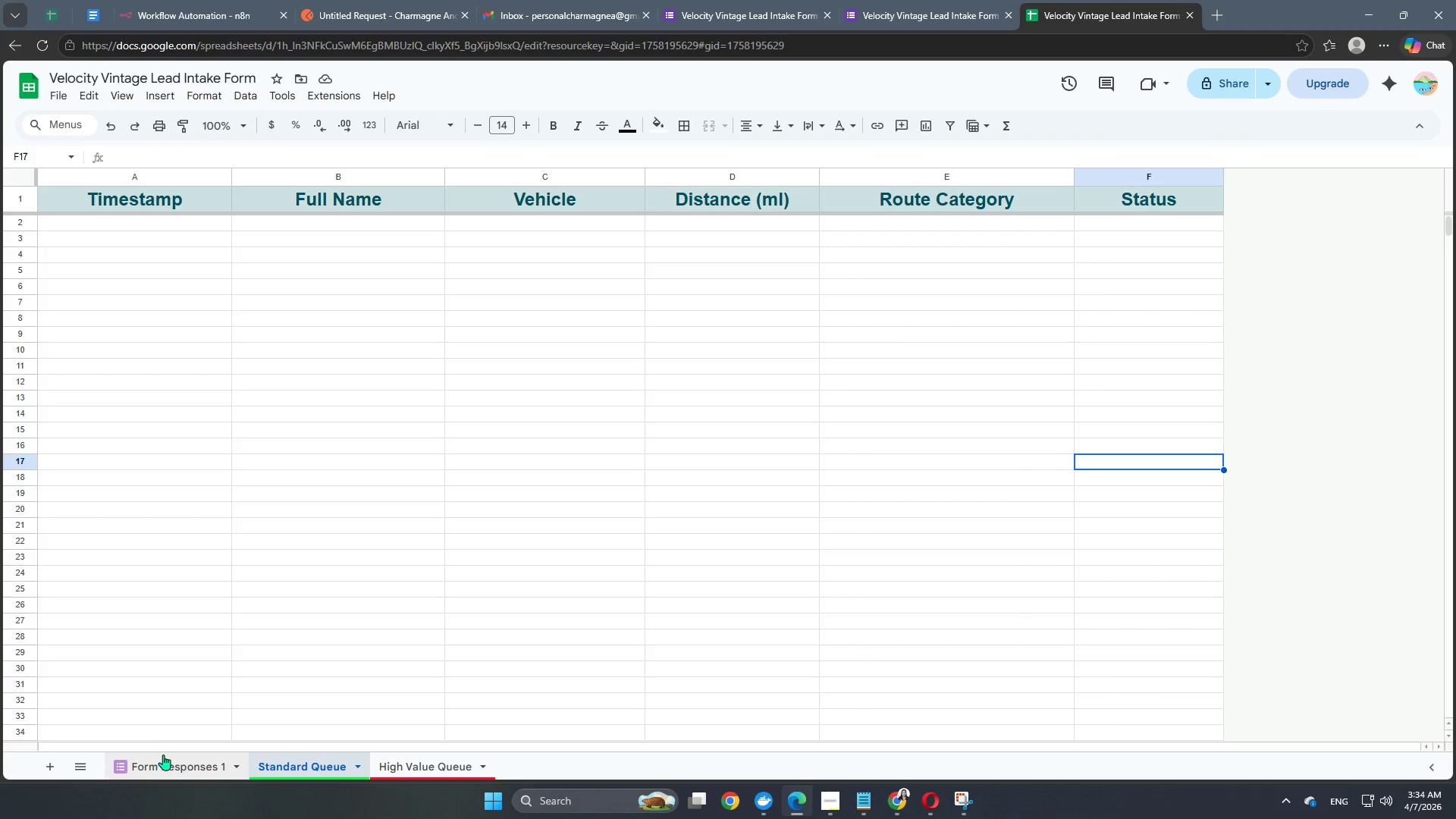 
left_click([162, 779])
 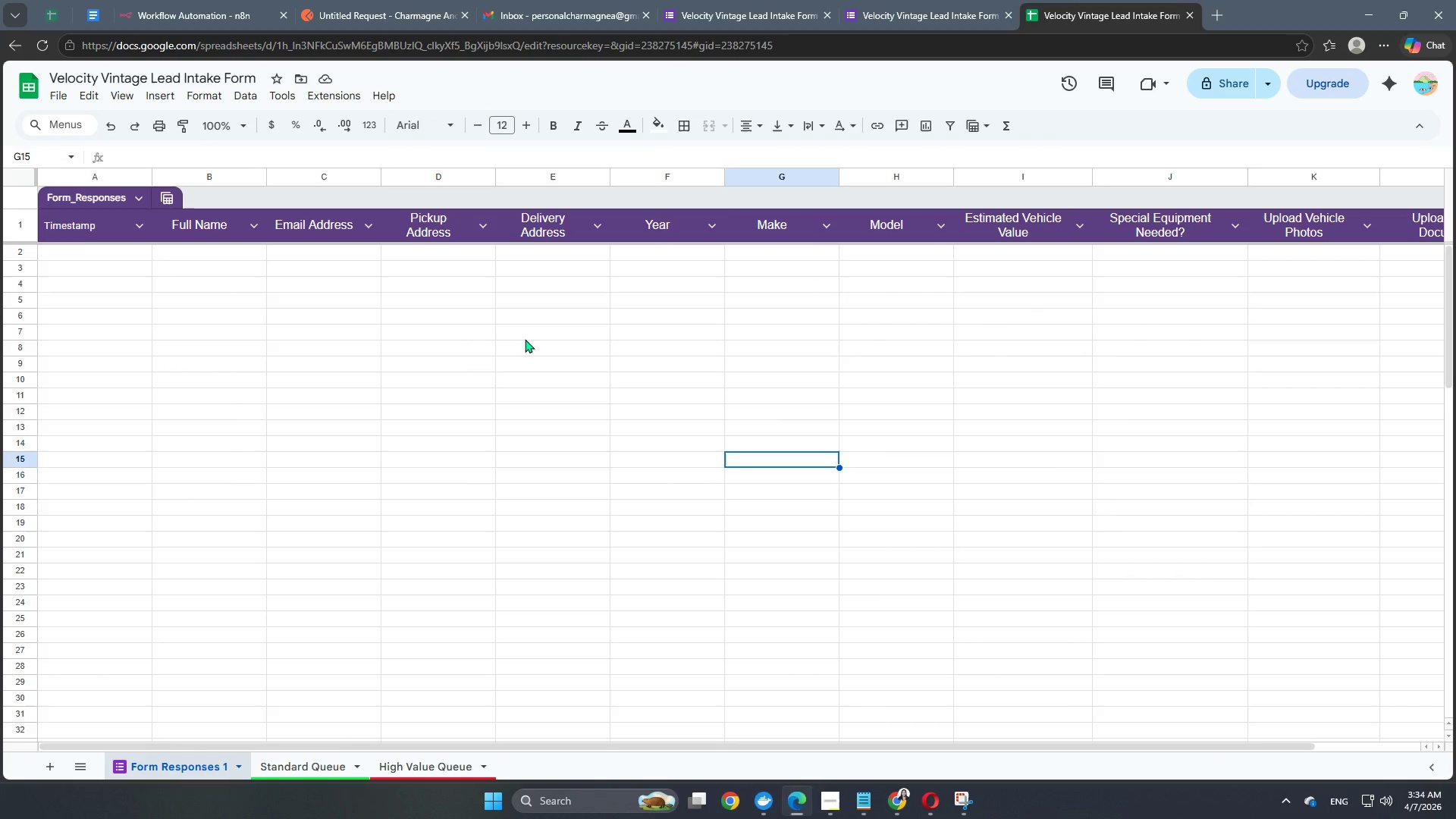 
scroll: coordinate [452, 466], scroll_direction: up, amount: 5.0
 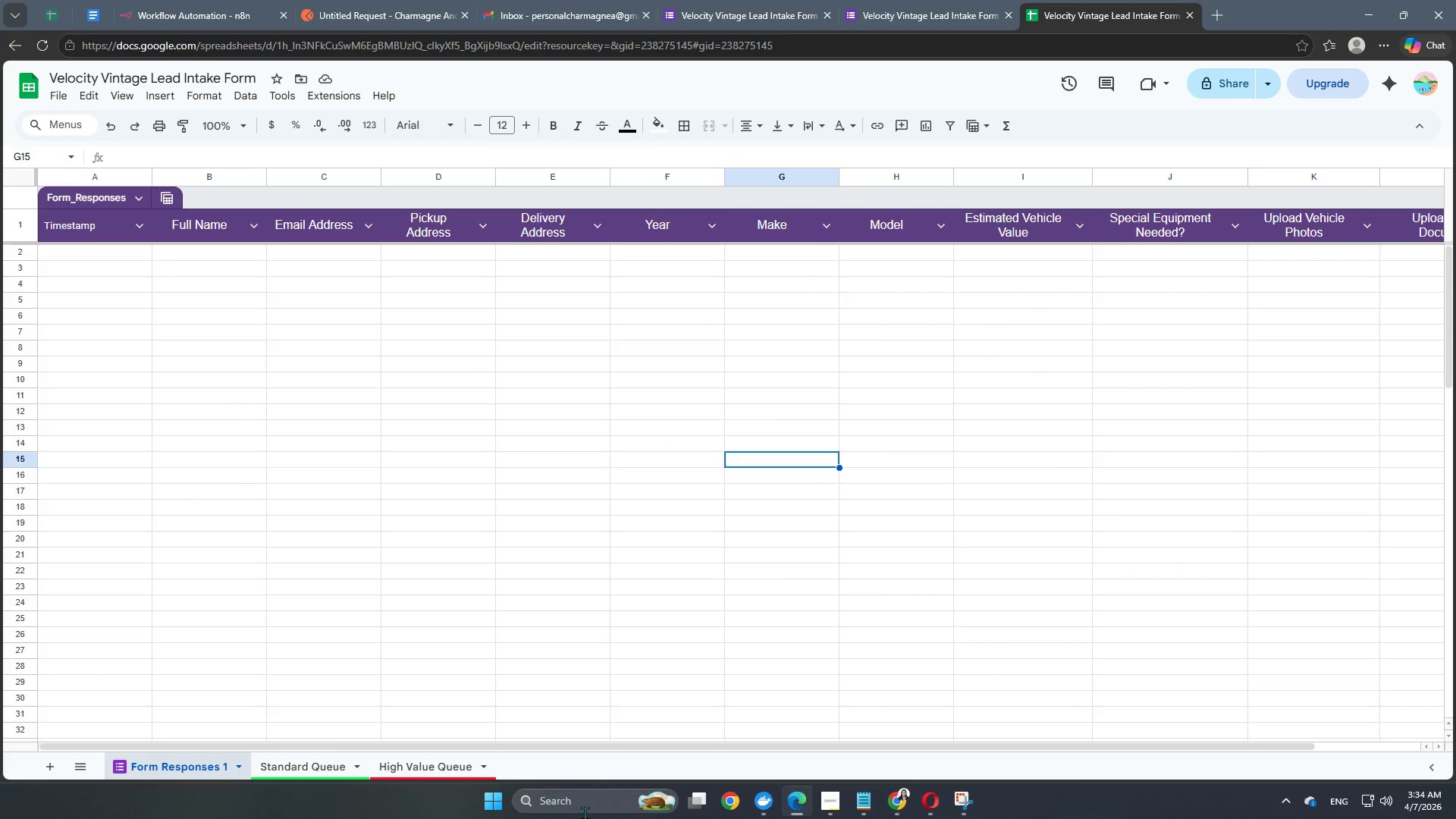 
left_click([896, 807])
 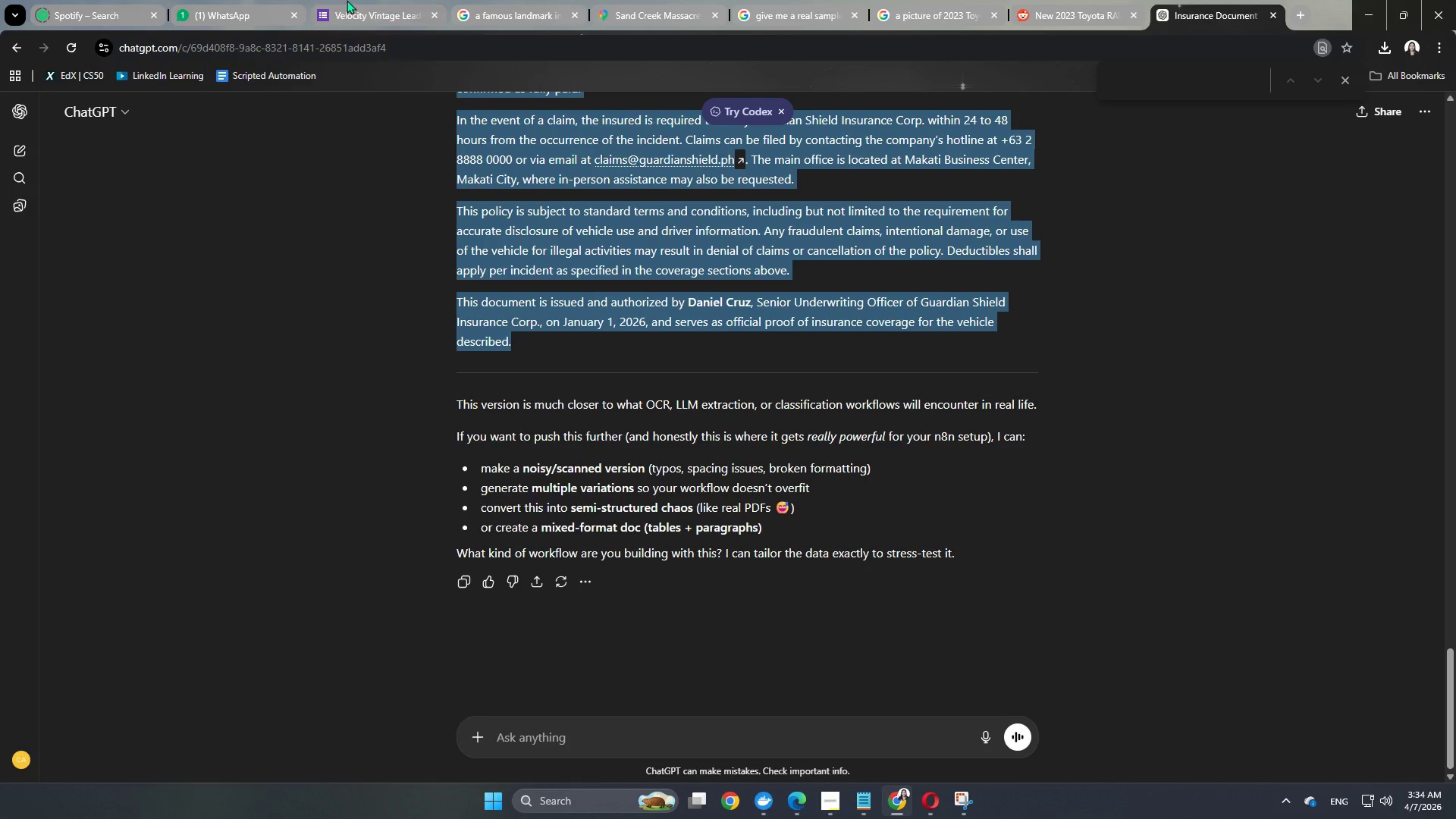 
left_click([356, 10])
 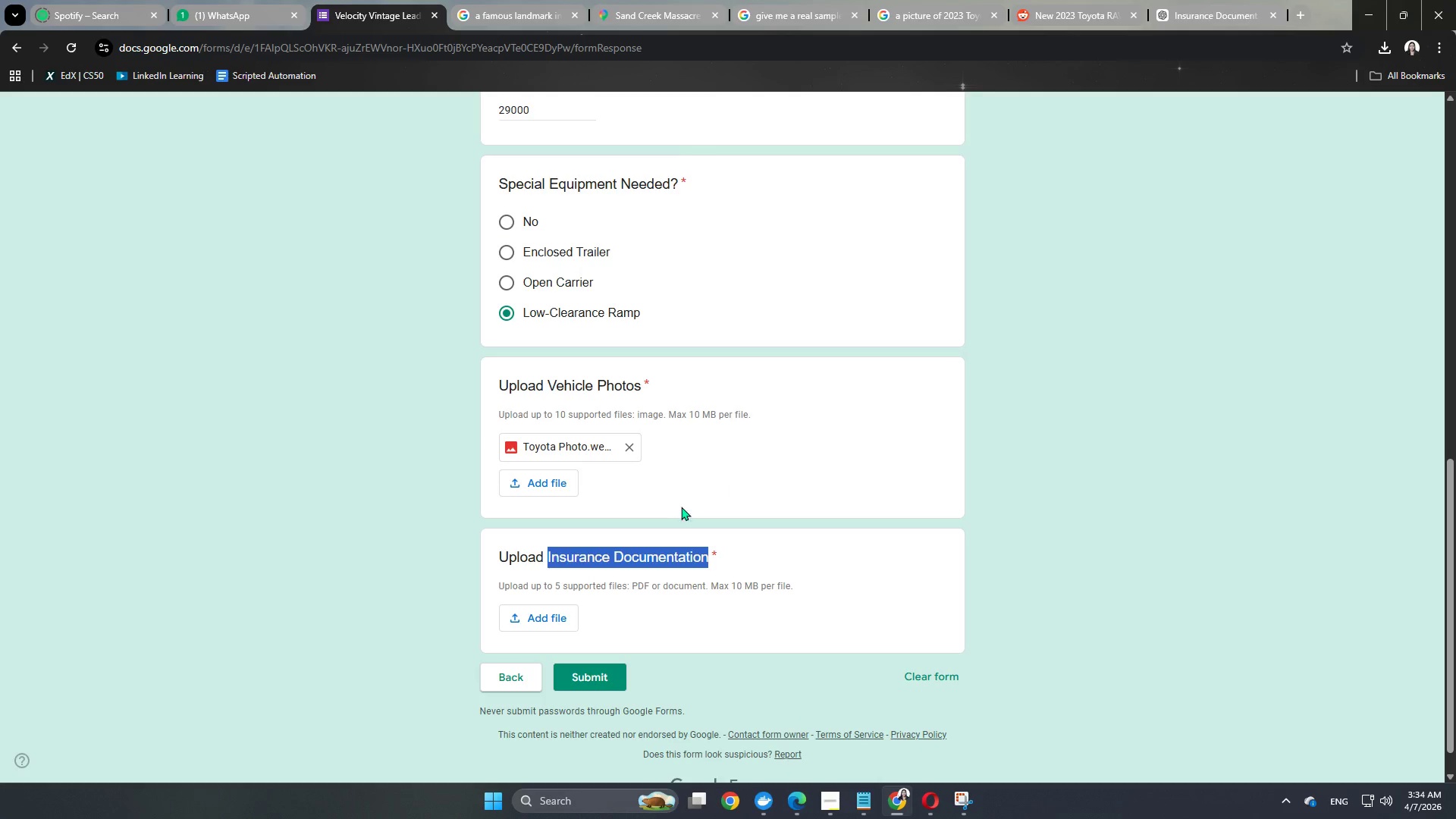 
scroll: coordinate [677, 514], scroll_direction: up, amount: 7.0
 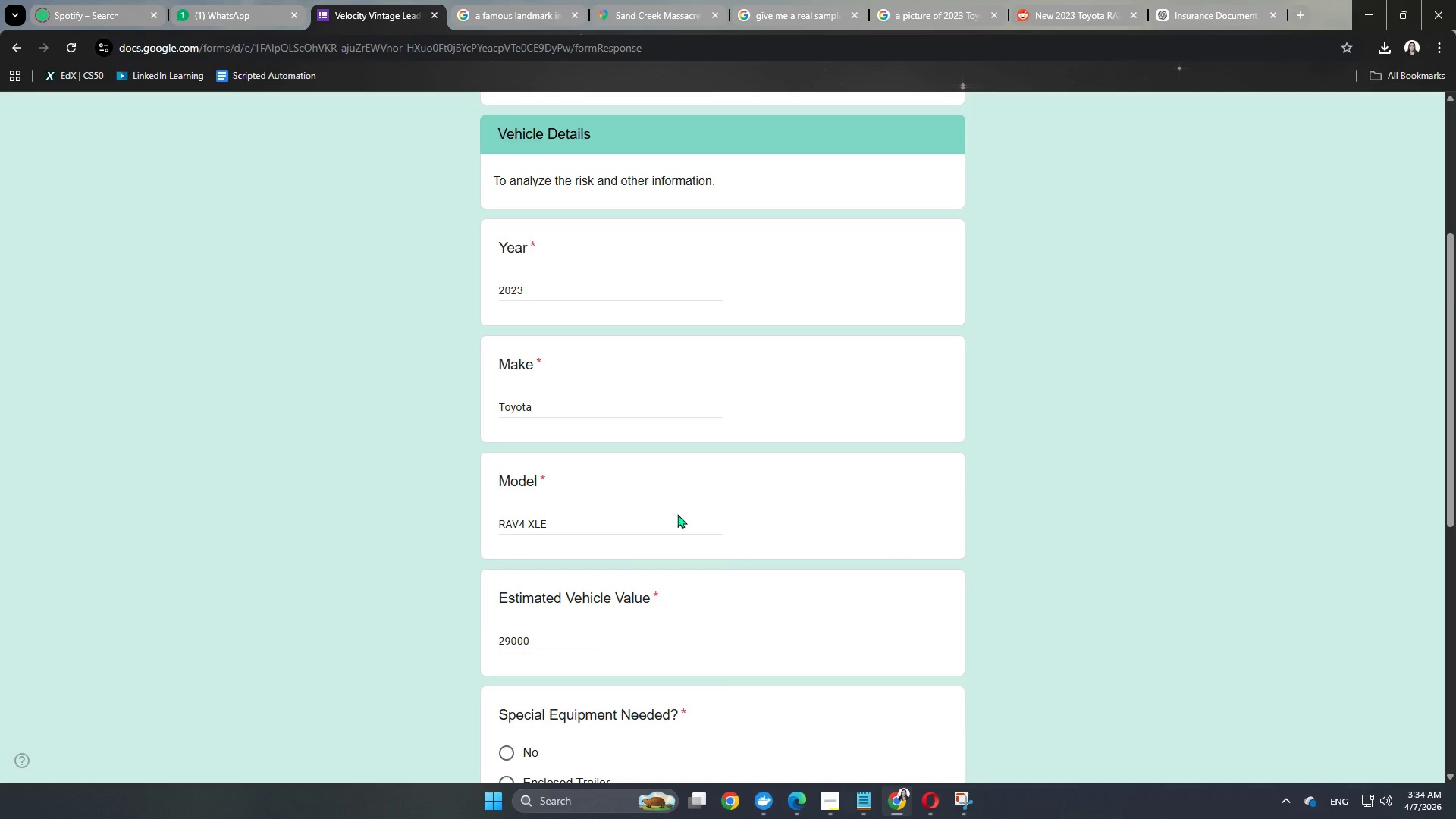 
scroll: coordinate [677, 514], scroll_direction: down, amount: 4.0
 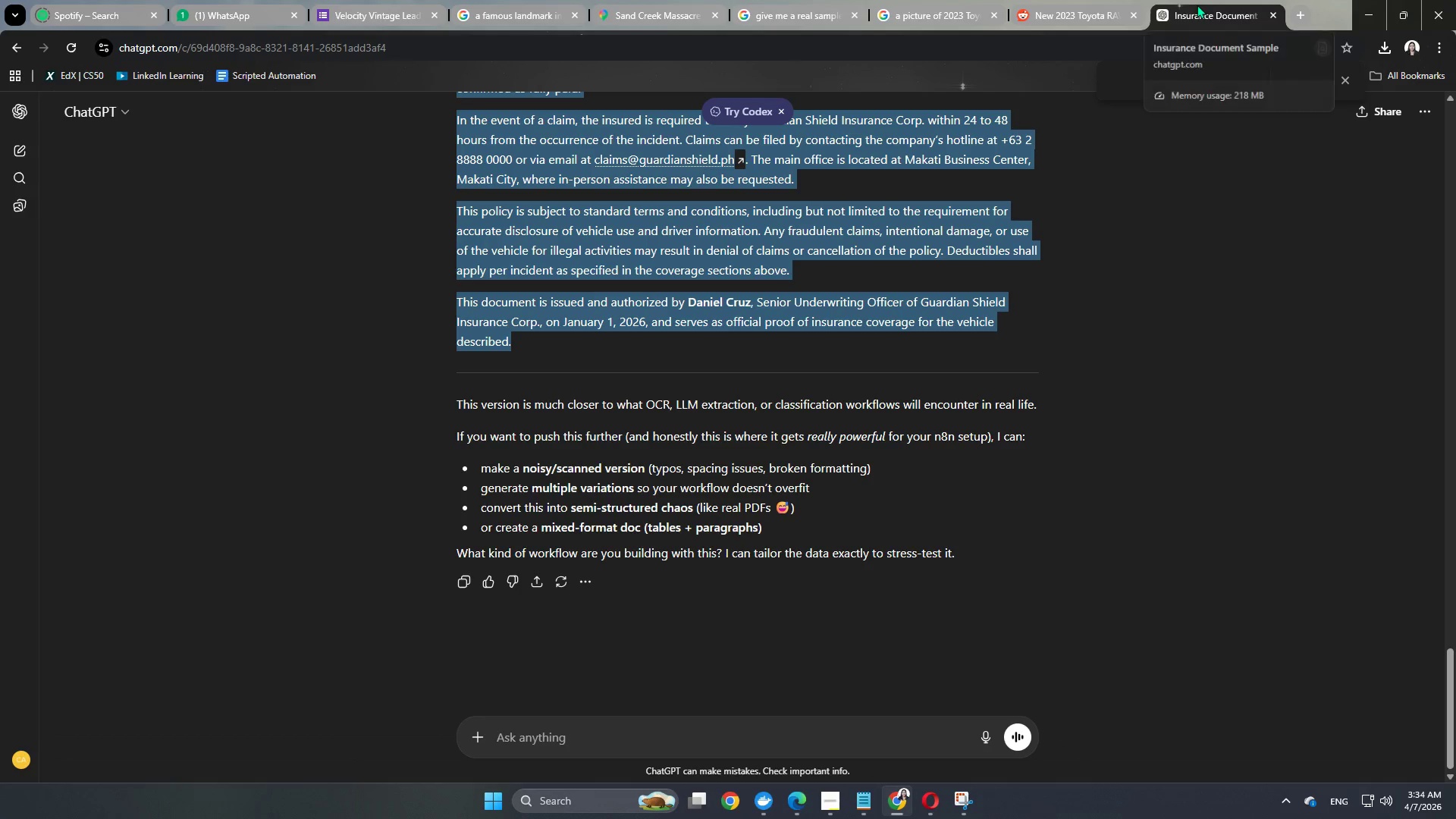 
wait(9.15)
 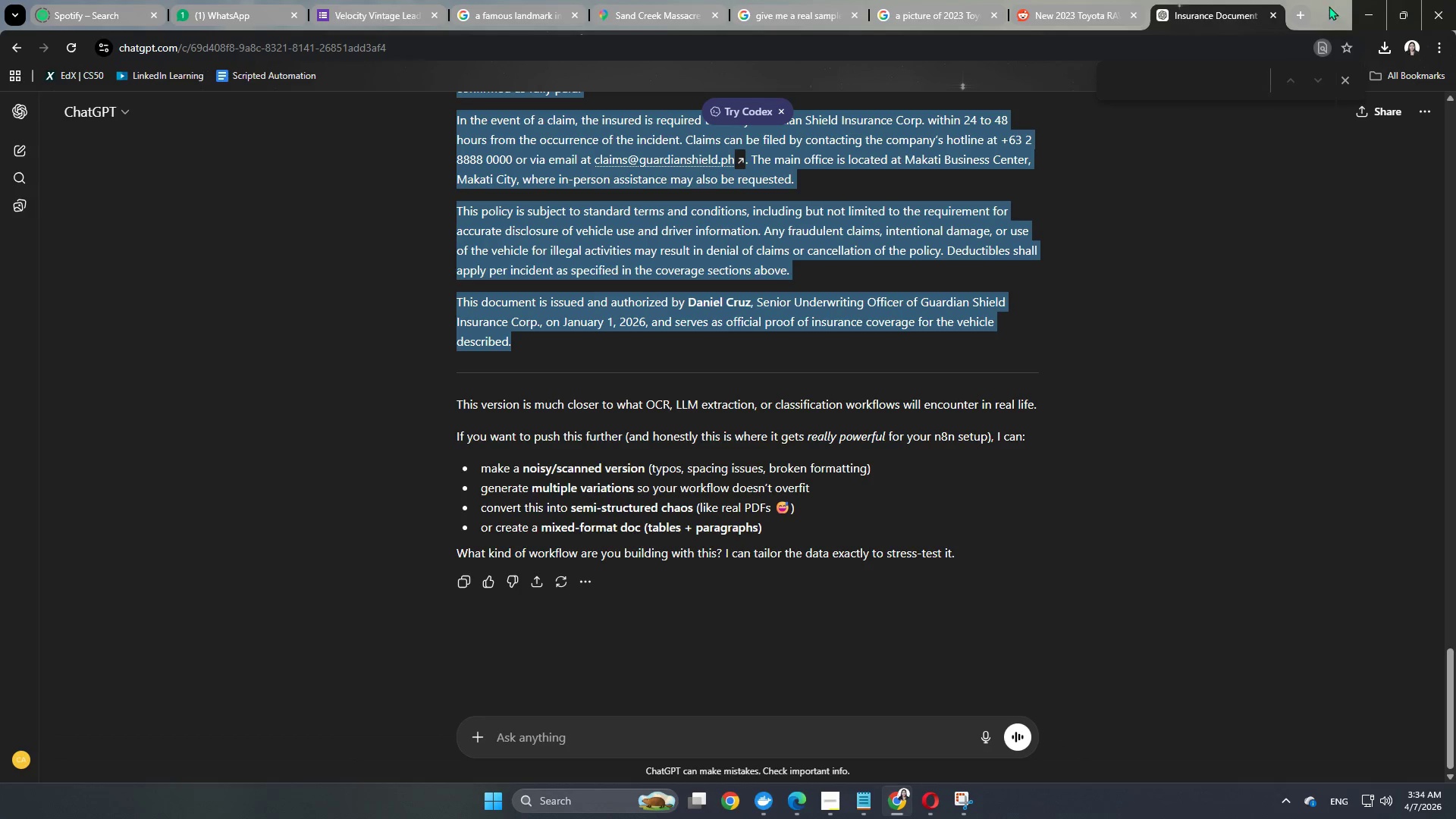 
key(Control+C)
 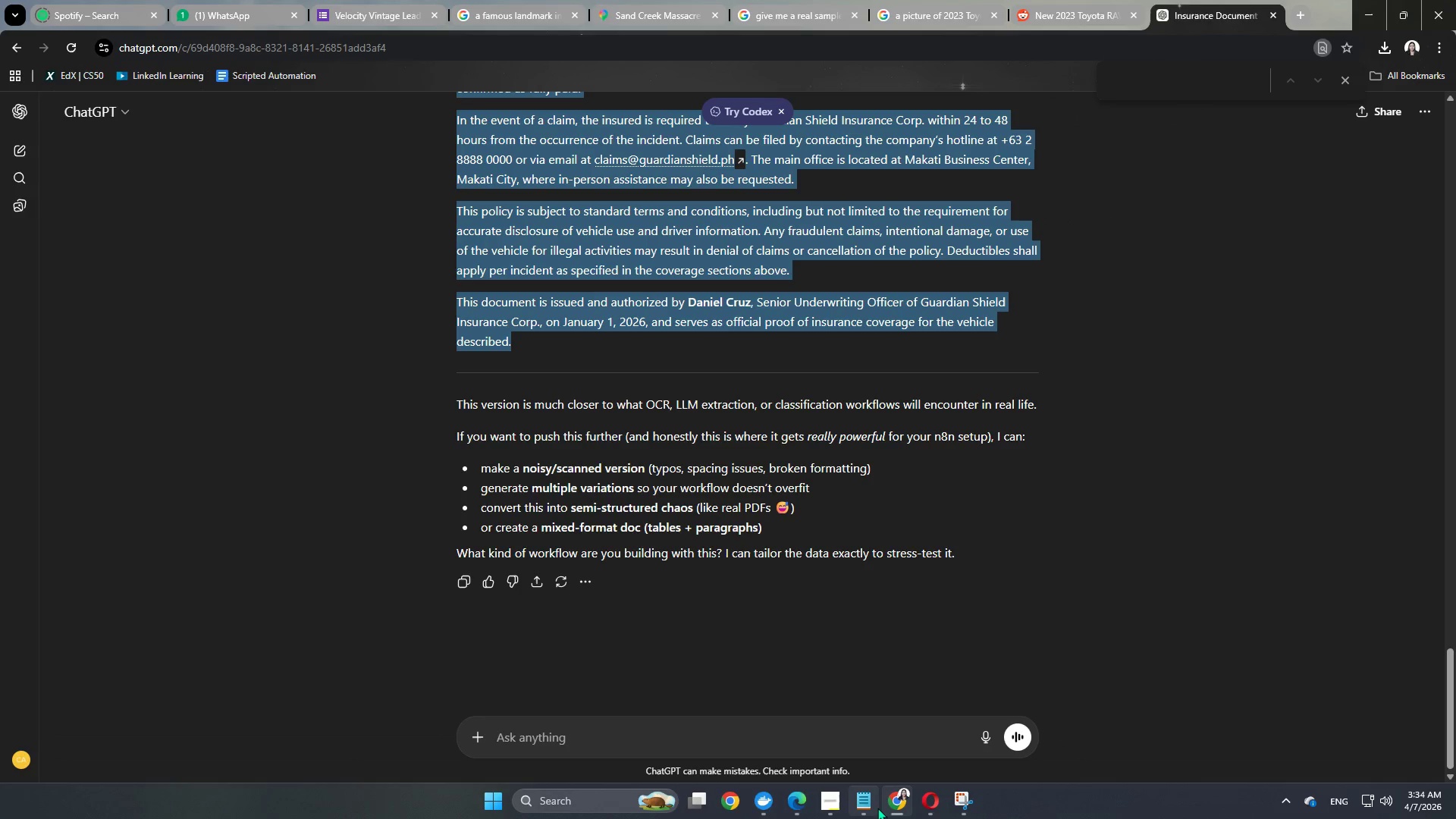 
left_click([896, 804])
 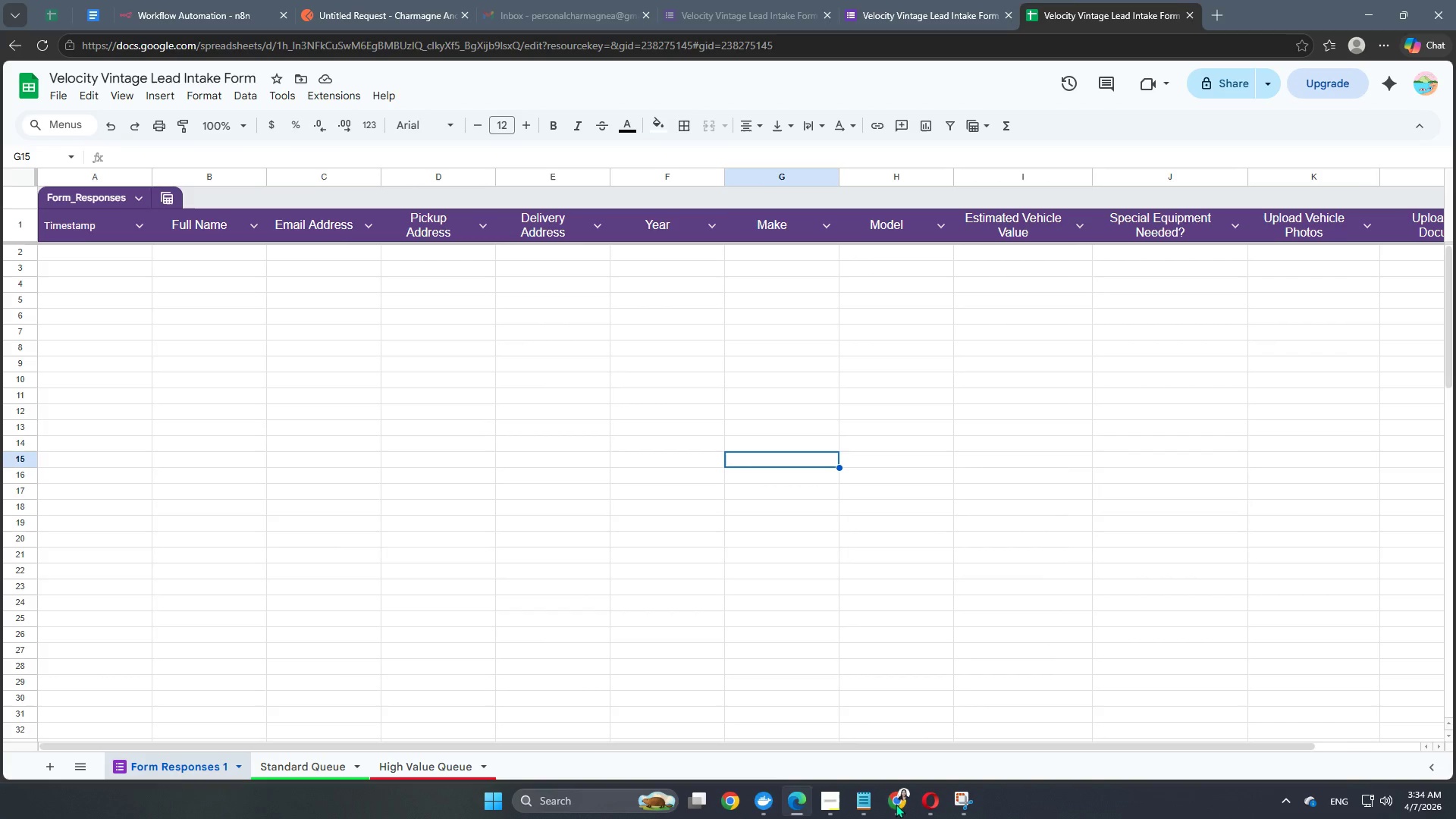 
left_click([896, 804])
 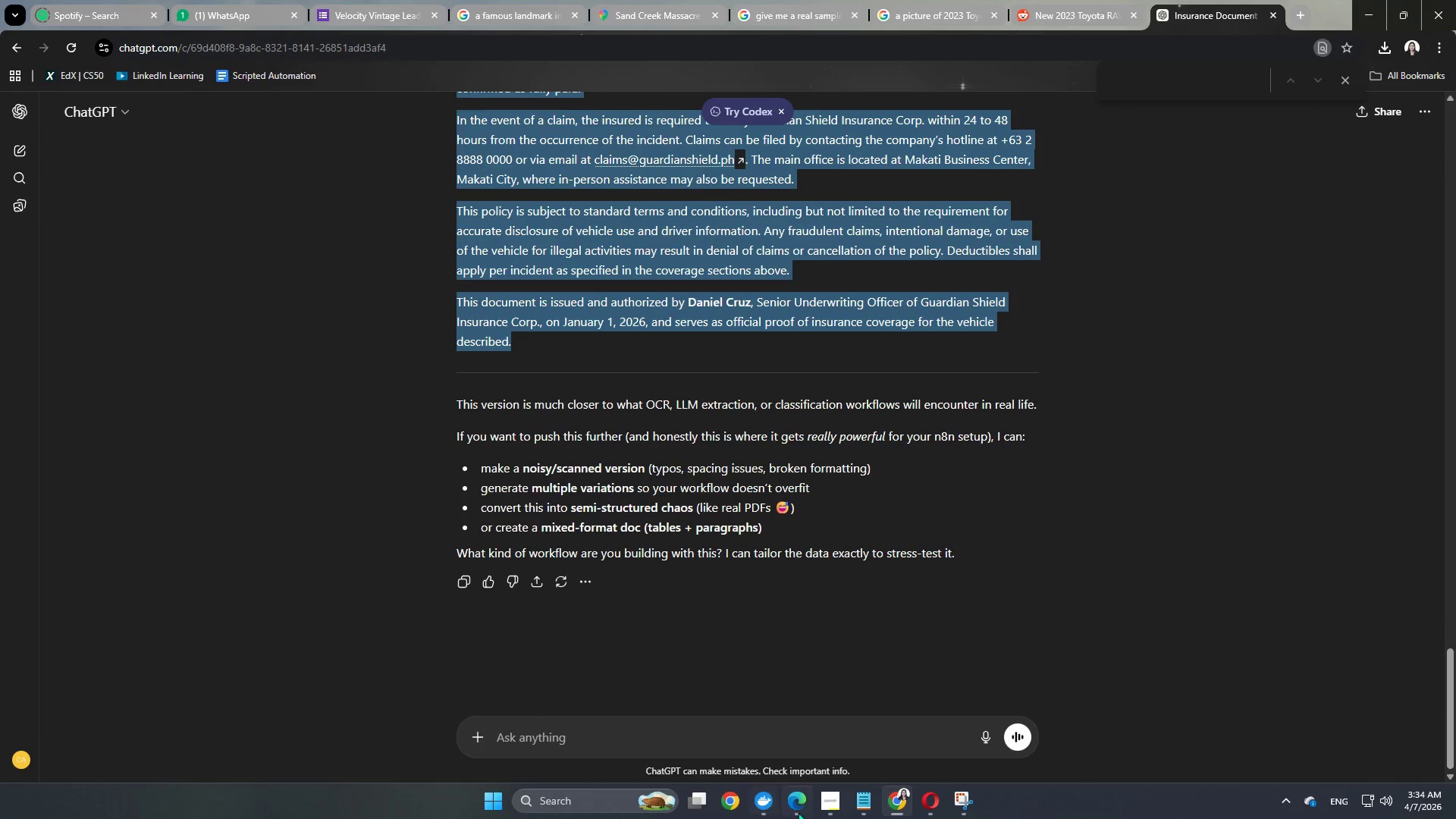 
left_click([794, 807])
 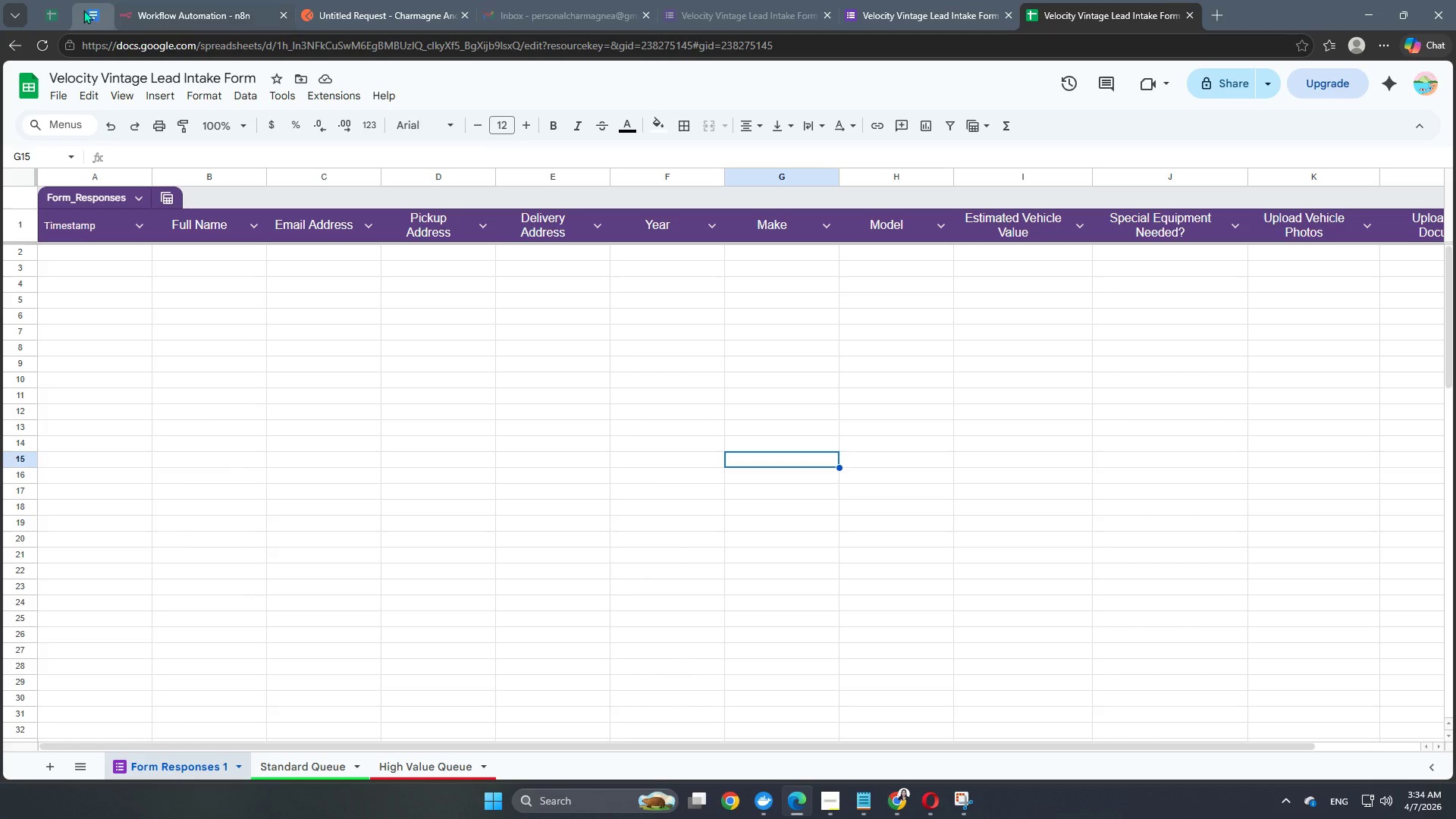 
left_click([92, 11])
 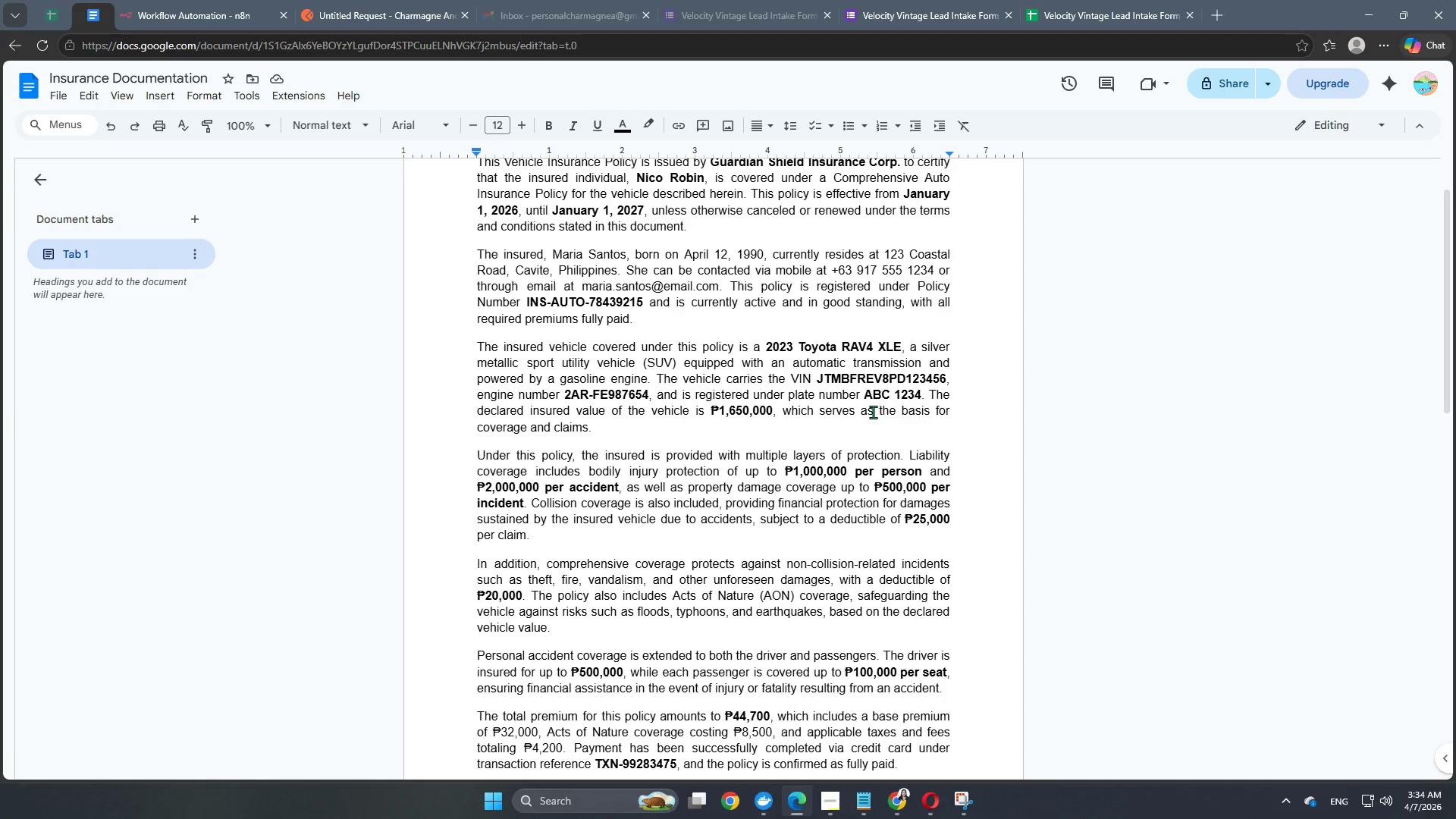 
left_click([775, 413])
 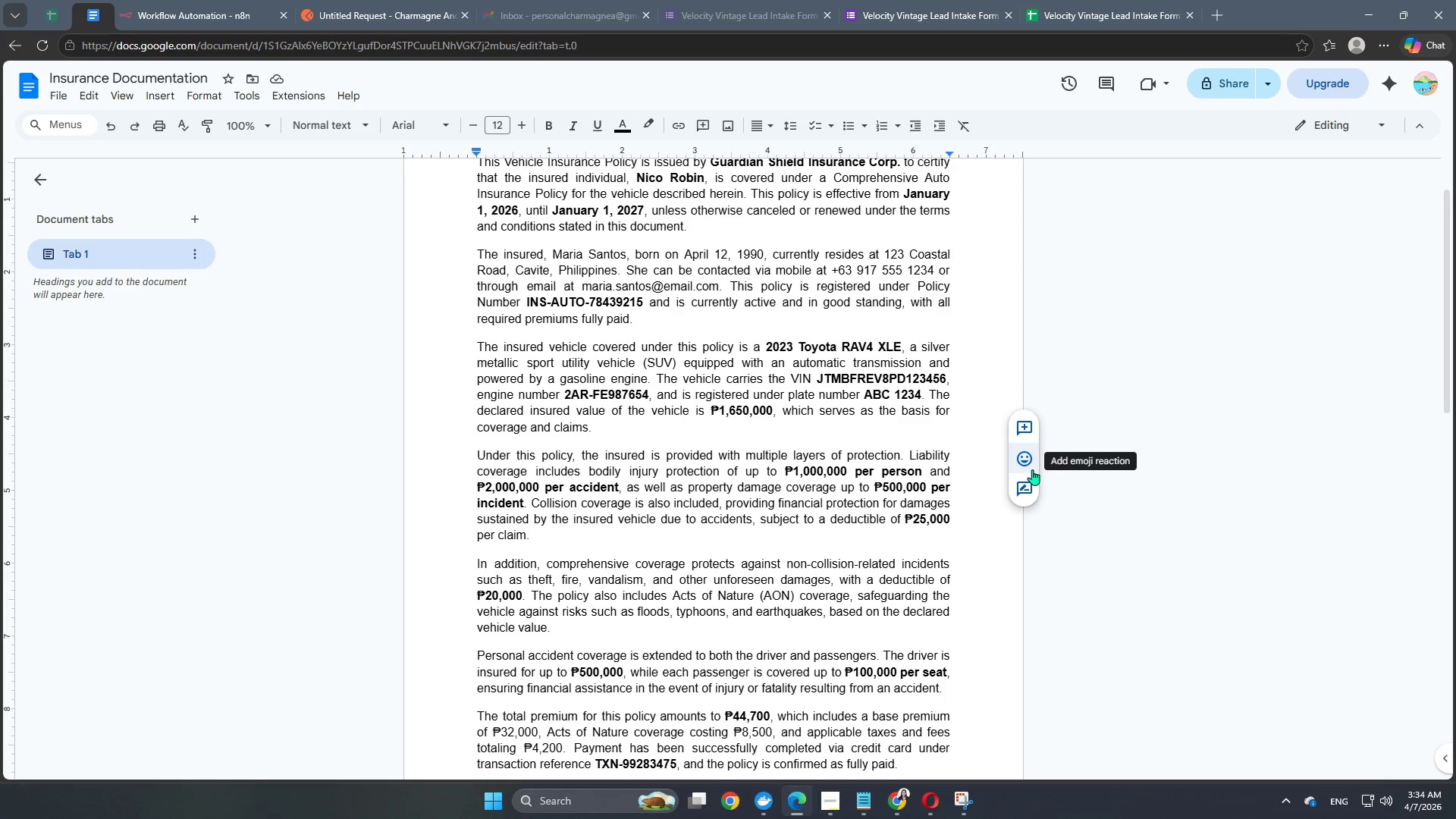 
key(ArrowLeft)
 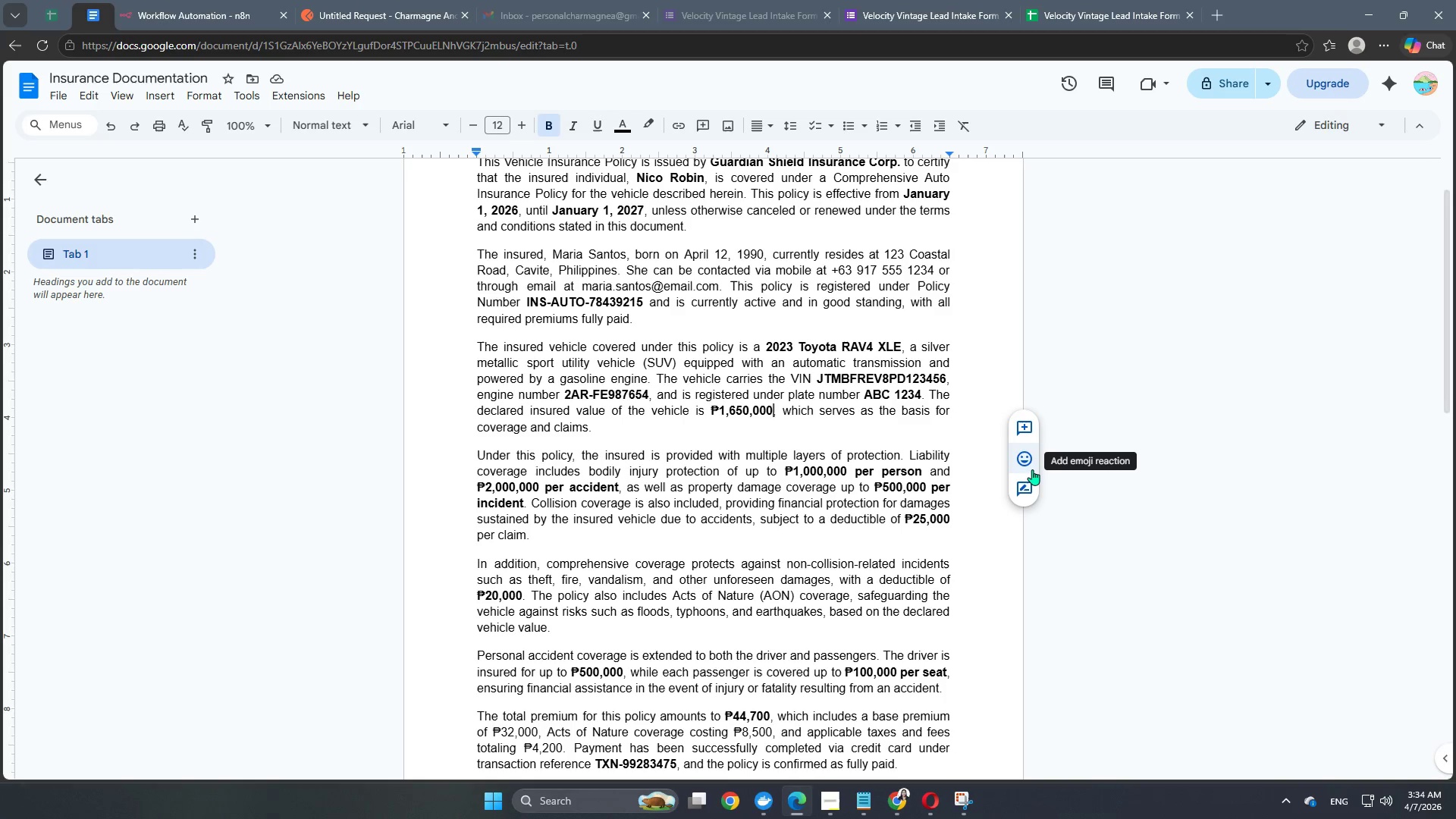 
key(Backspace)
 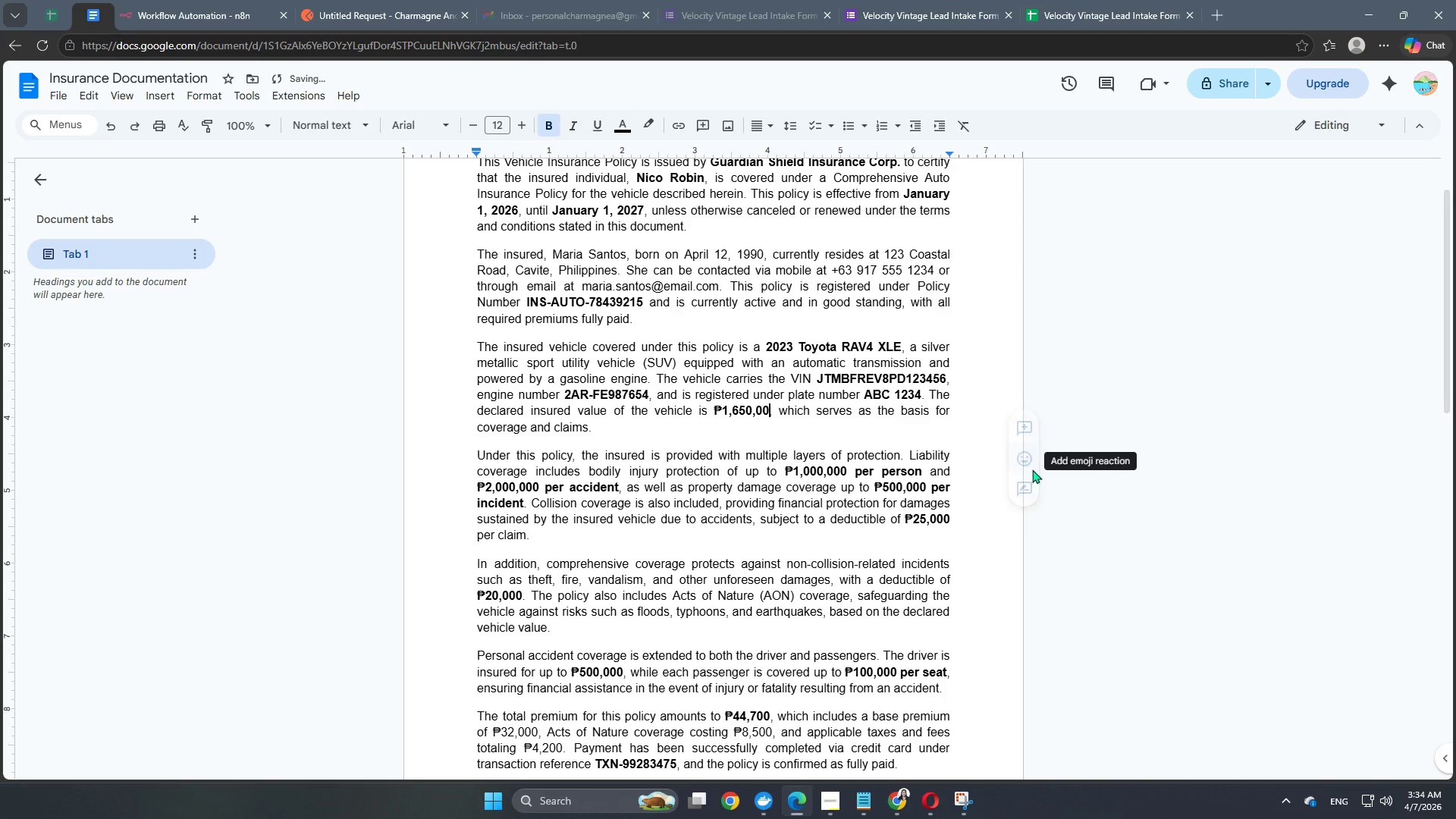 
key(Backspace)
 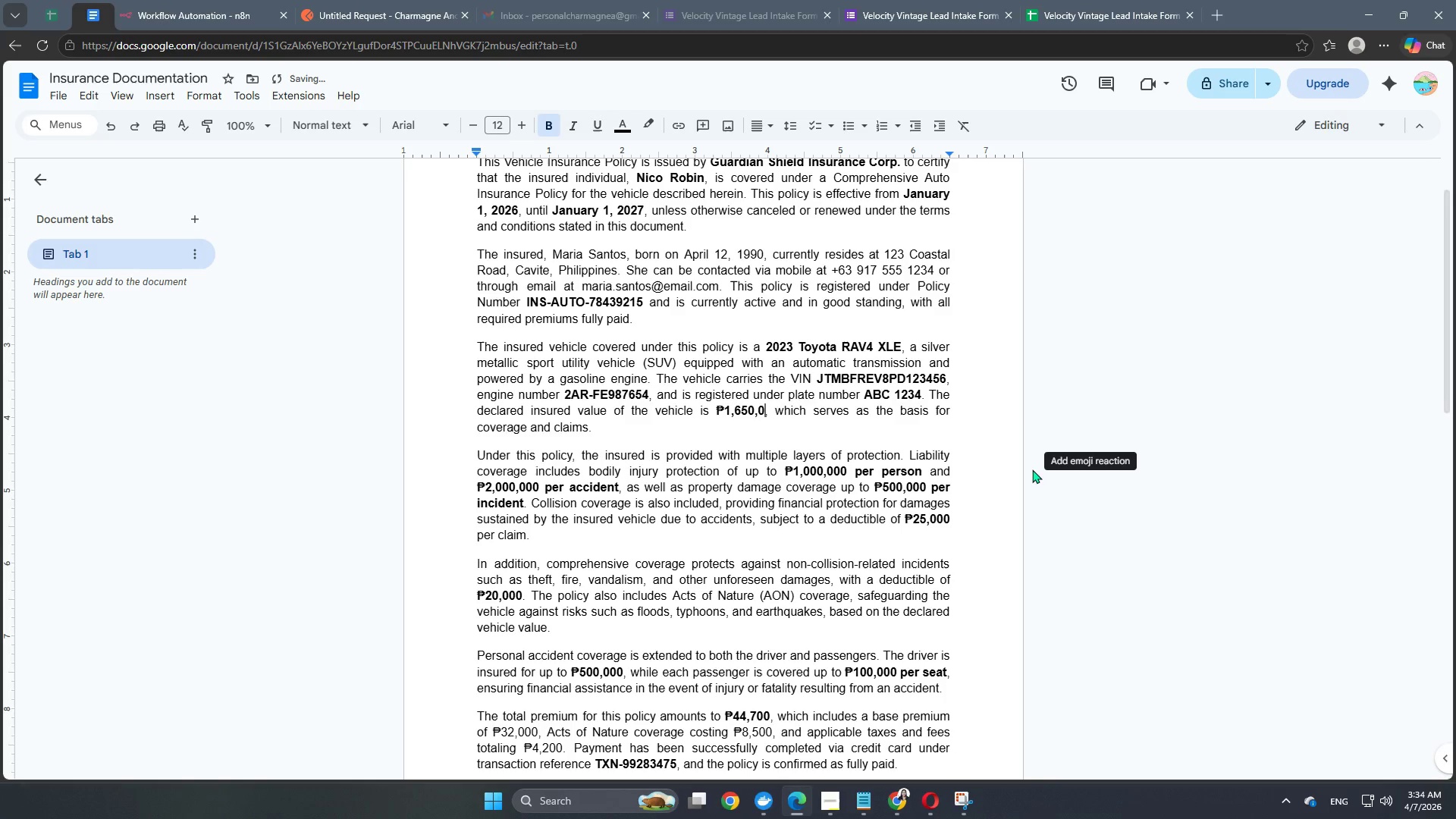 
key(Backspace)
 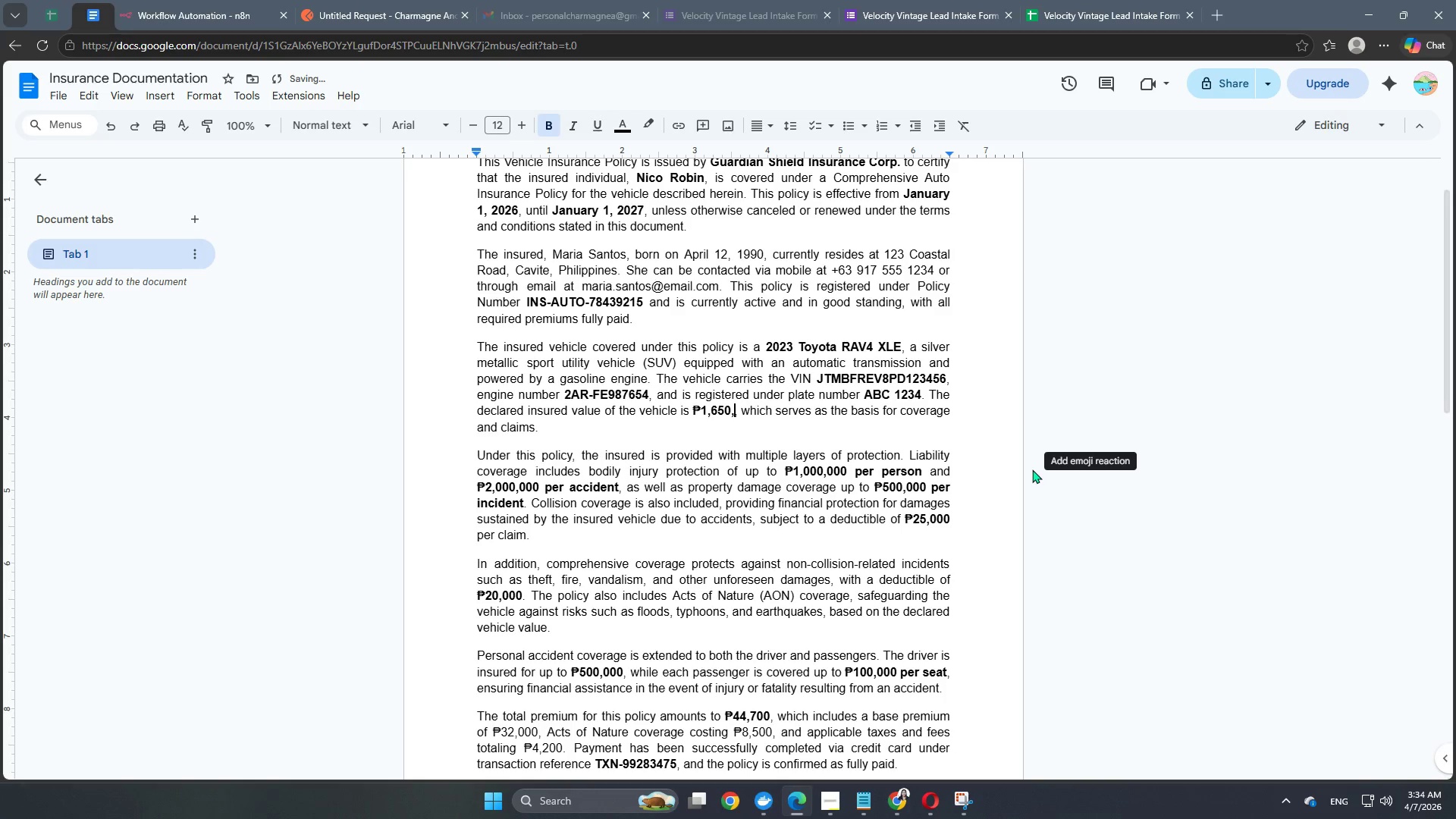 
key(Backspace)
 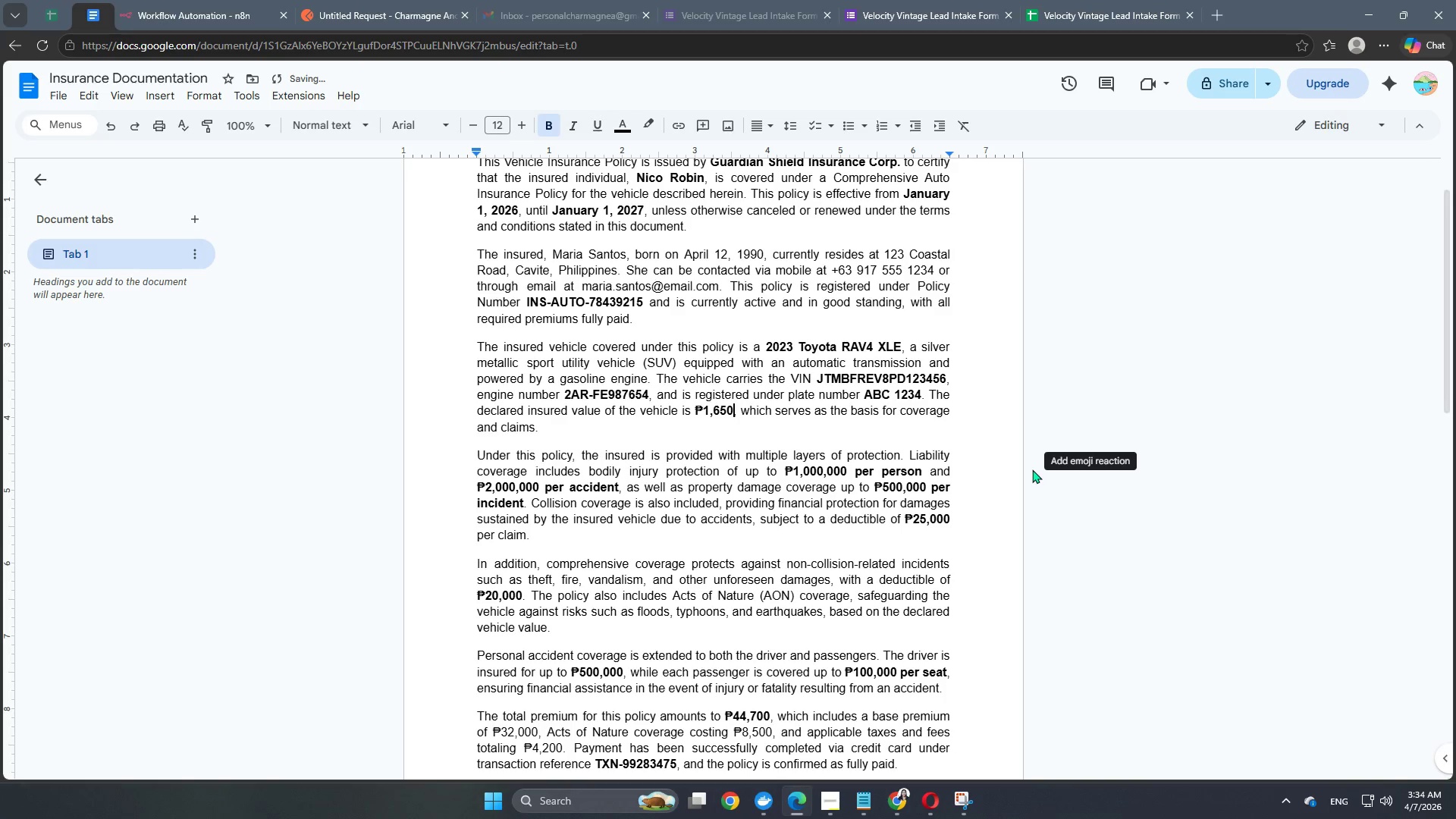 
key(Backspace)
 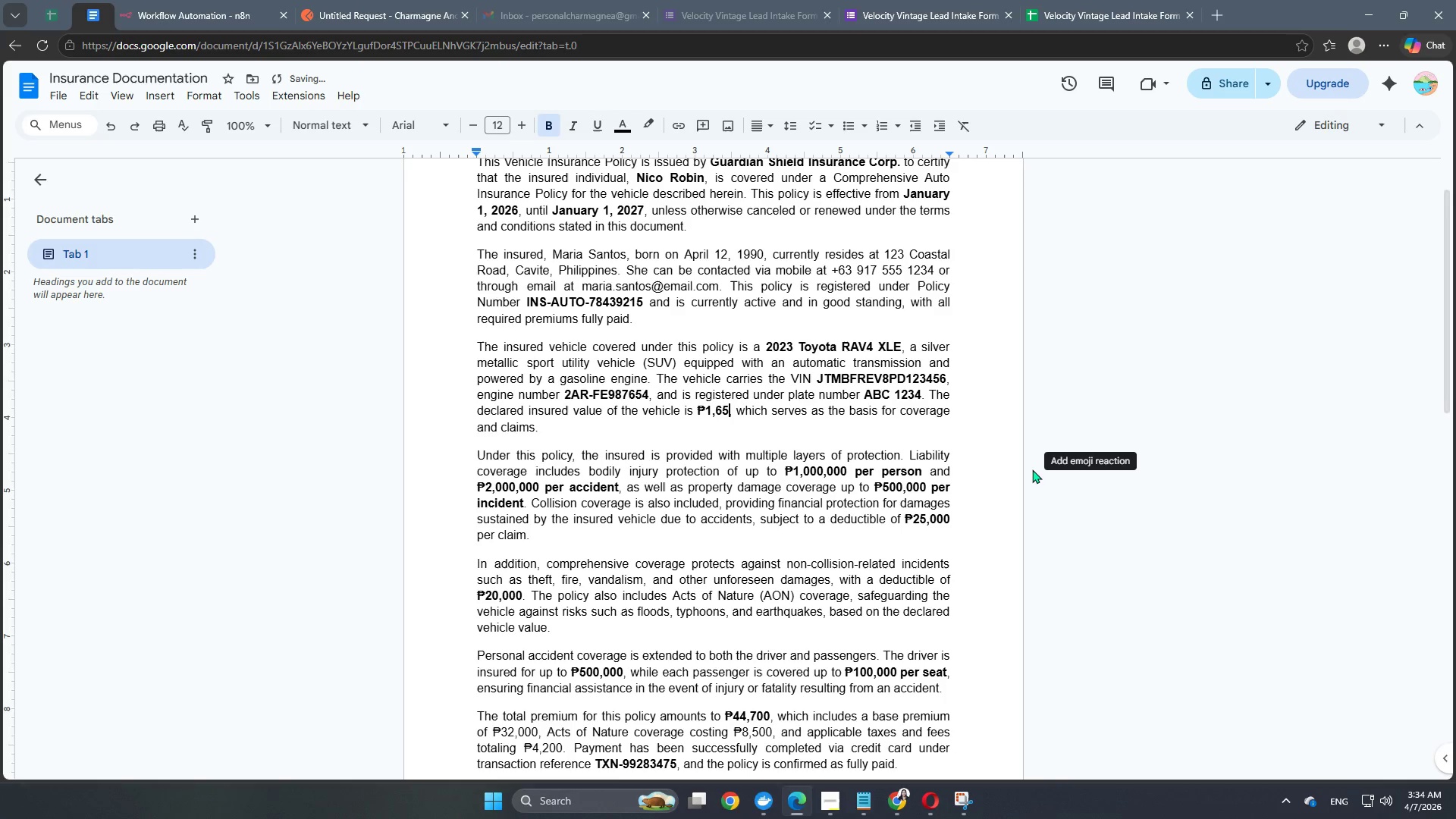 
key(Backspace)
 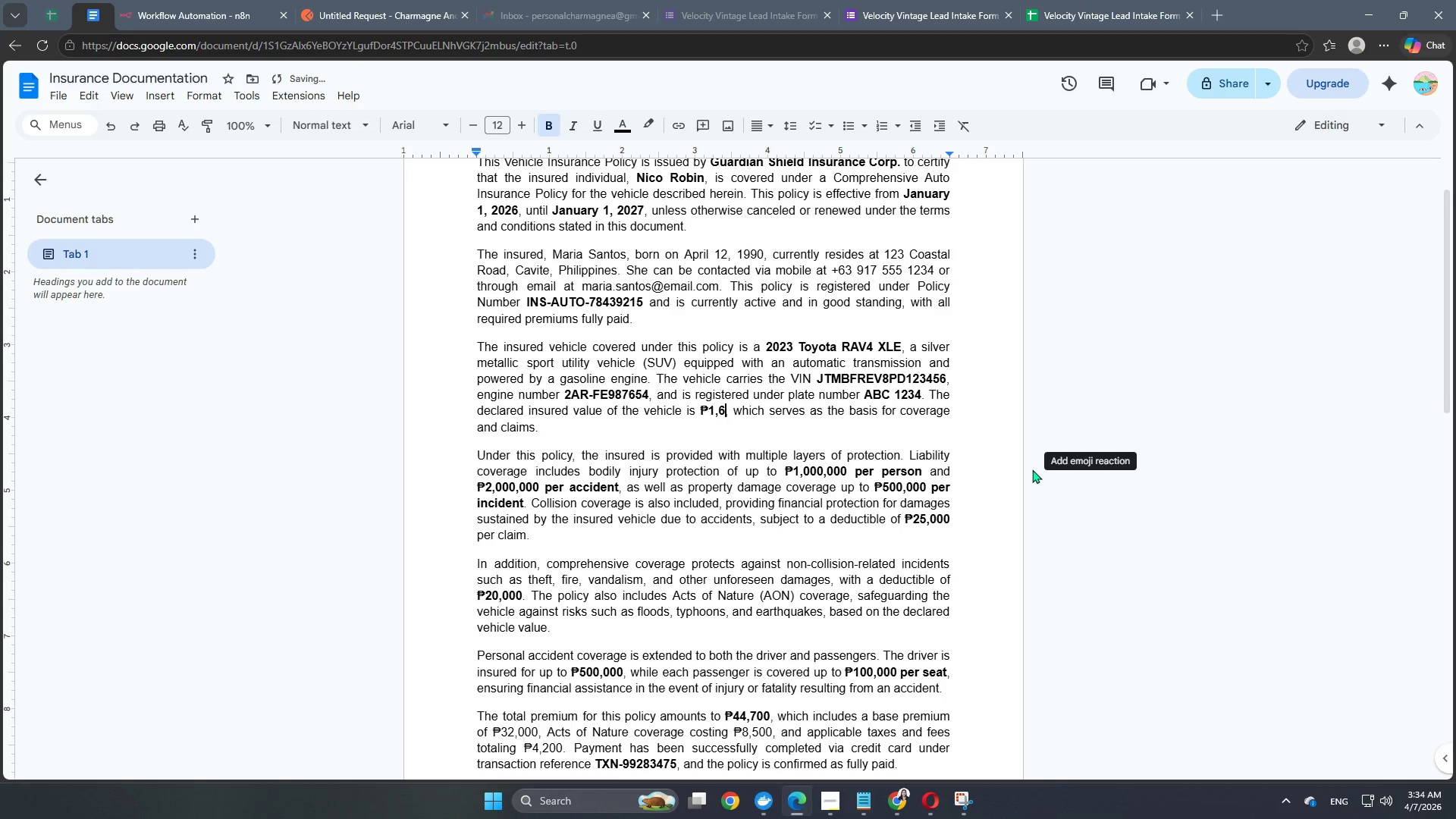 
key(Backspace)
 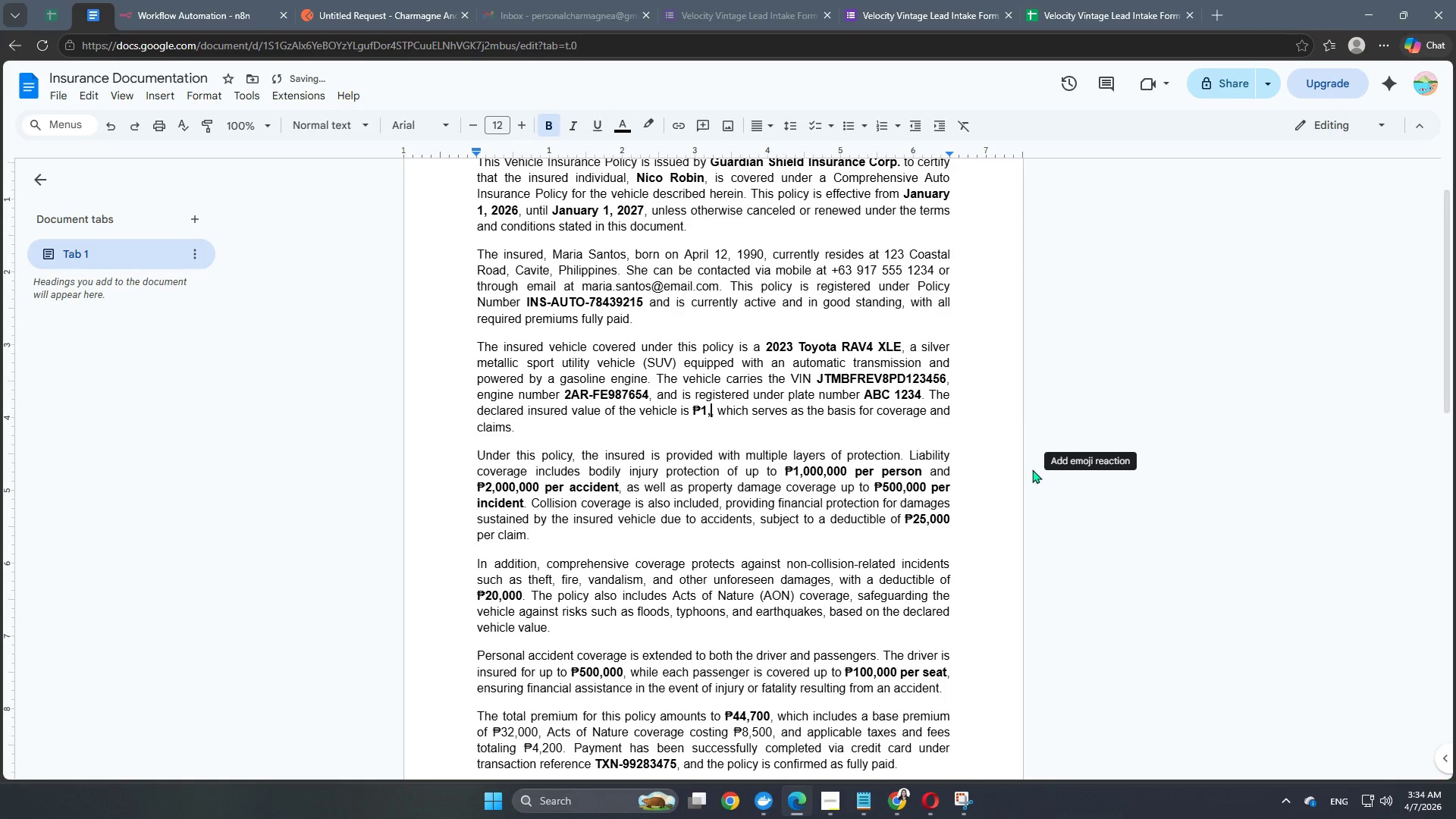 
key(Backspace)
 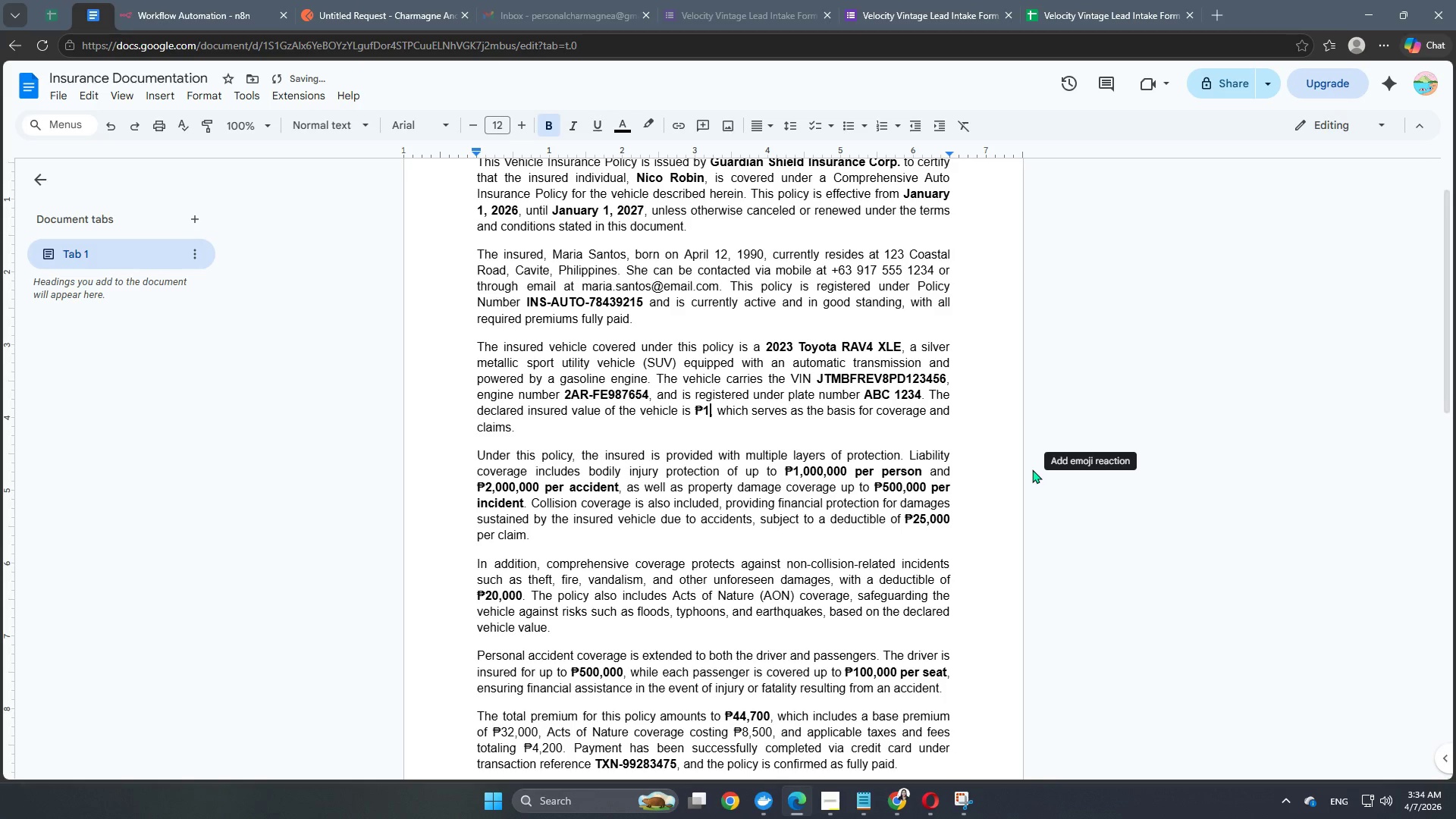 
key(Backspace)
 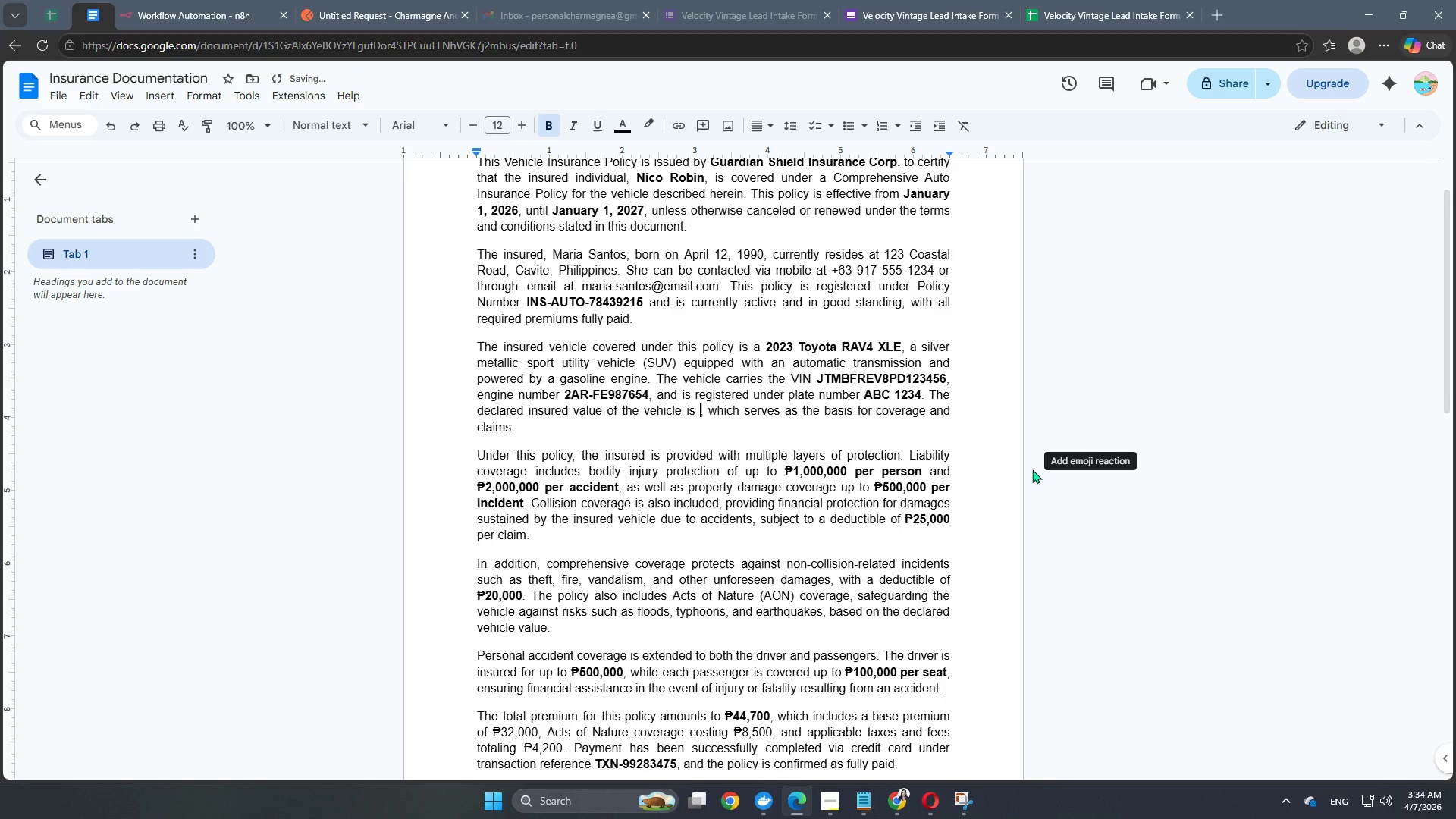 
key(Backspace)
 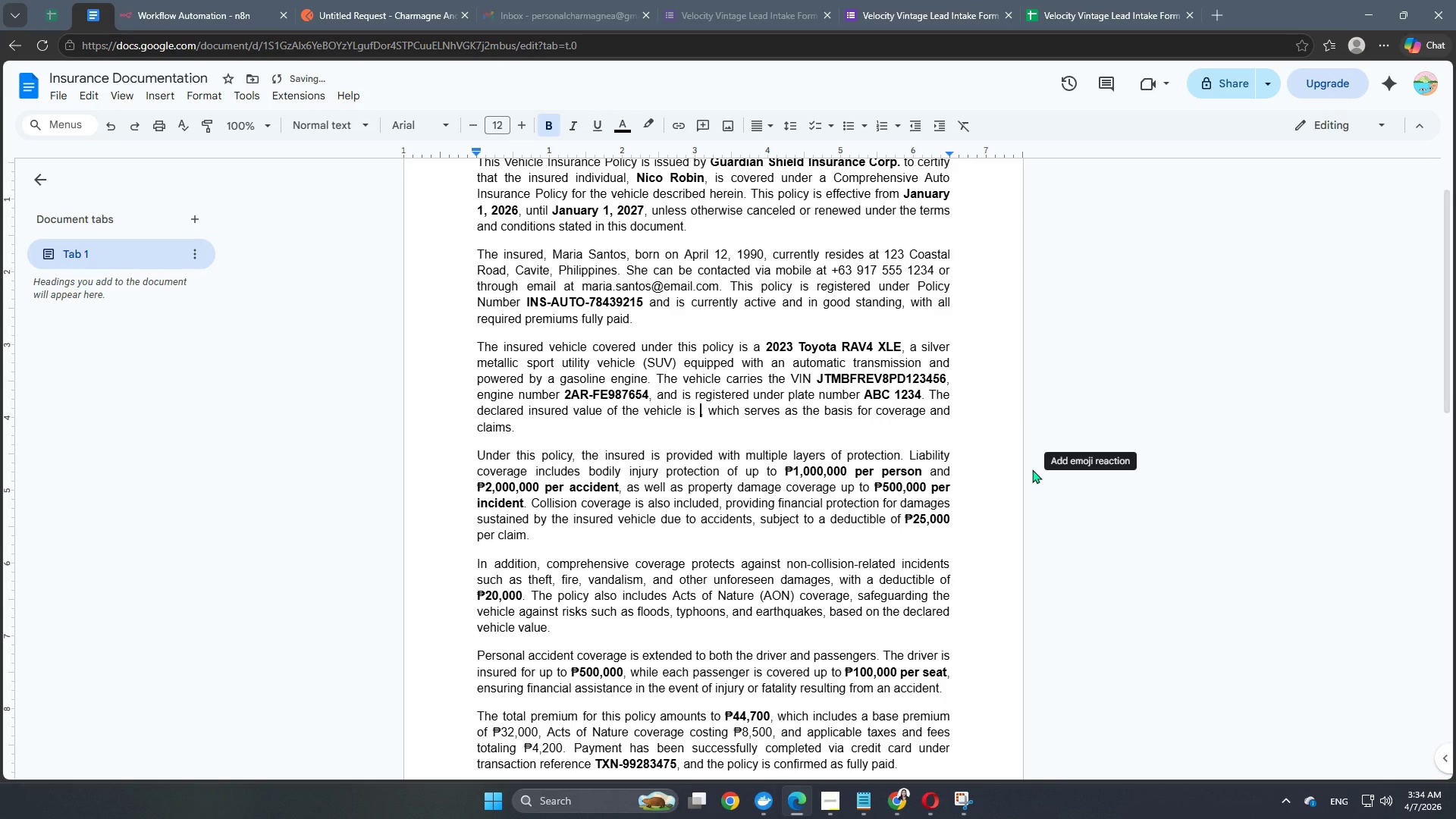 
hold_key(key=ShiftRight, duration=1.5)
 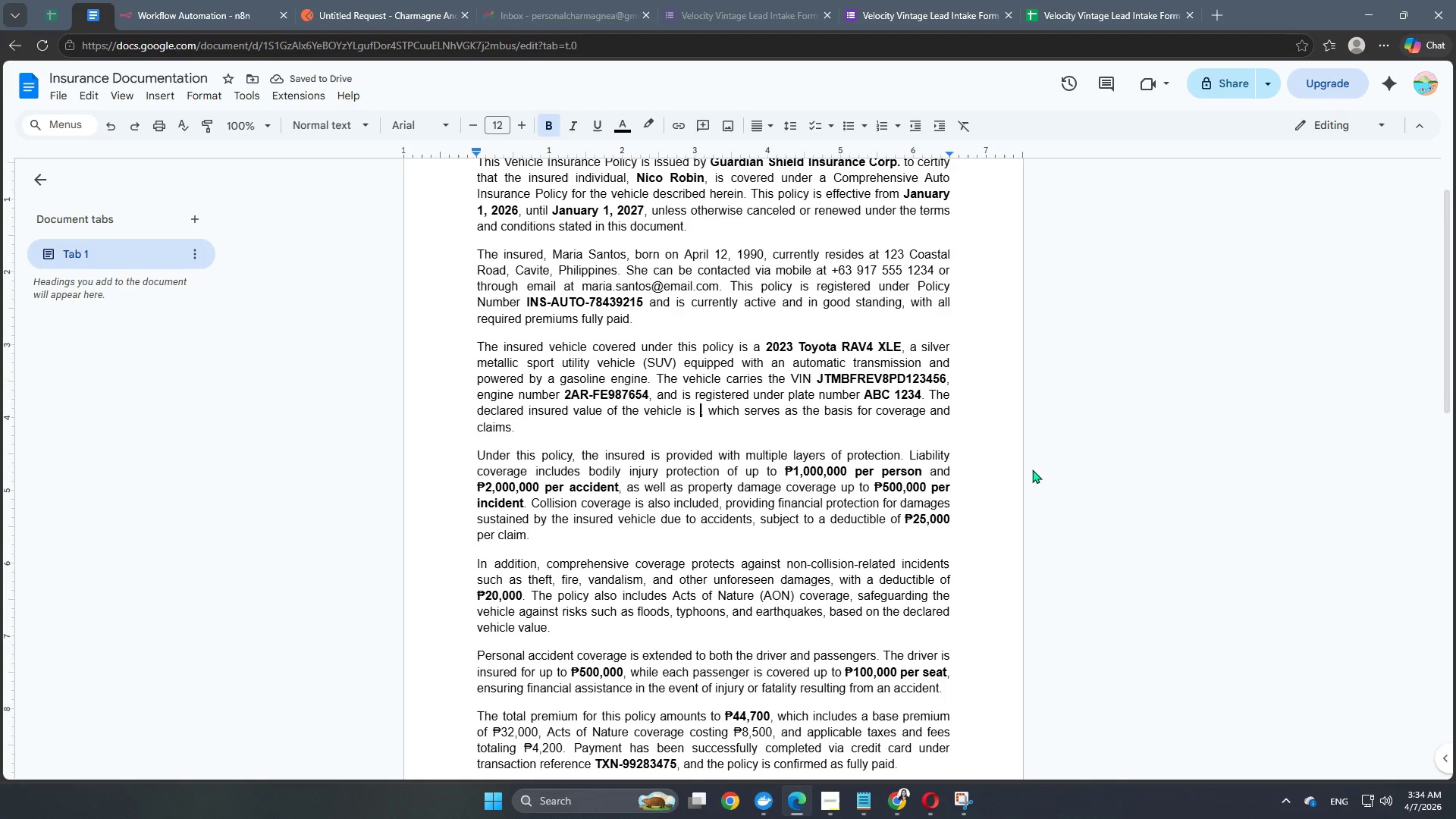 
hold_key(key=ShiftRight, duration=1.53)
 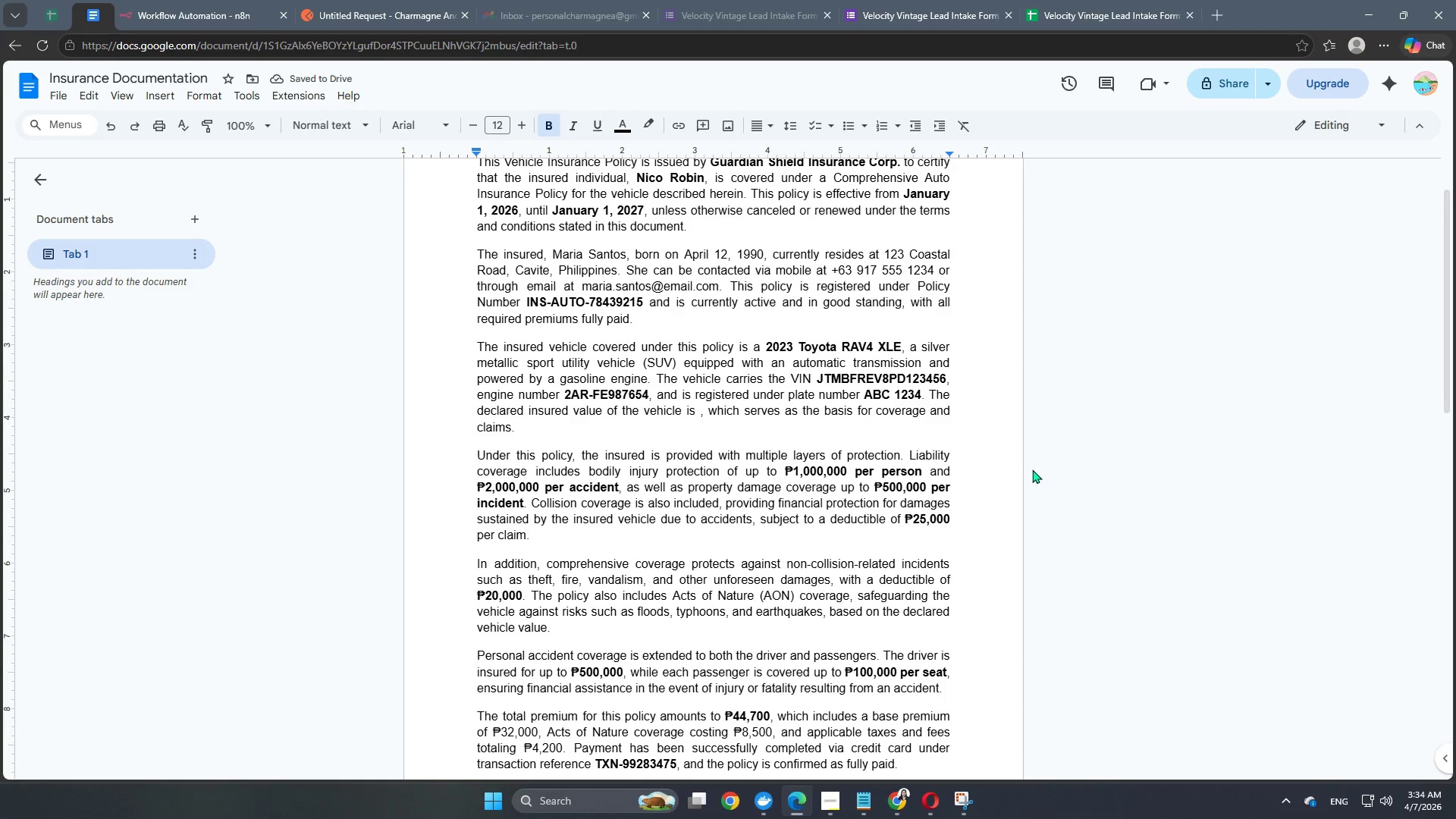 
hold_key(key=ShiftRight, duration=1.5)
 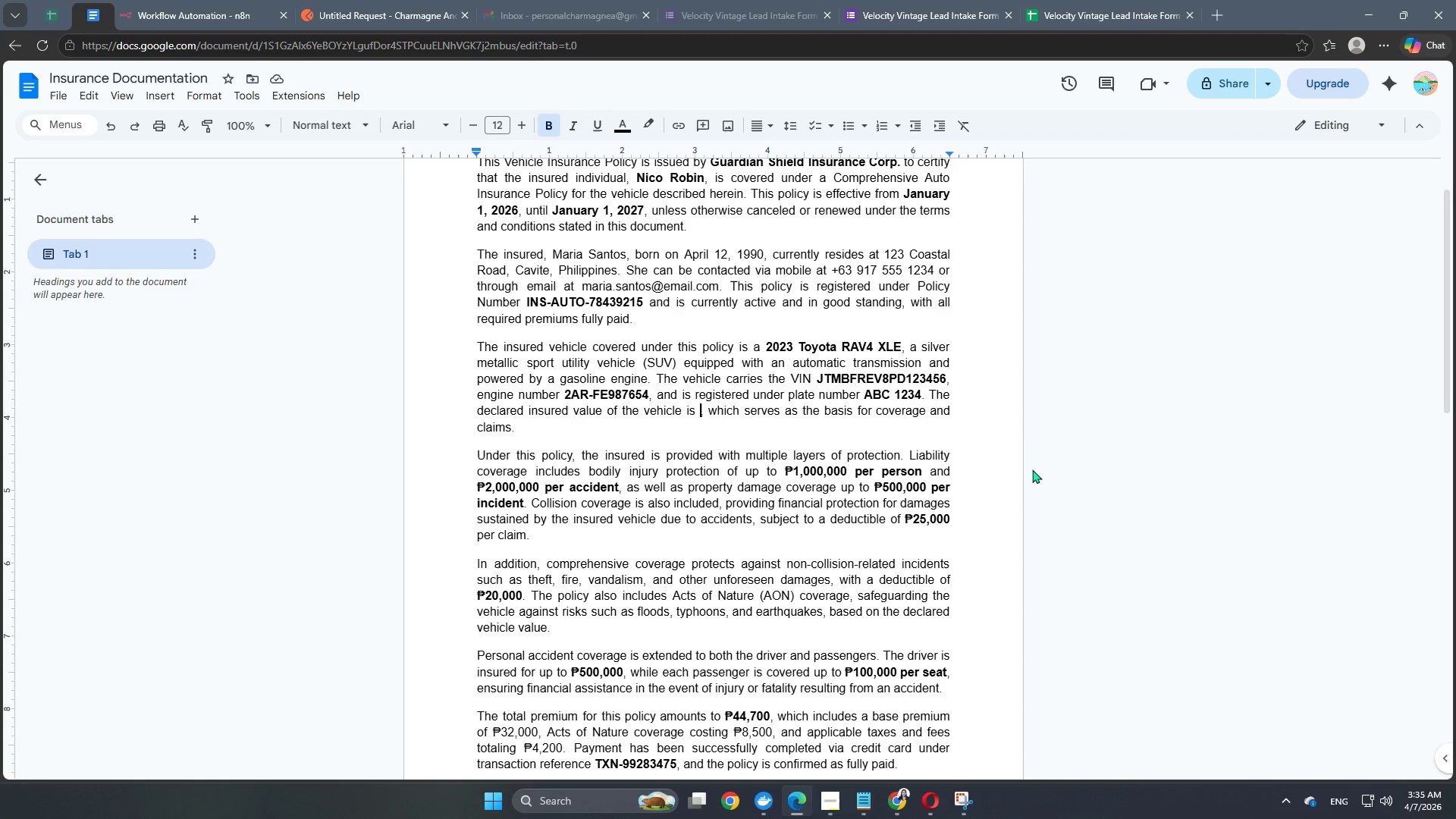 
key(Shift+4)
 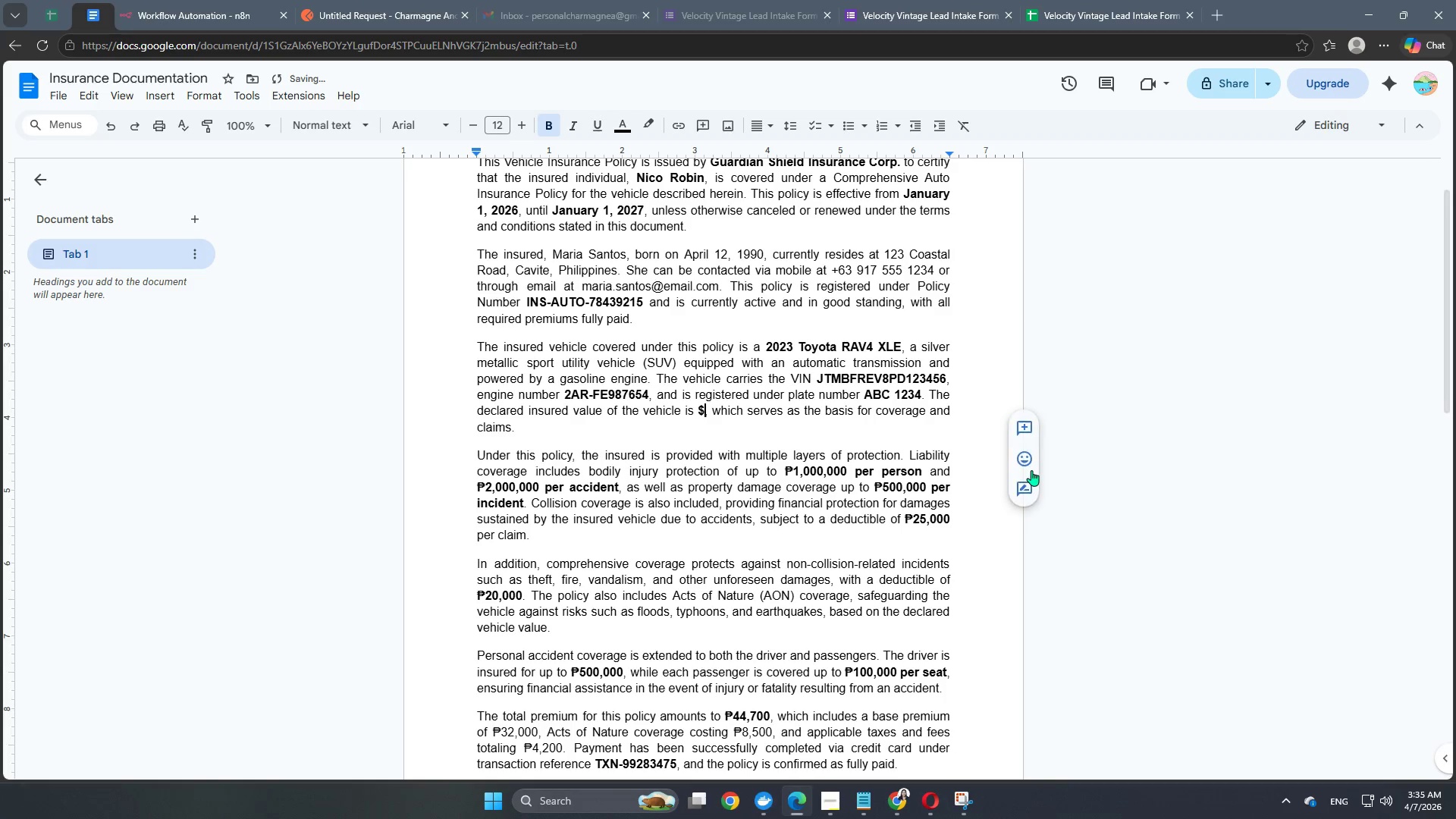 
key(Numpad2)
 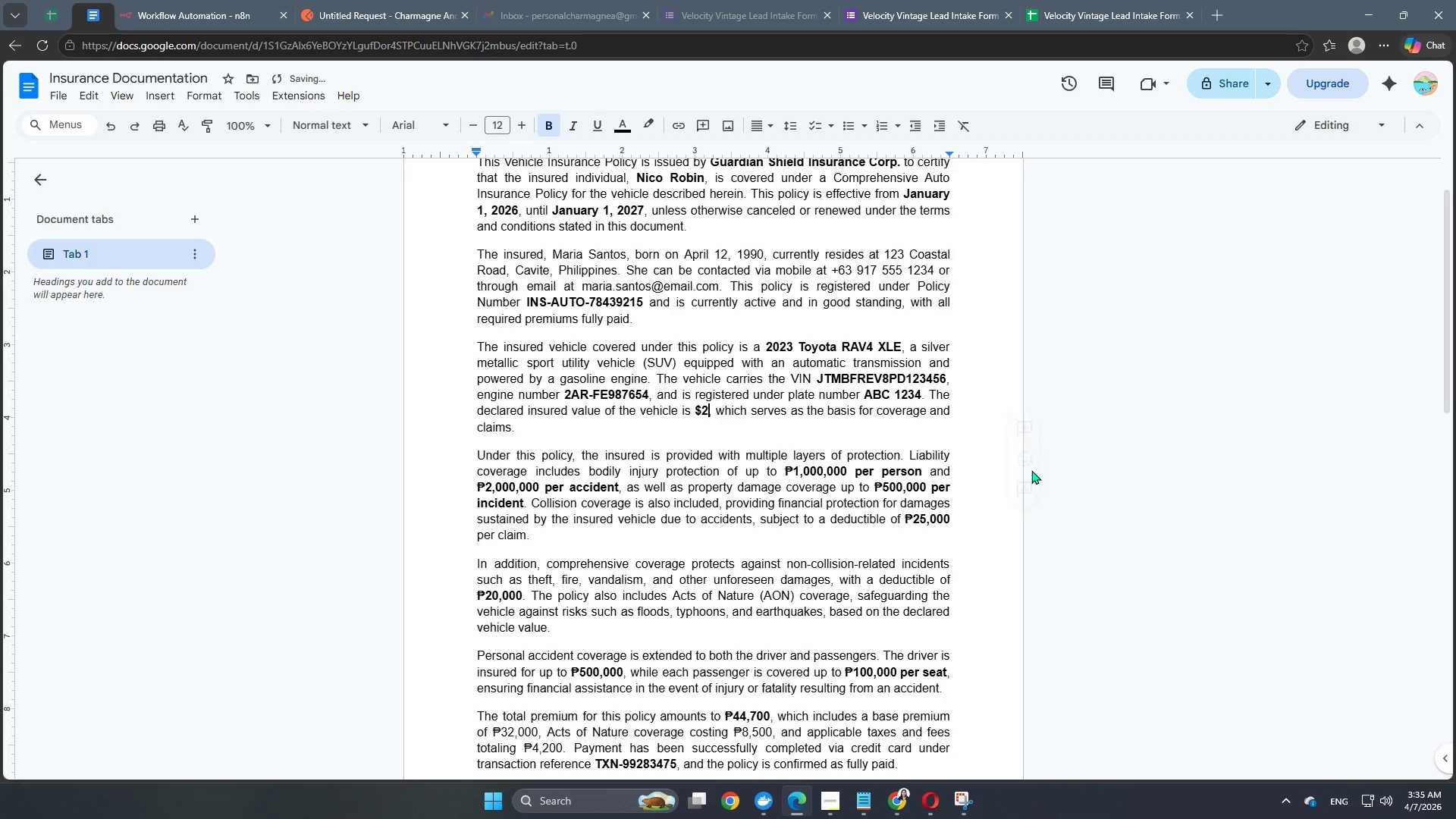 
key(Numpad9)
 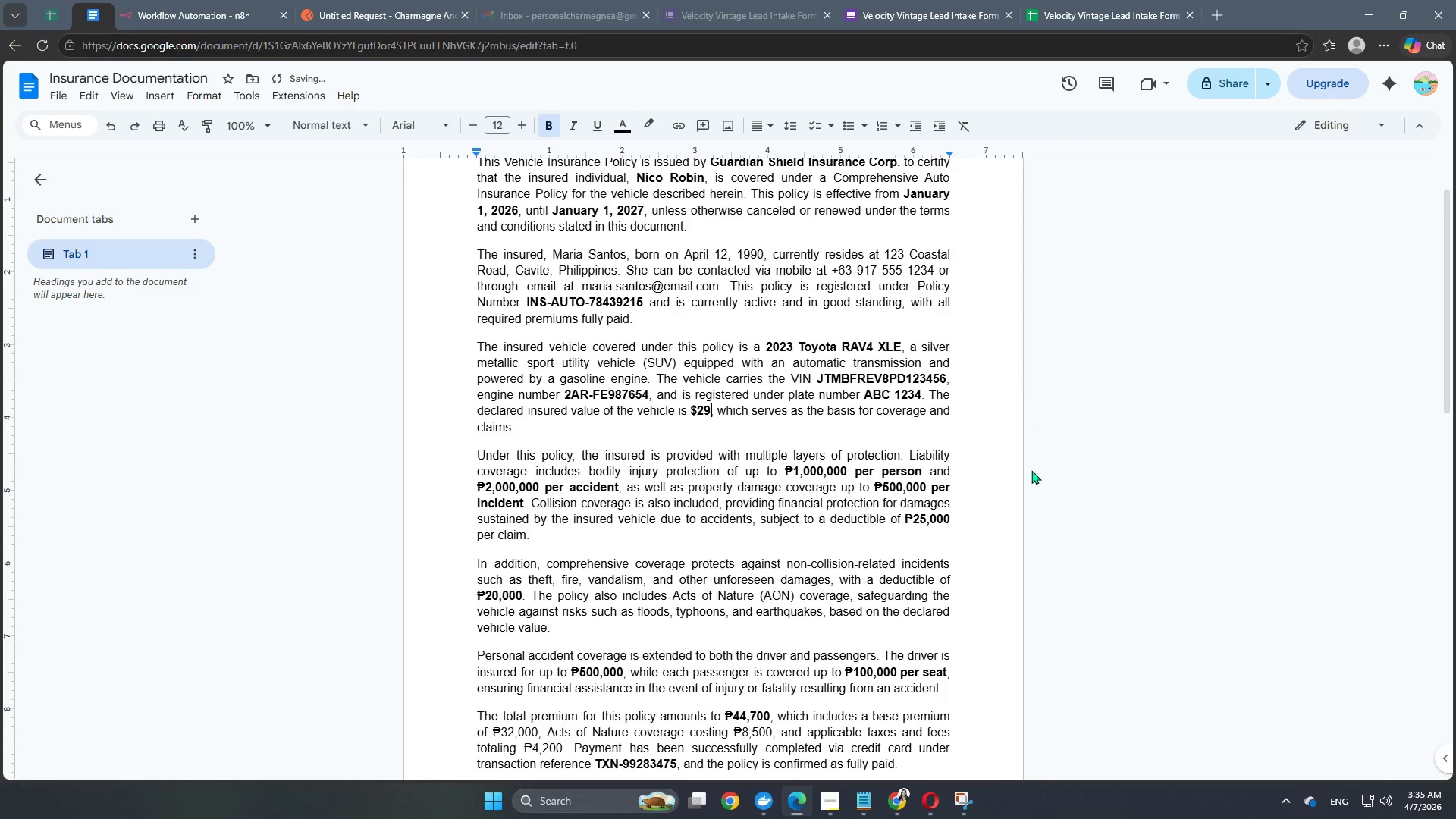 
key(Comma)
 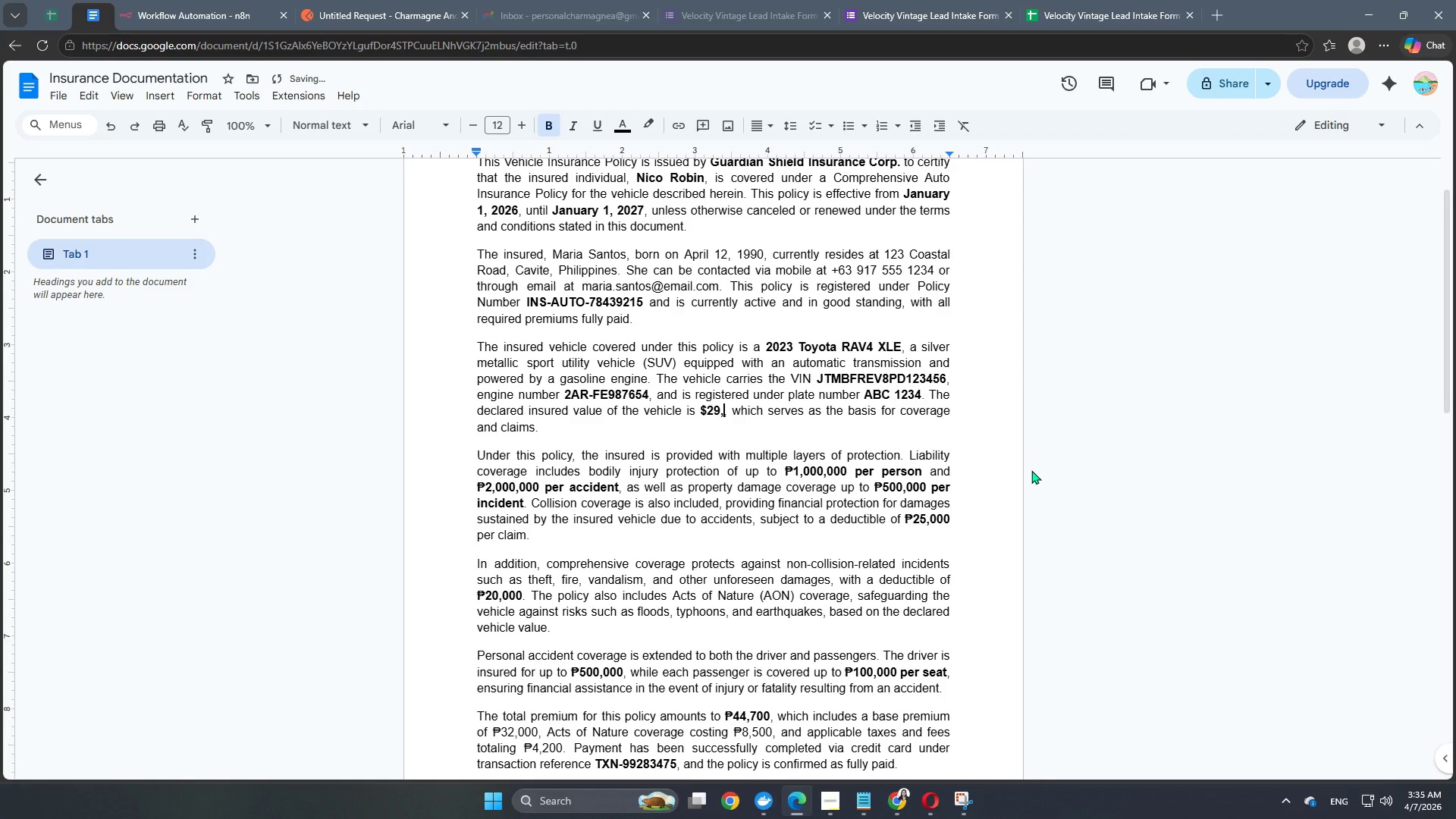 
key(Numpad0)
 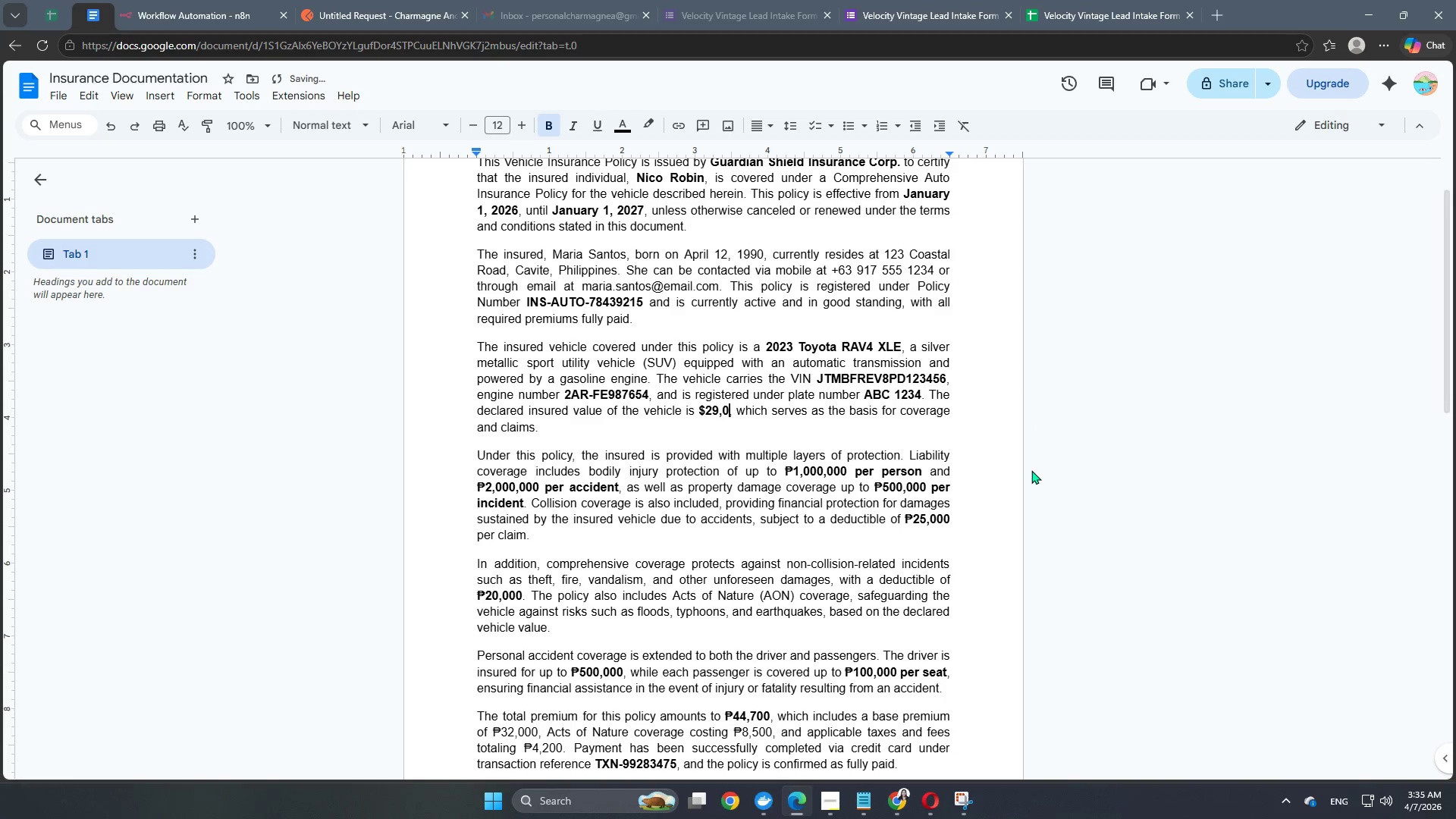 
key(Numpad0)
 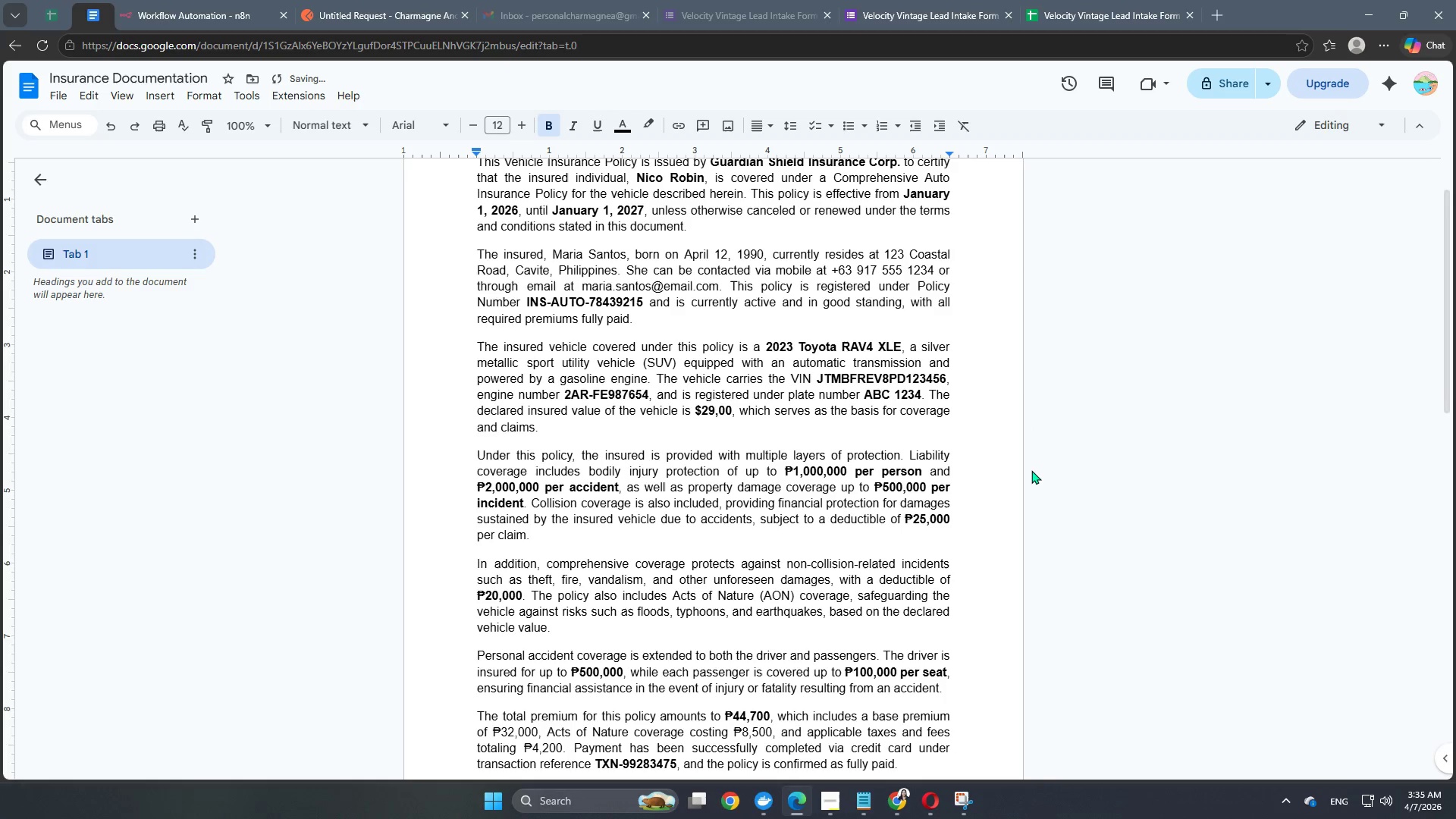 
key(Numpad0)
 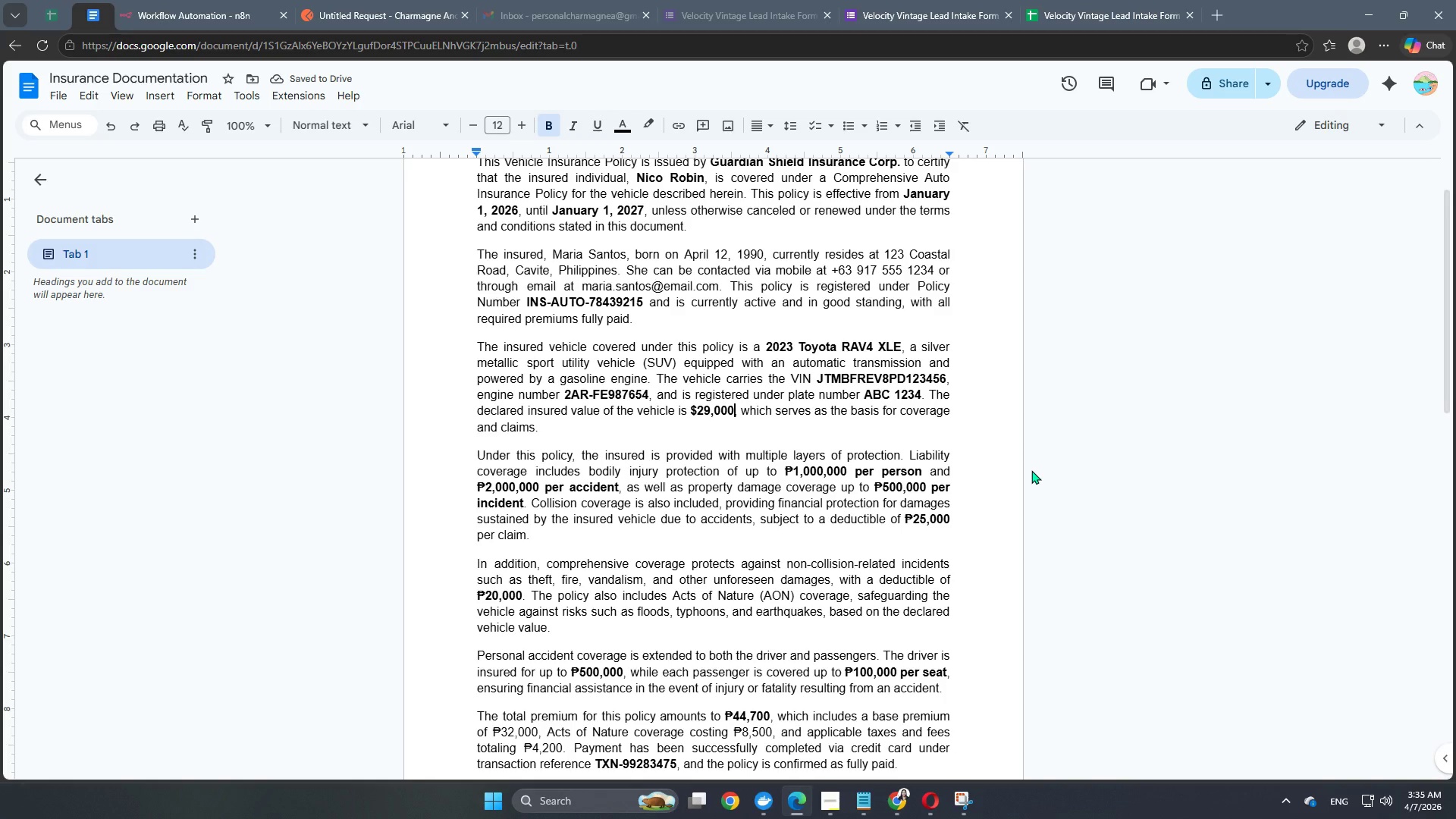 
wait(8.92)
 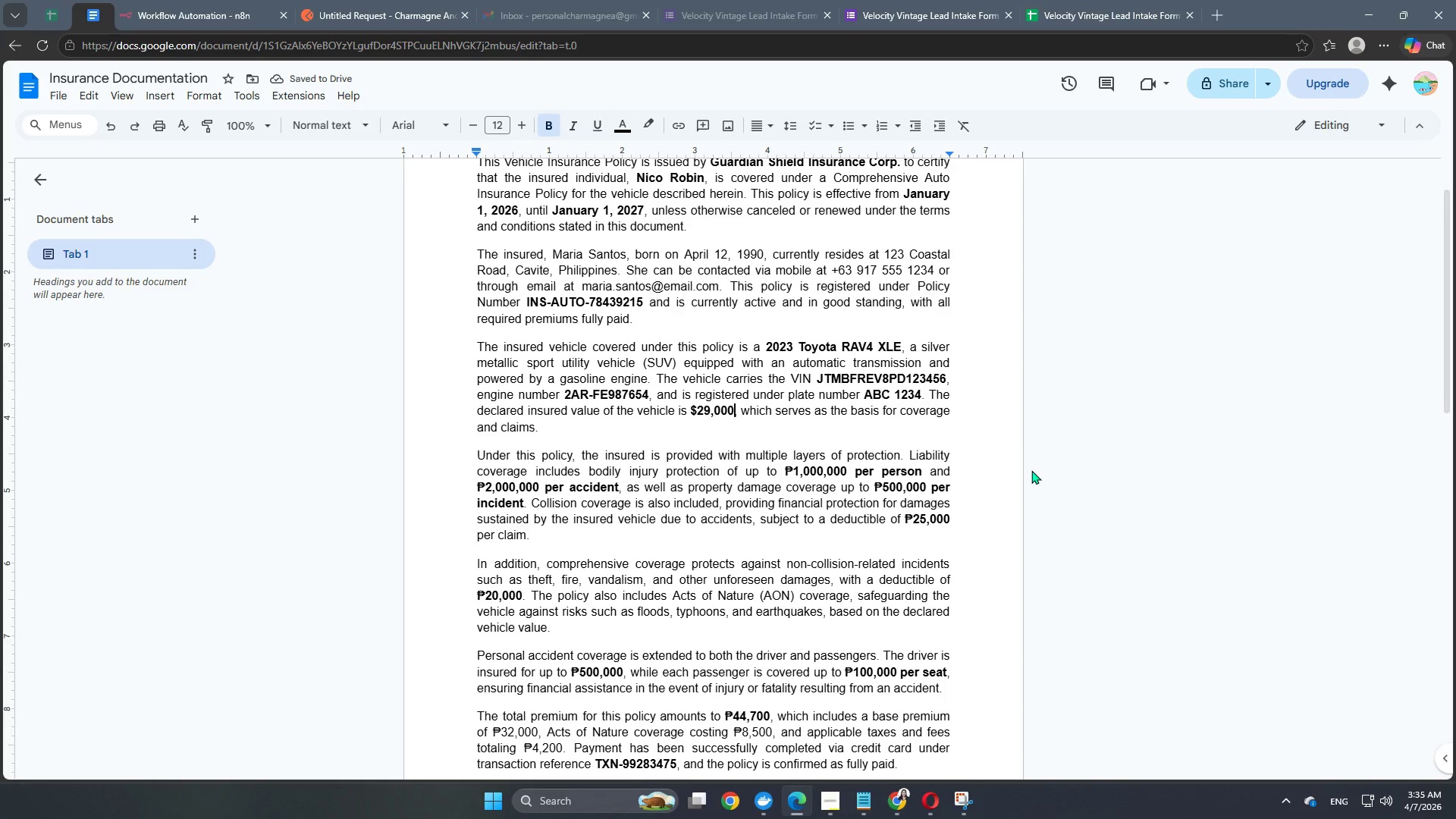 
left_click([790, 472])
 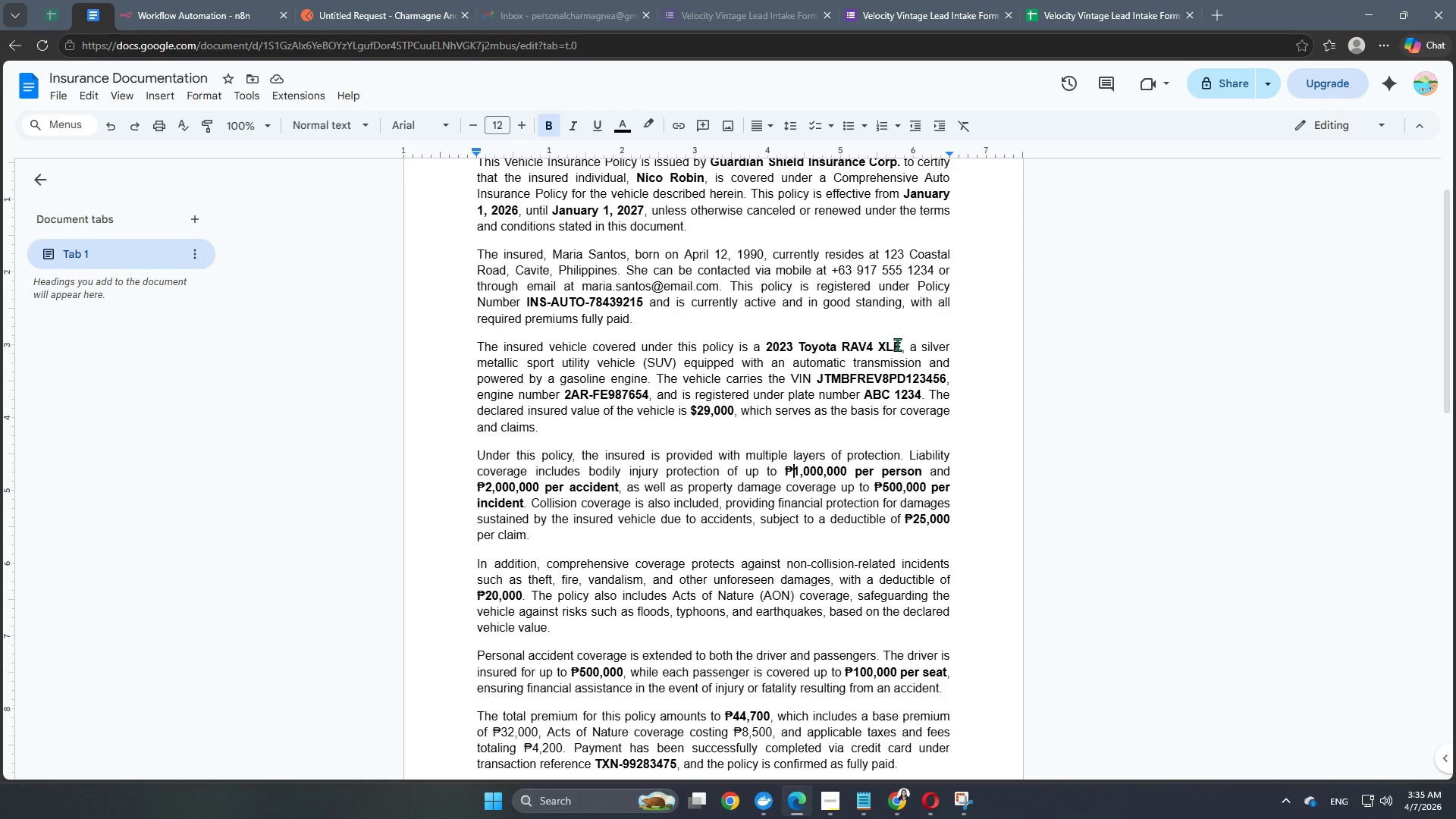 
key(Equal)
 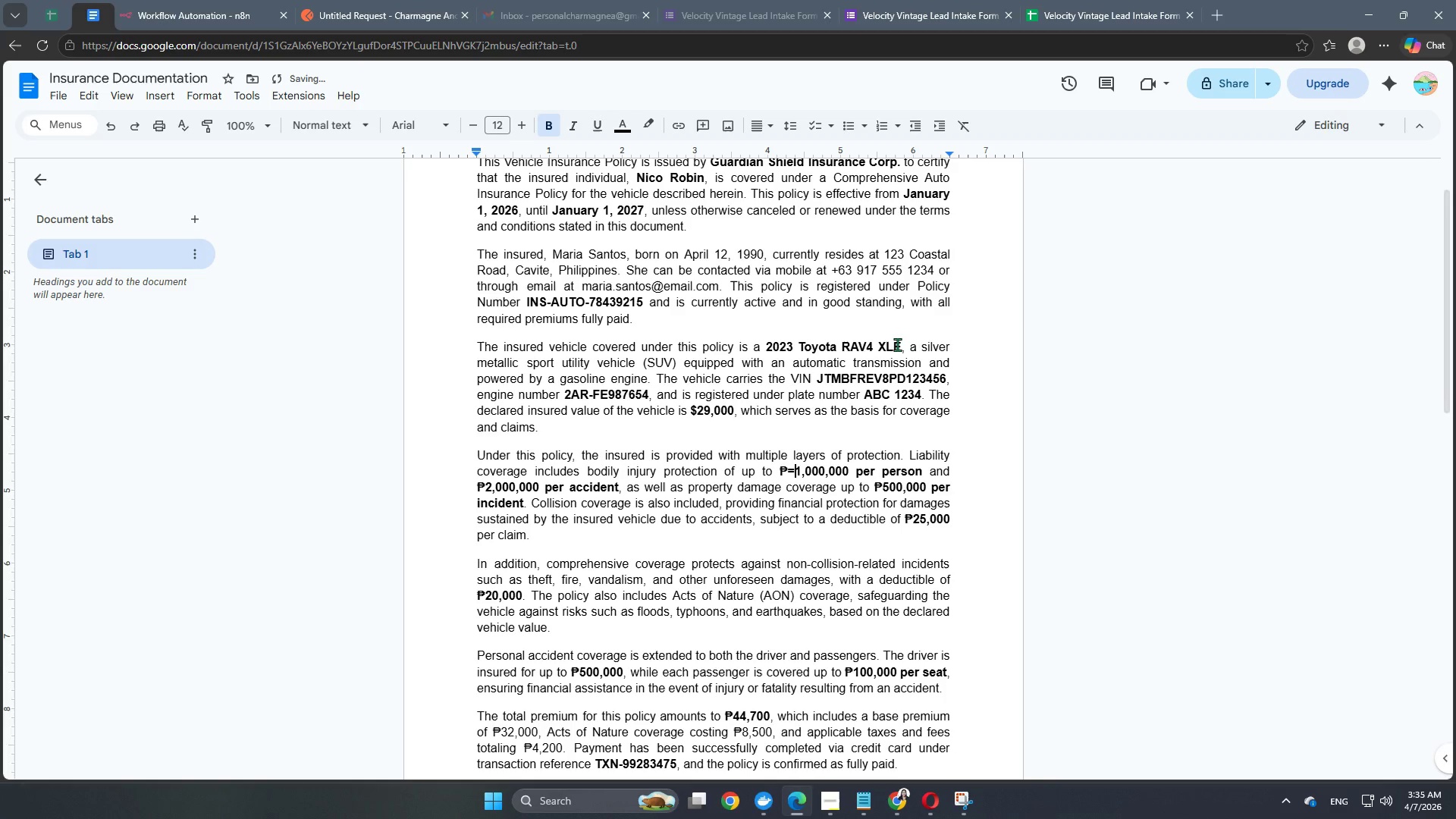 
key(Shift+4)
 